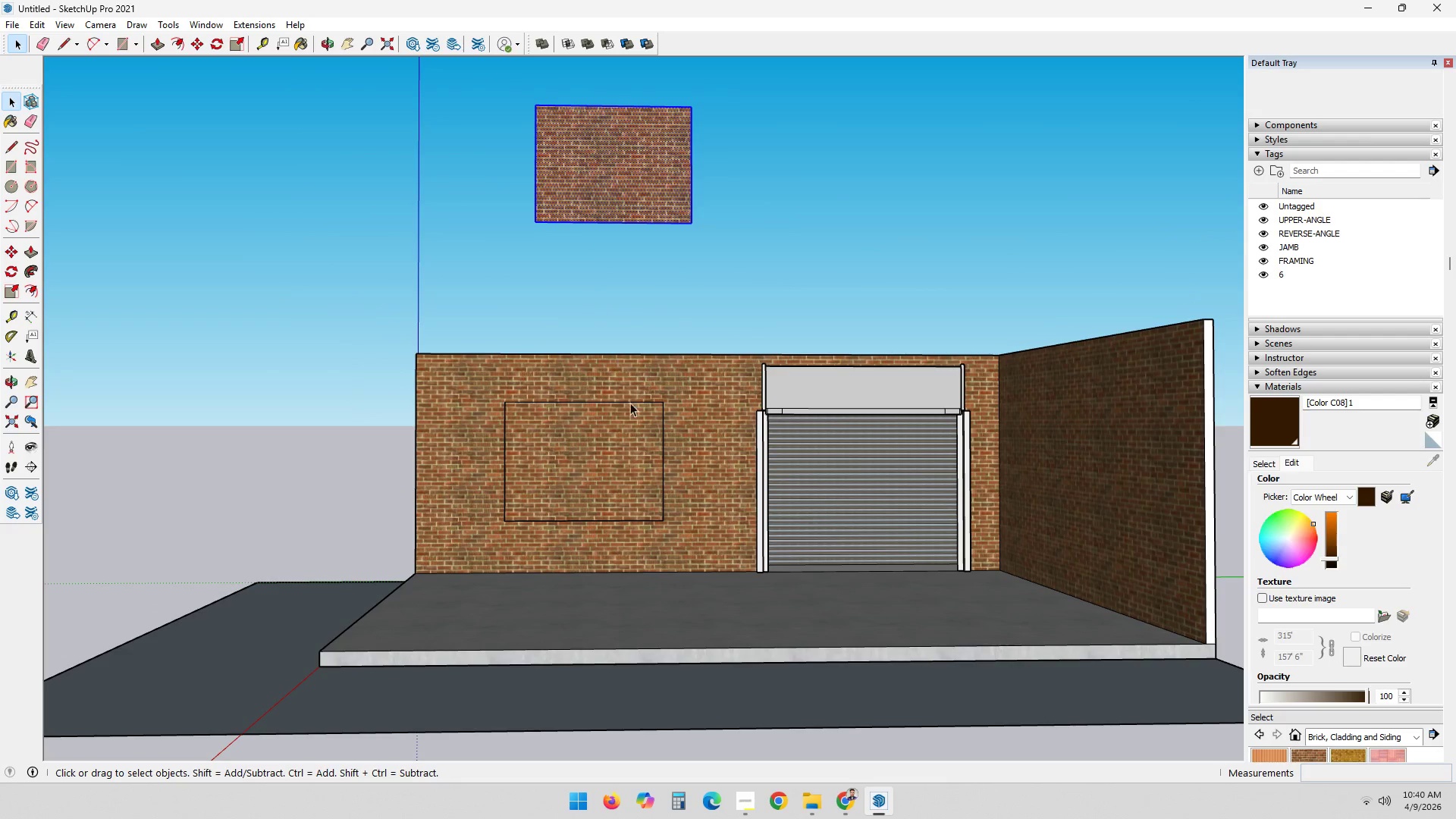 
left_click([739, 242])
 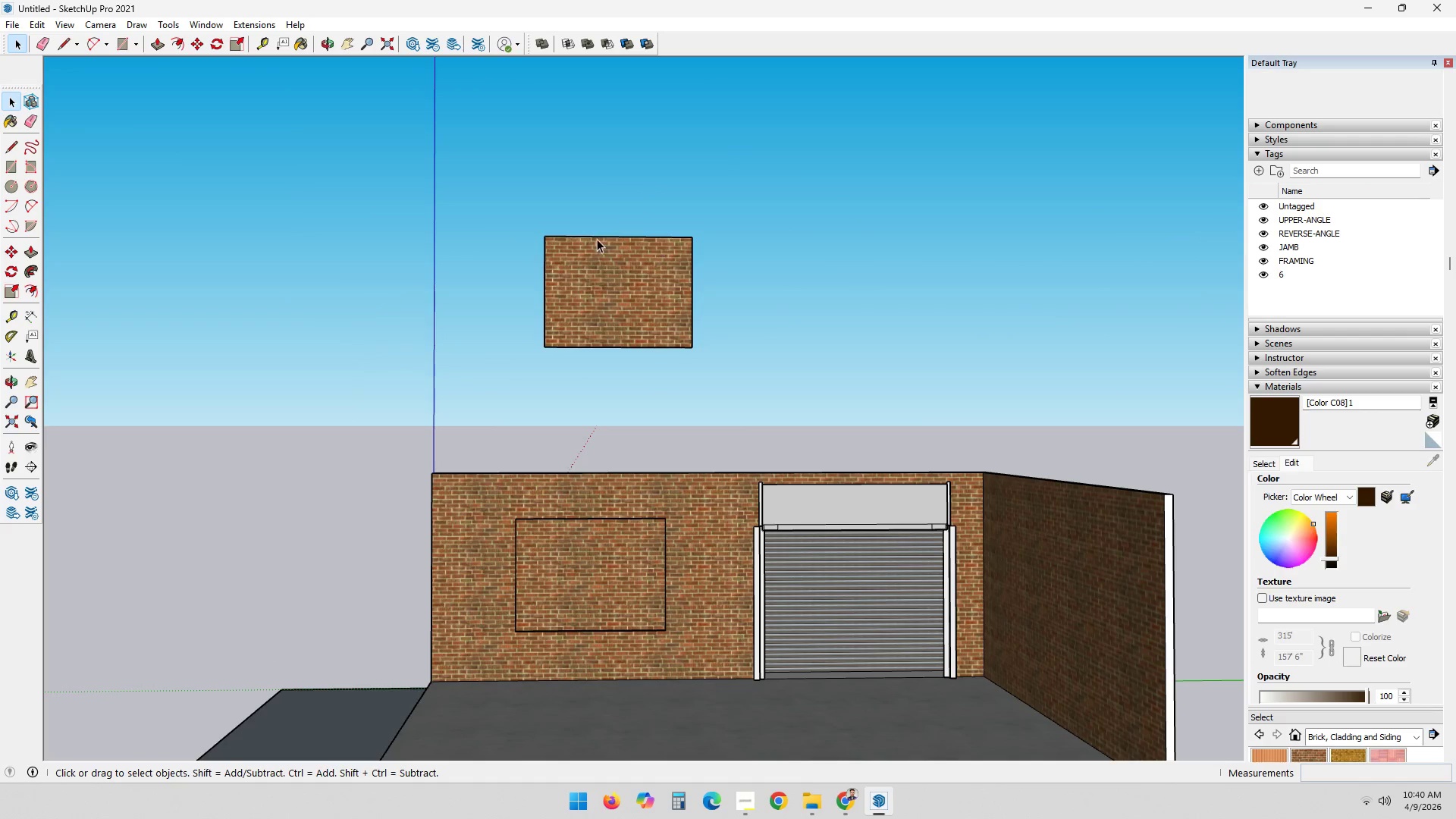 
scroll: coordinate [645, 248], scroll_direction: down, amount: 1.0
 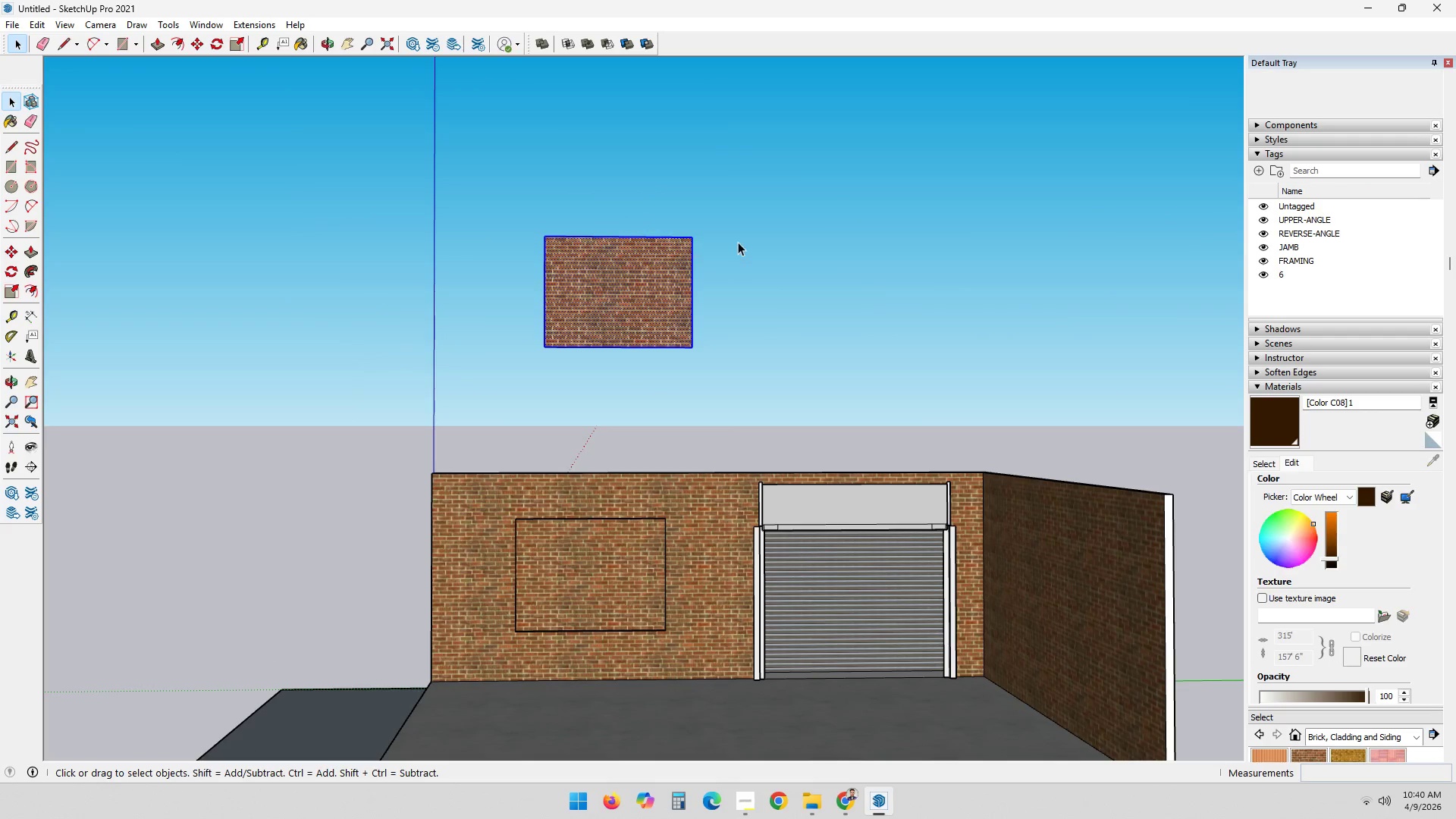 
left_click([690, 291])
 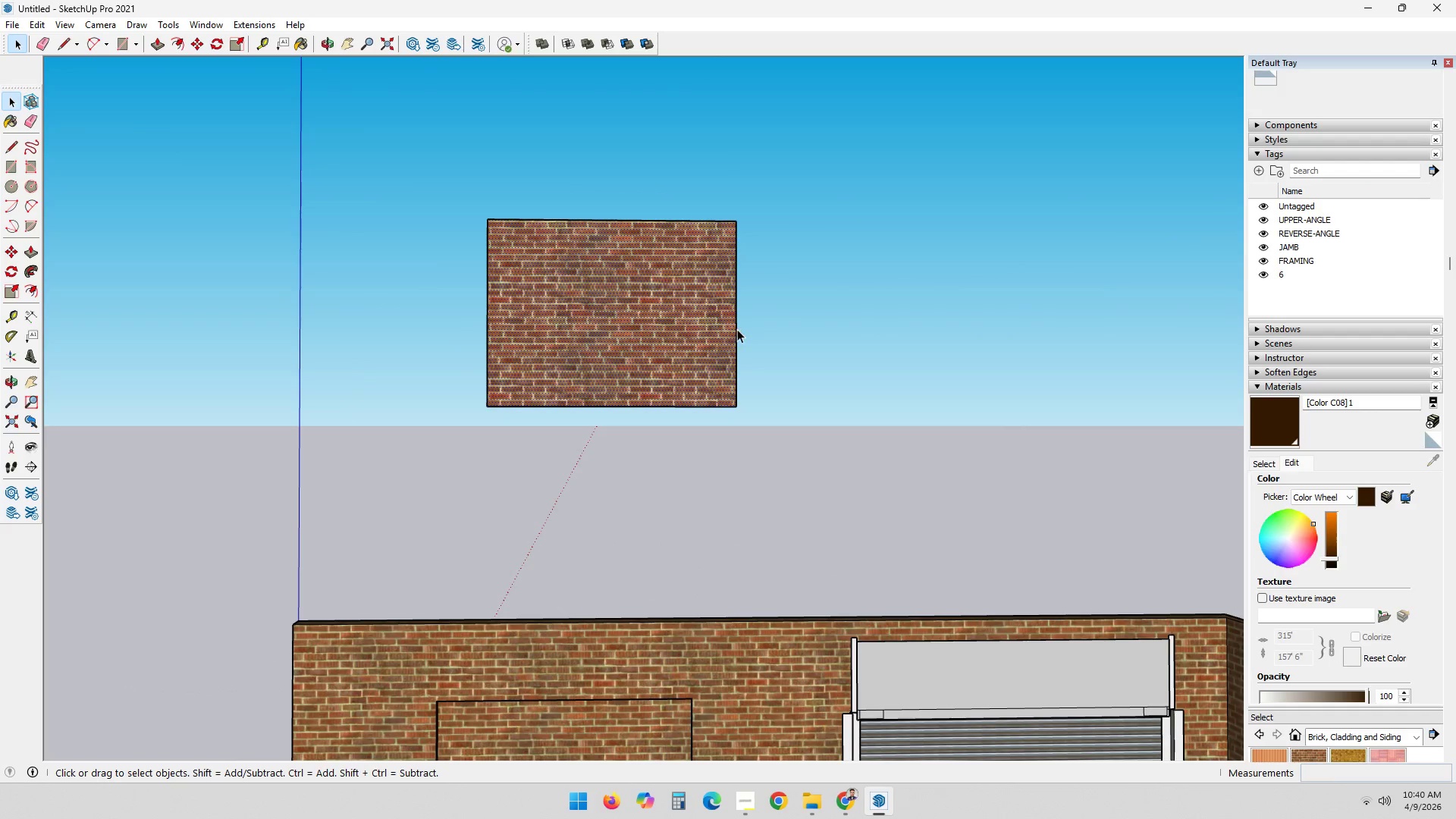 
scroll: coordinate [690, 291], scroll_direction: up, amount: 5.0
 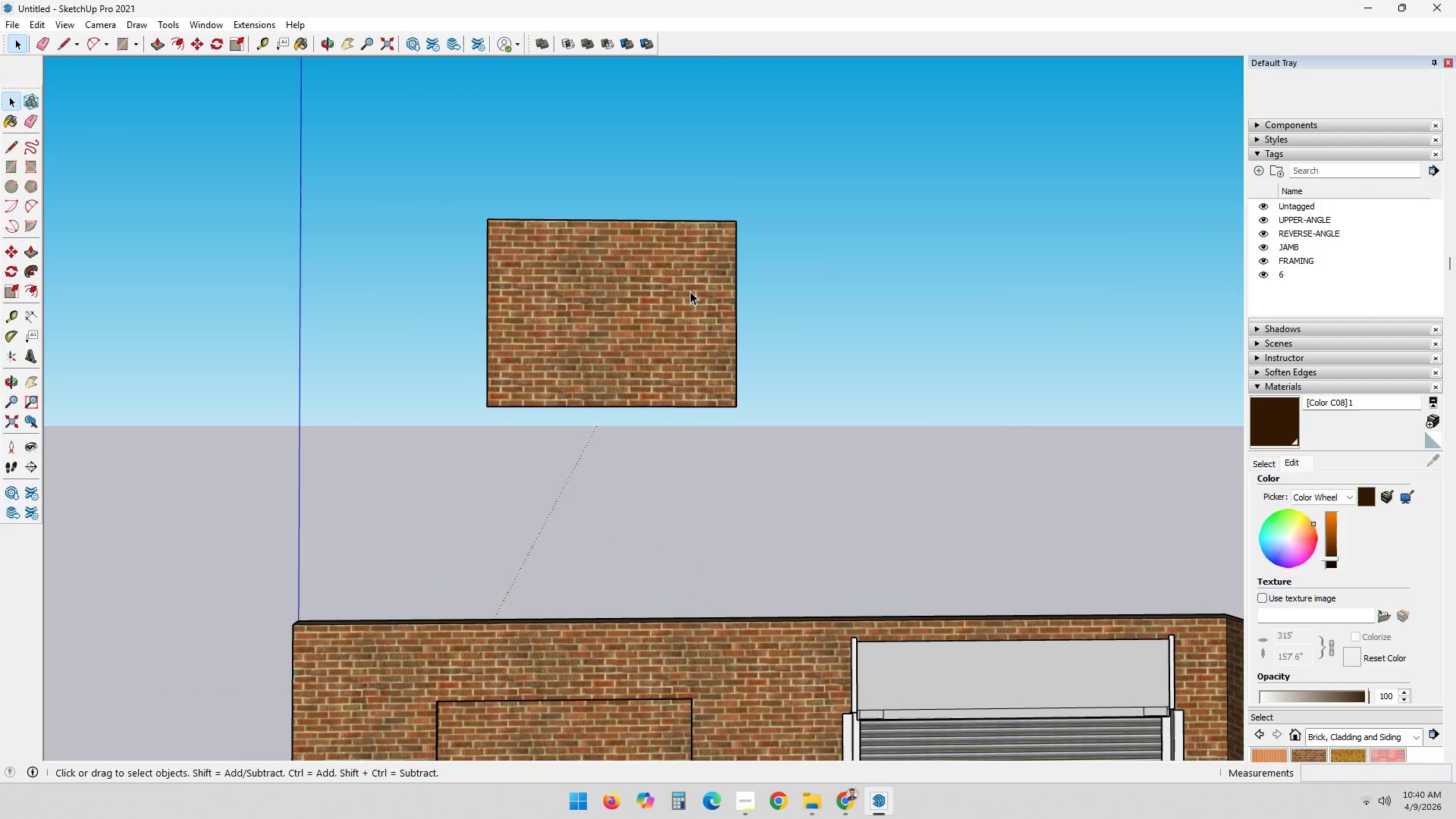 
double_click([738, 329])
 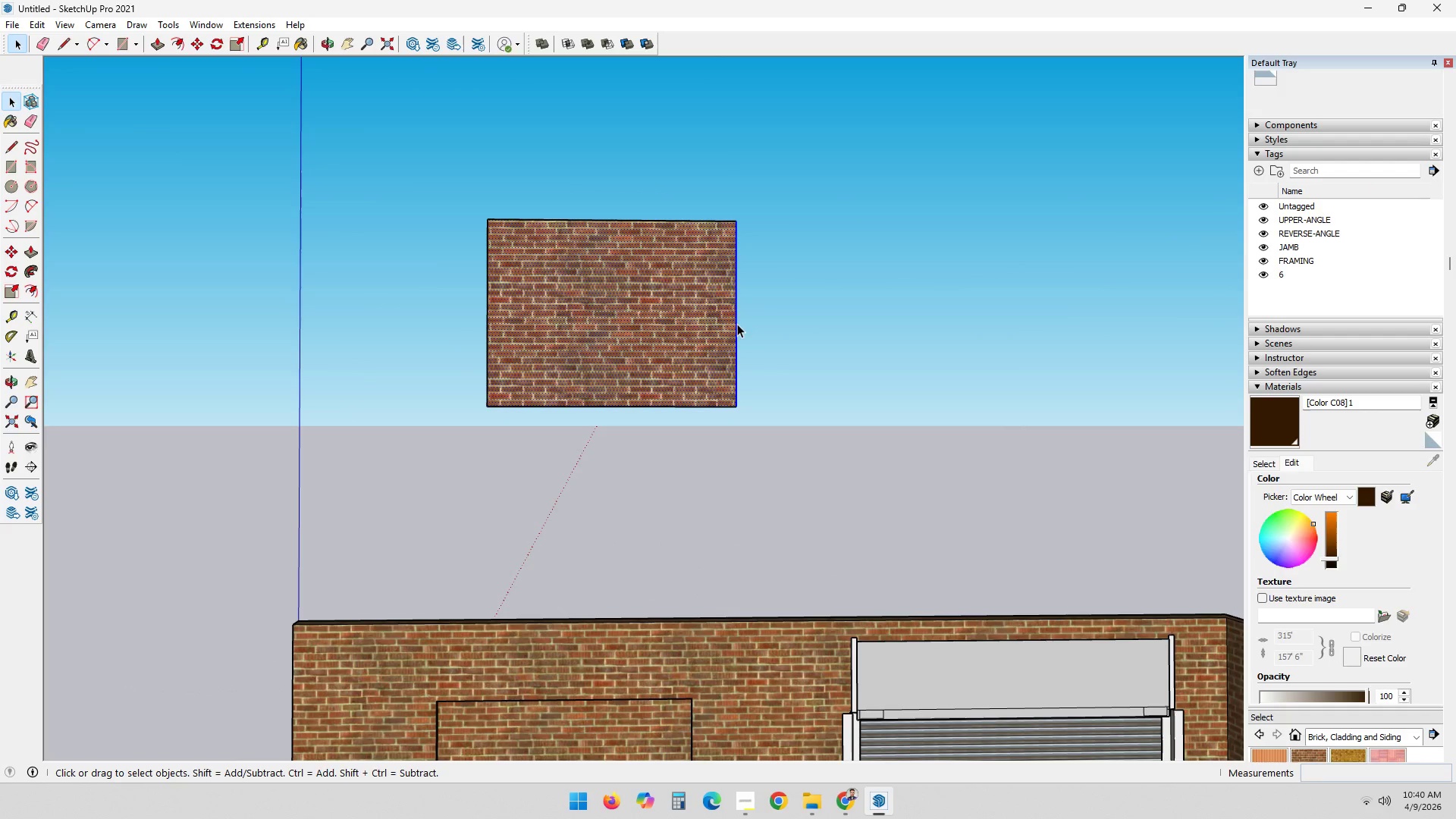 
triple_click([737, 317])
 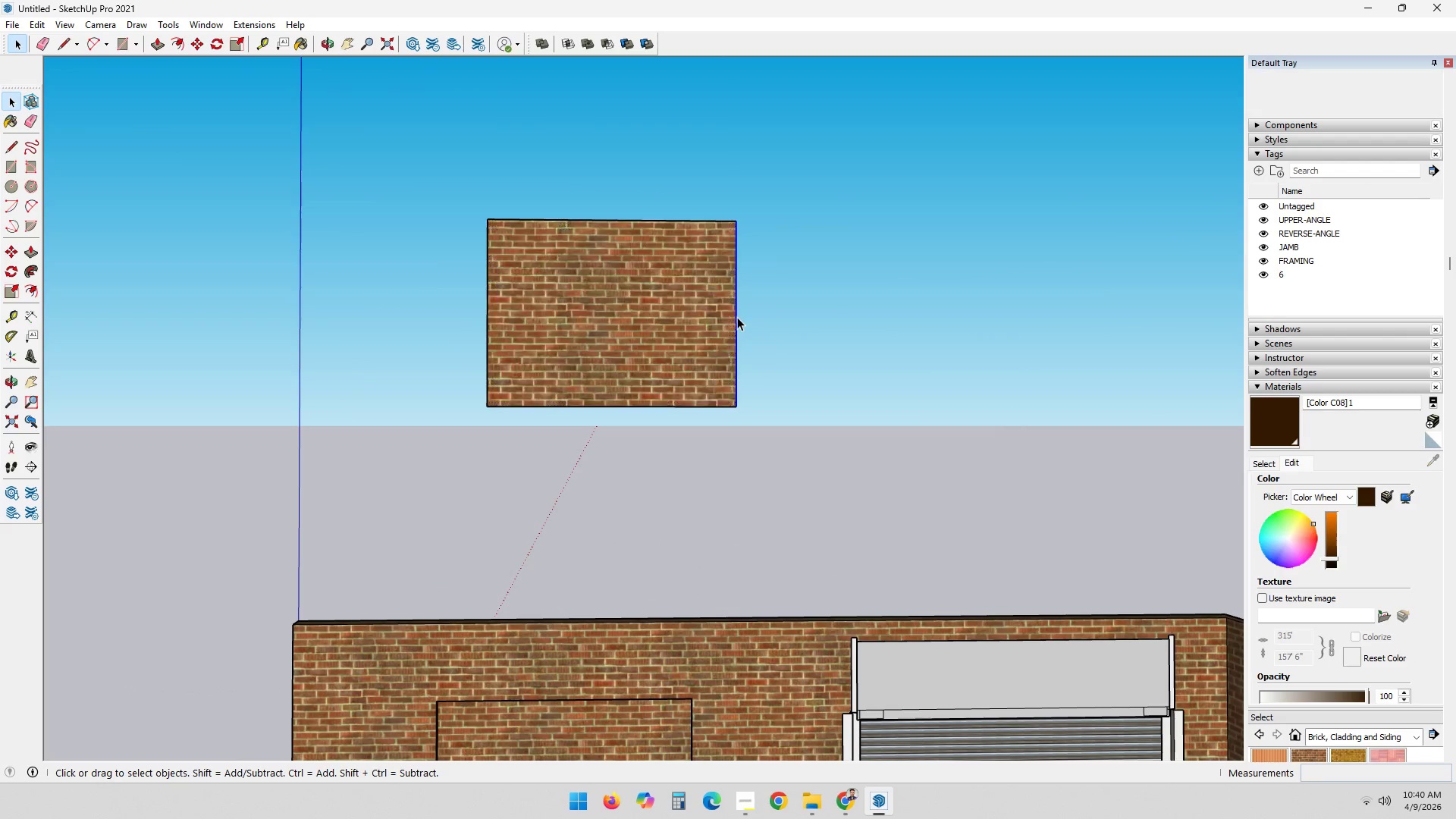 
triple_click([737, 317])
 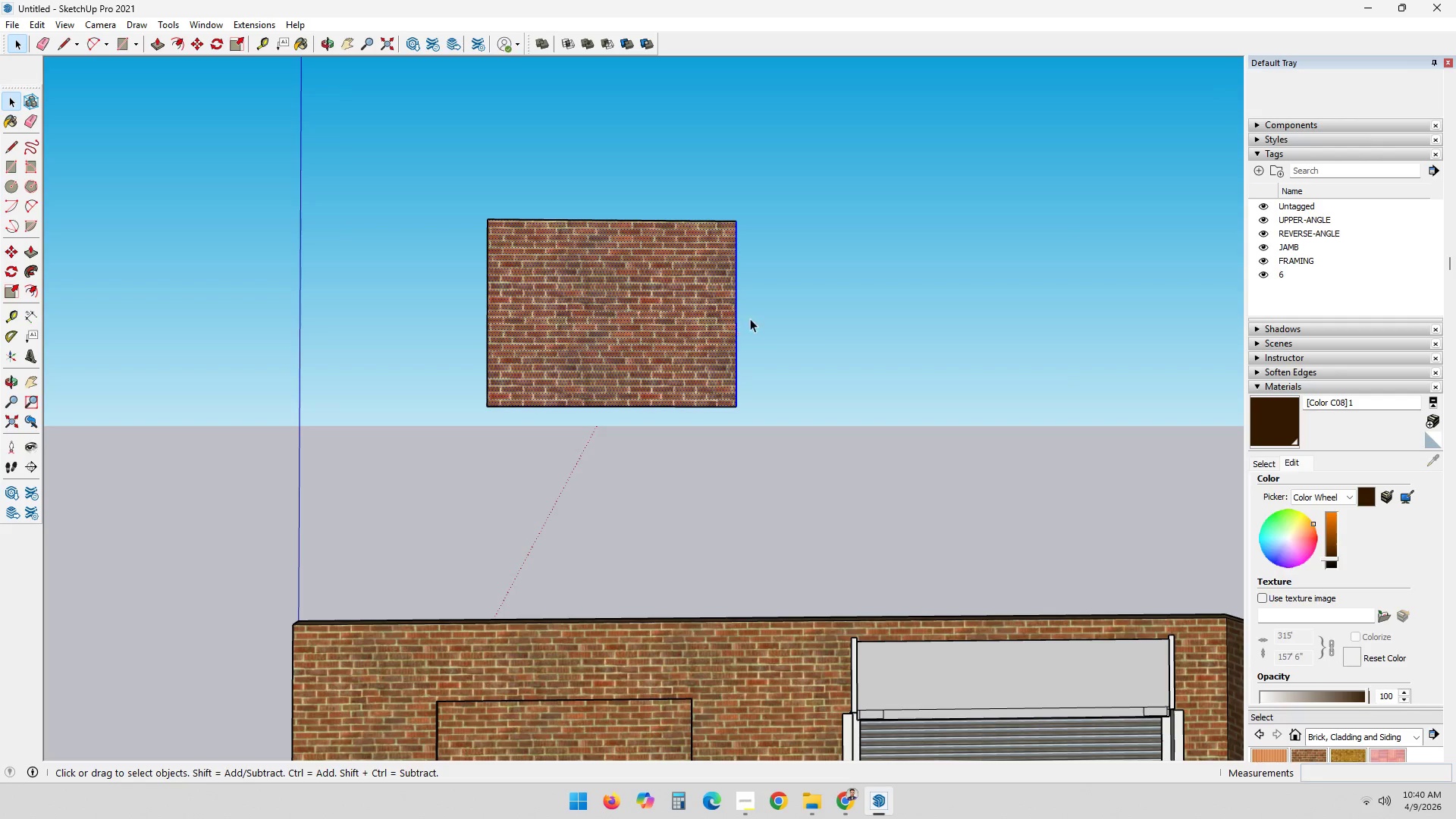 
left_click([755, 316])
 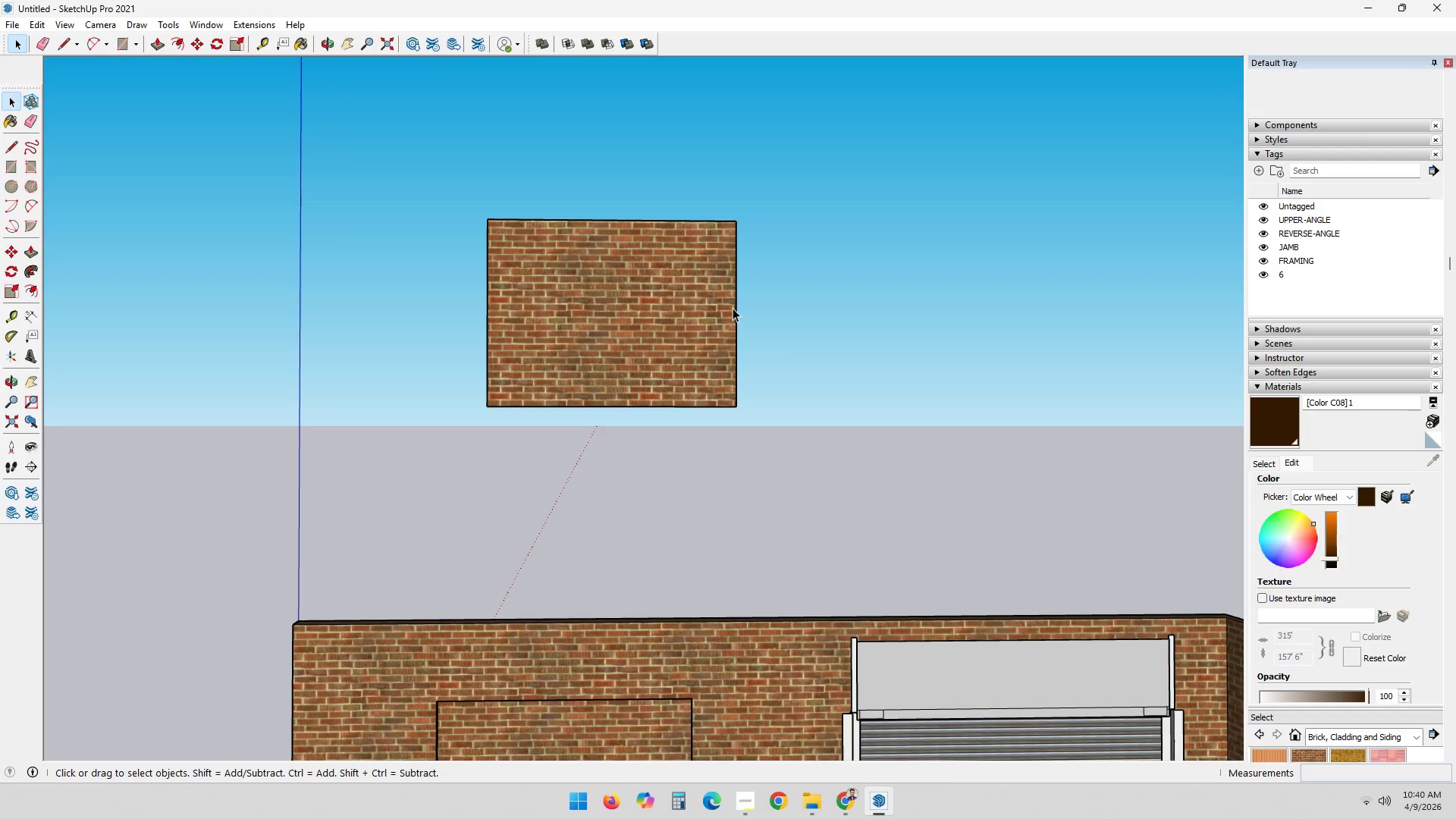 
key(M)
 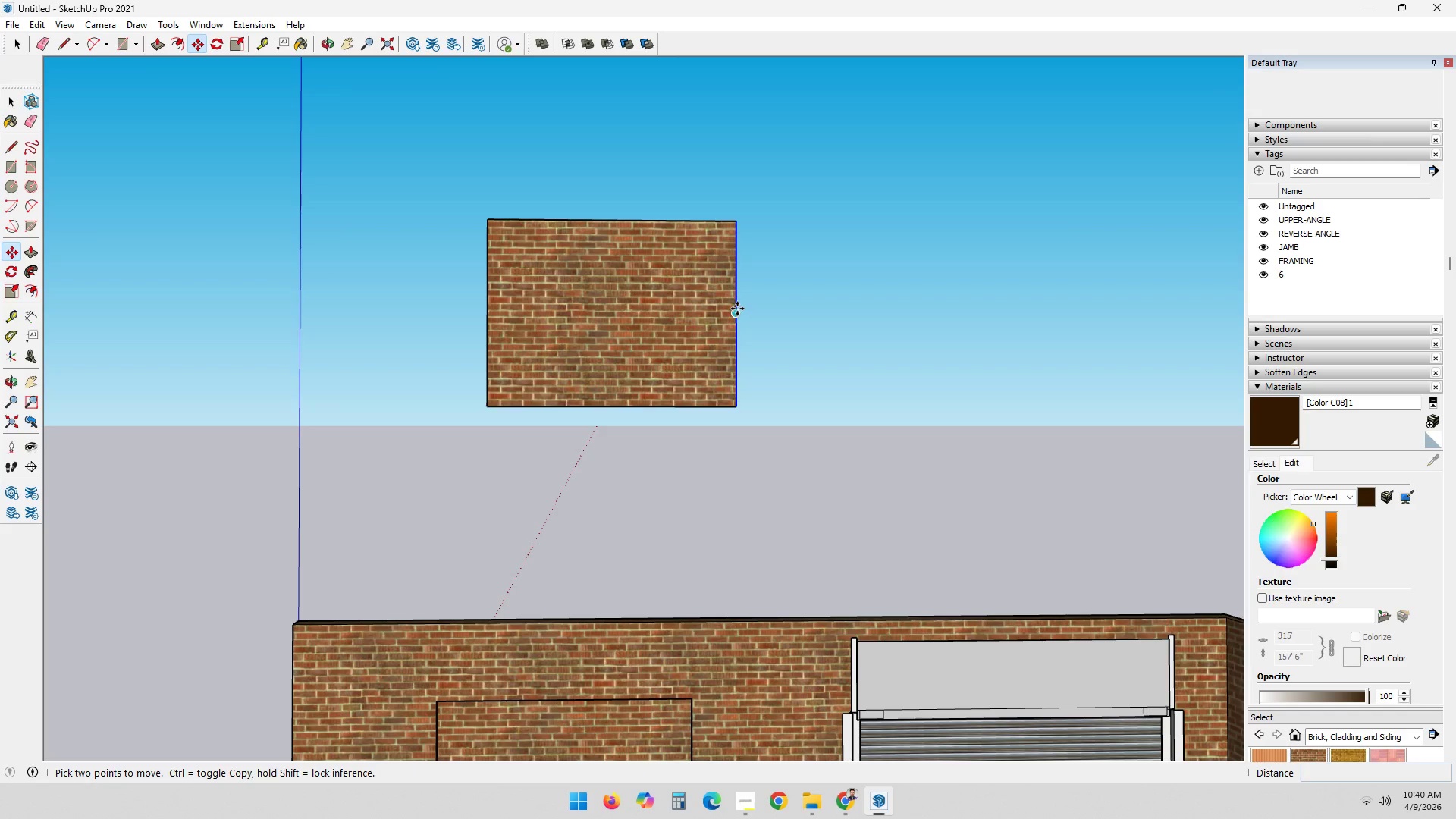 
left_click([737, 308])
 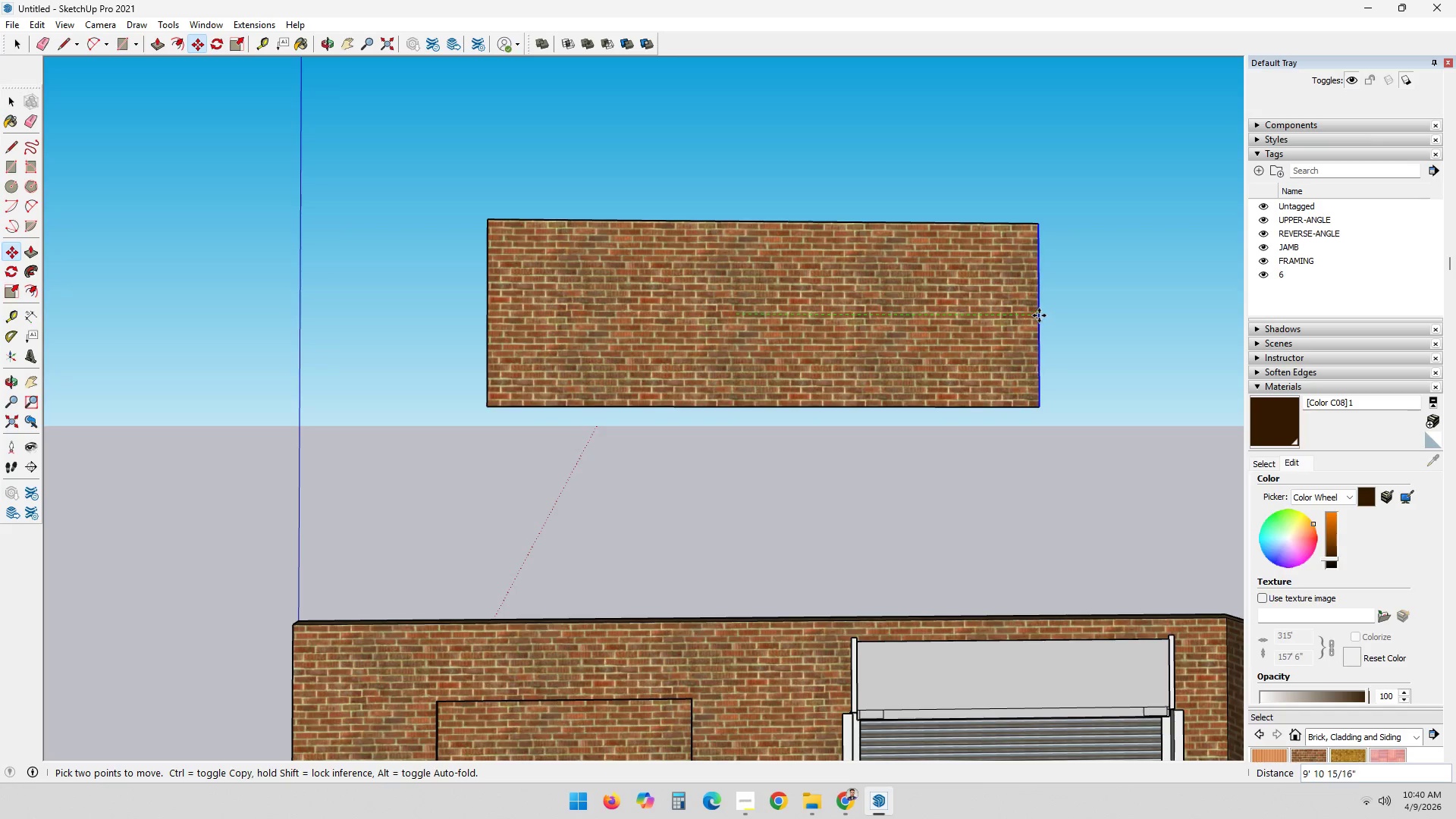 
left_click([1040, 315])
 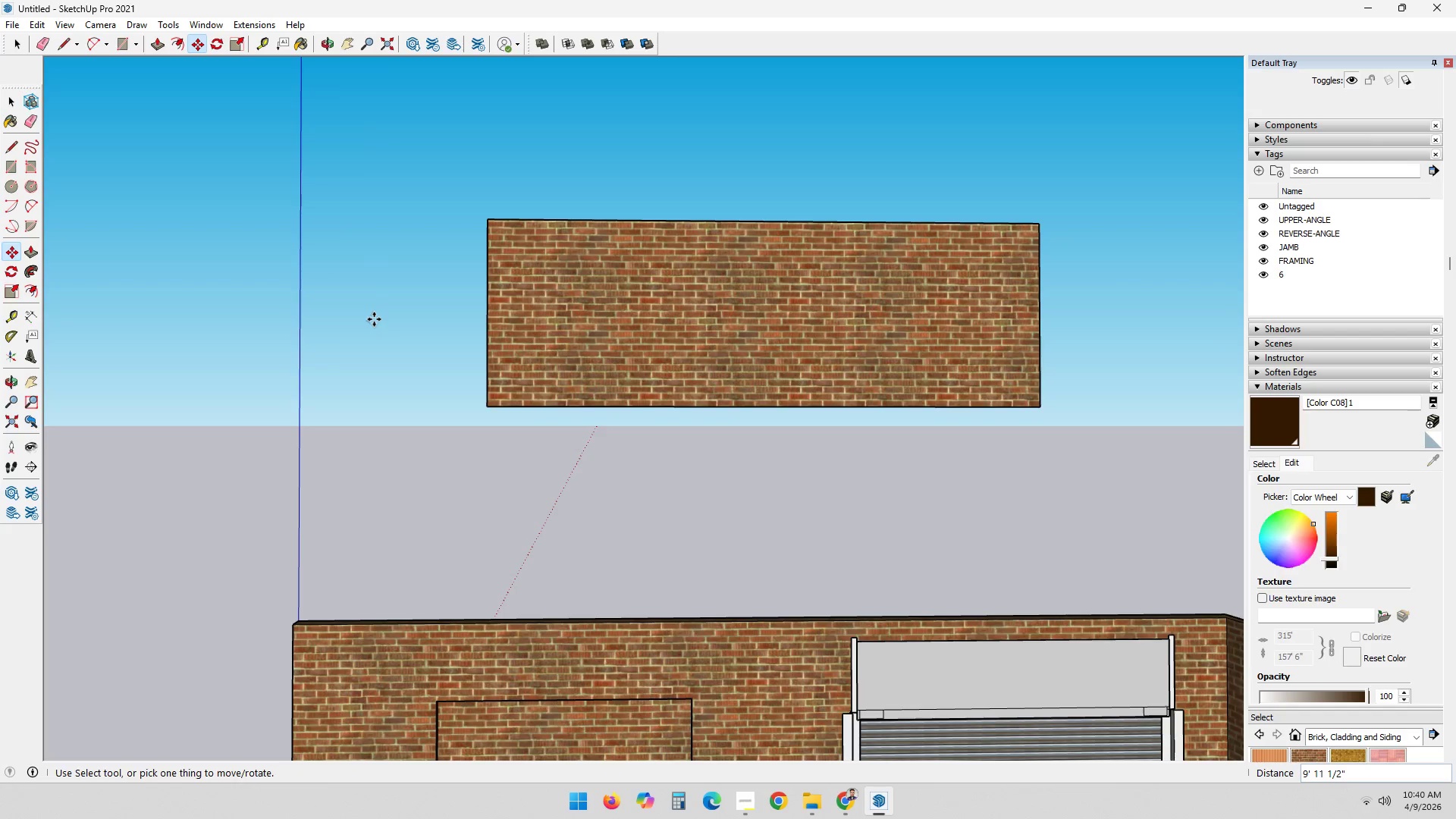 
key(Space)
 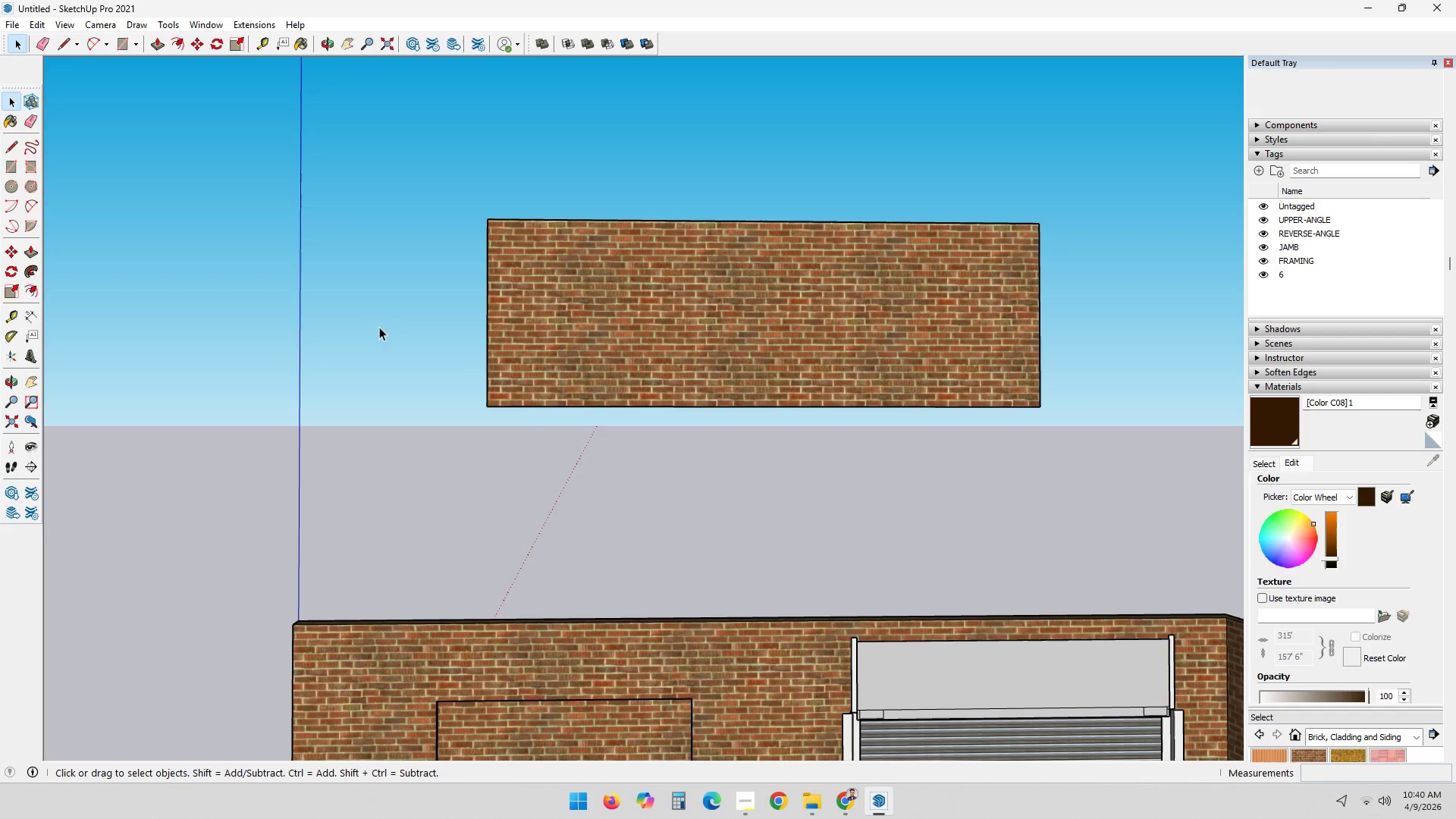 
left_click([570, 305])
 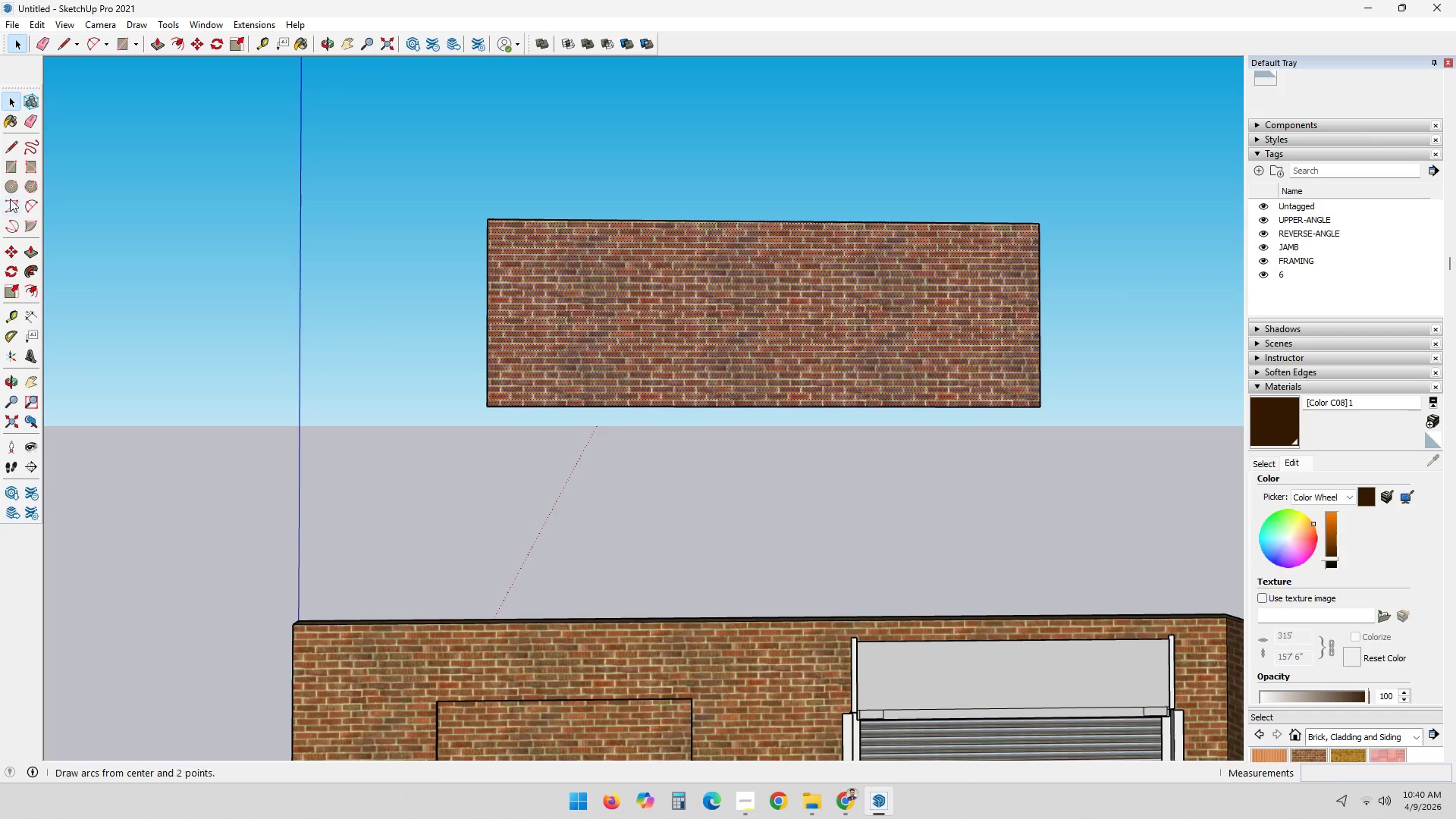 
left_click([1, 22])
 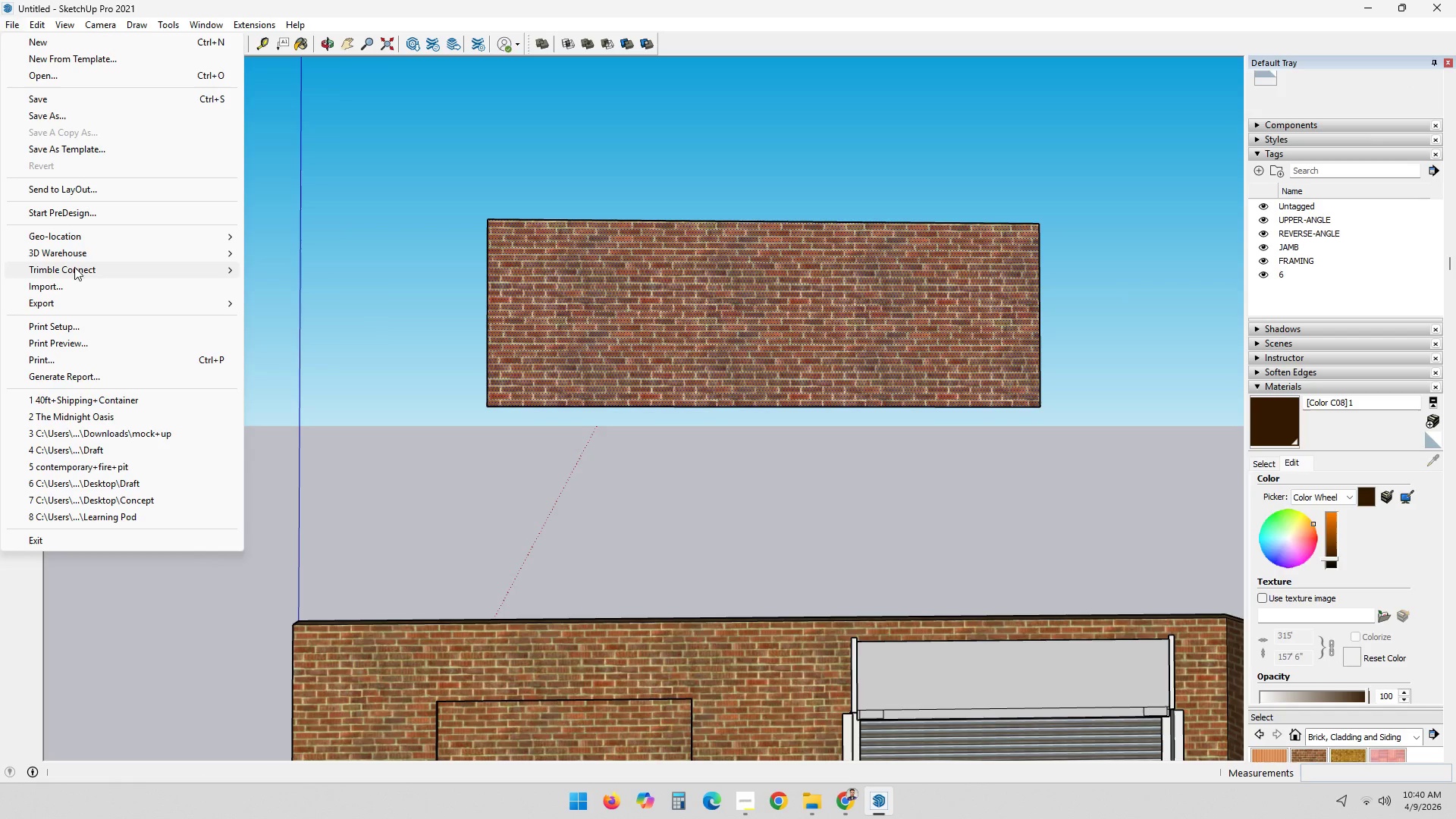 
left_click([74, 281])
 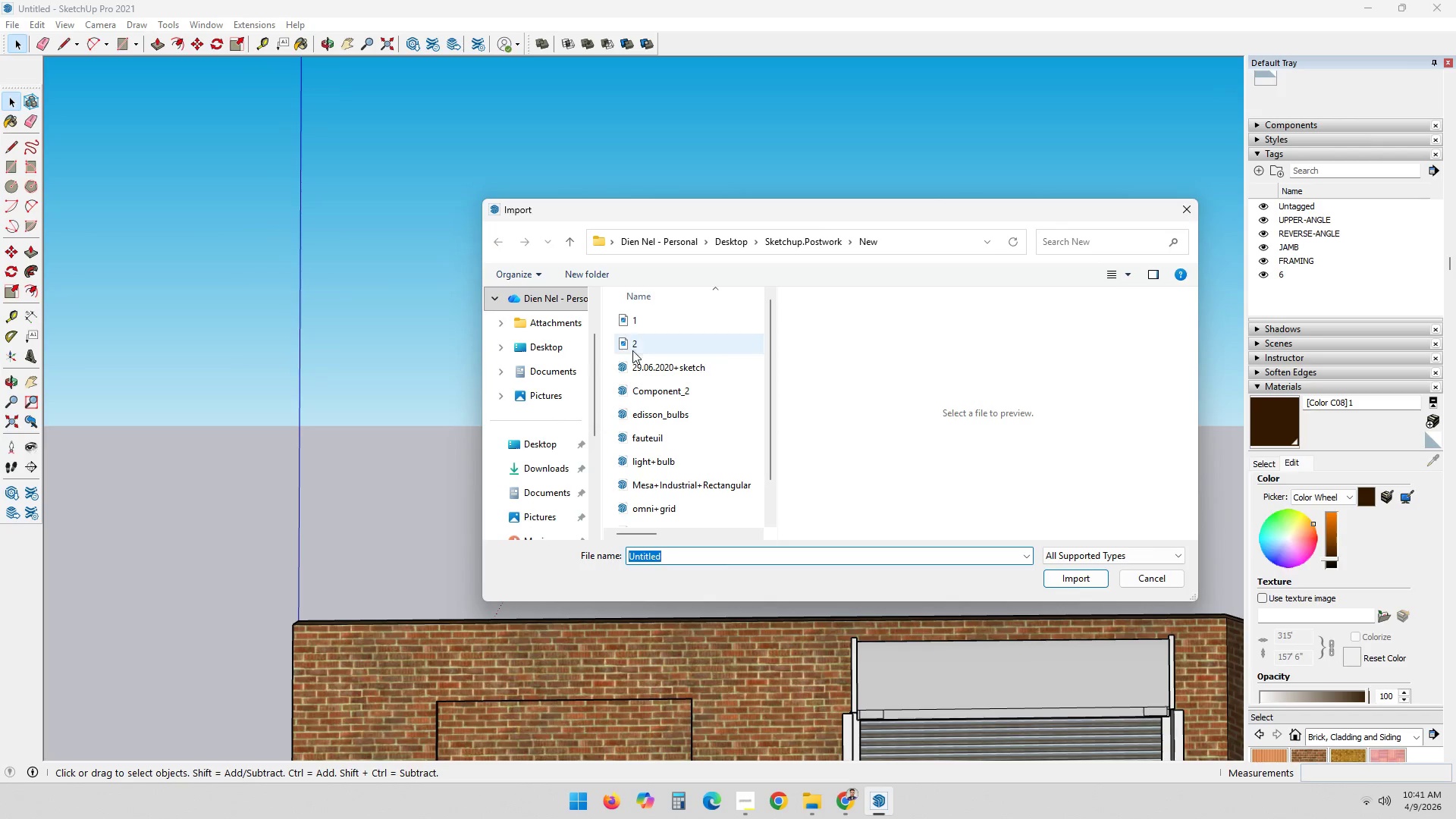 
double_click([634, 319])
 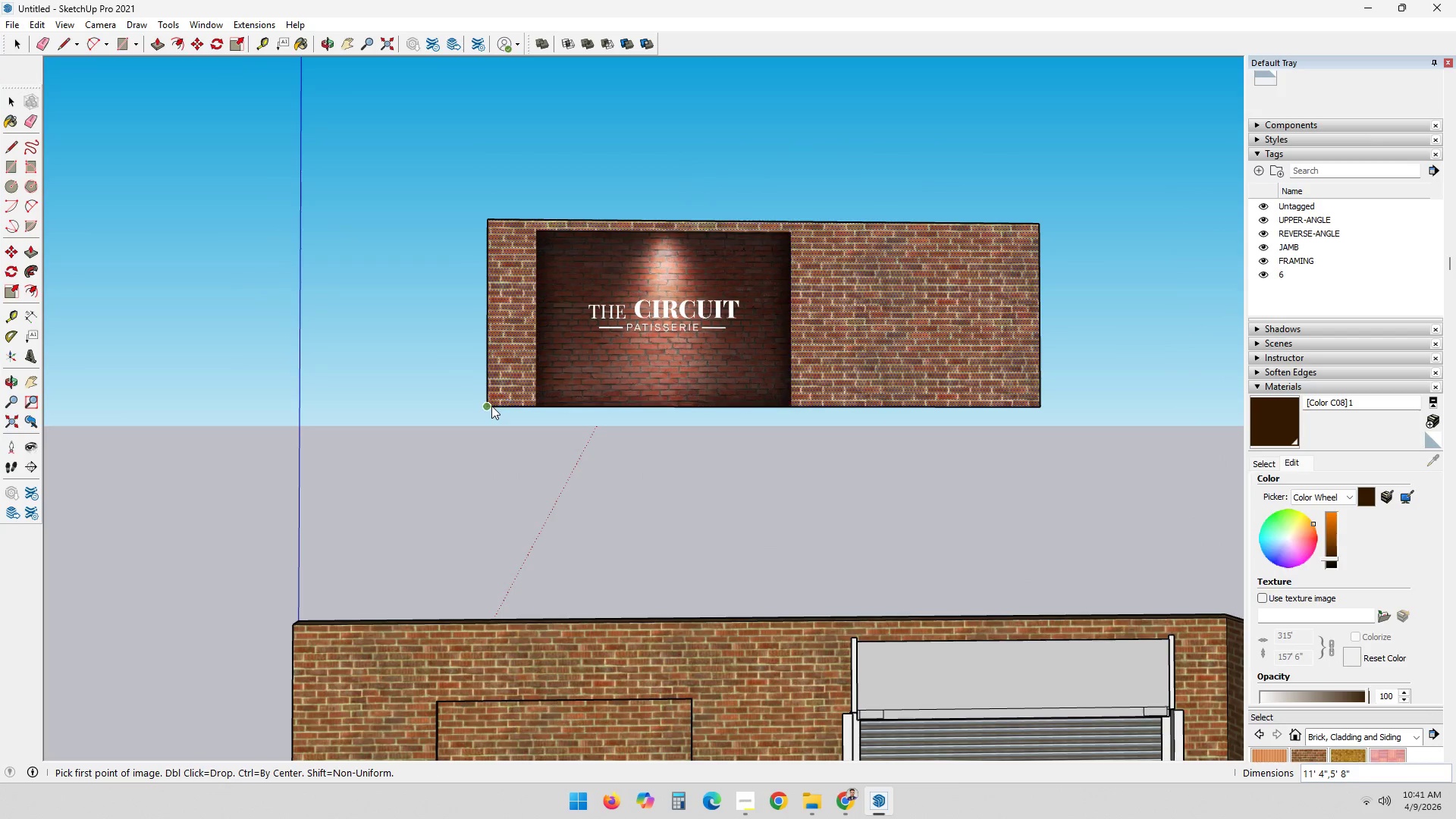 
left_click([489, 406])
 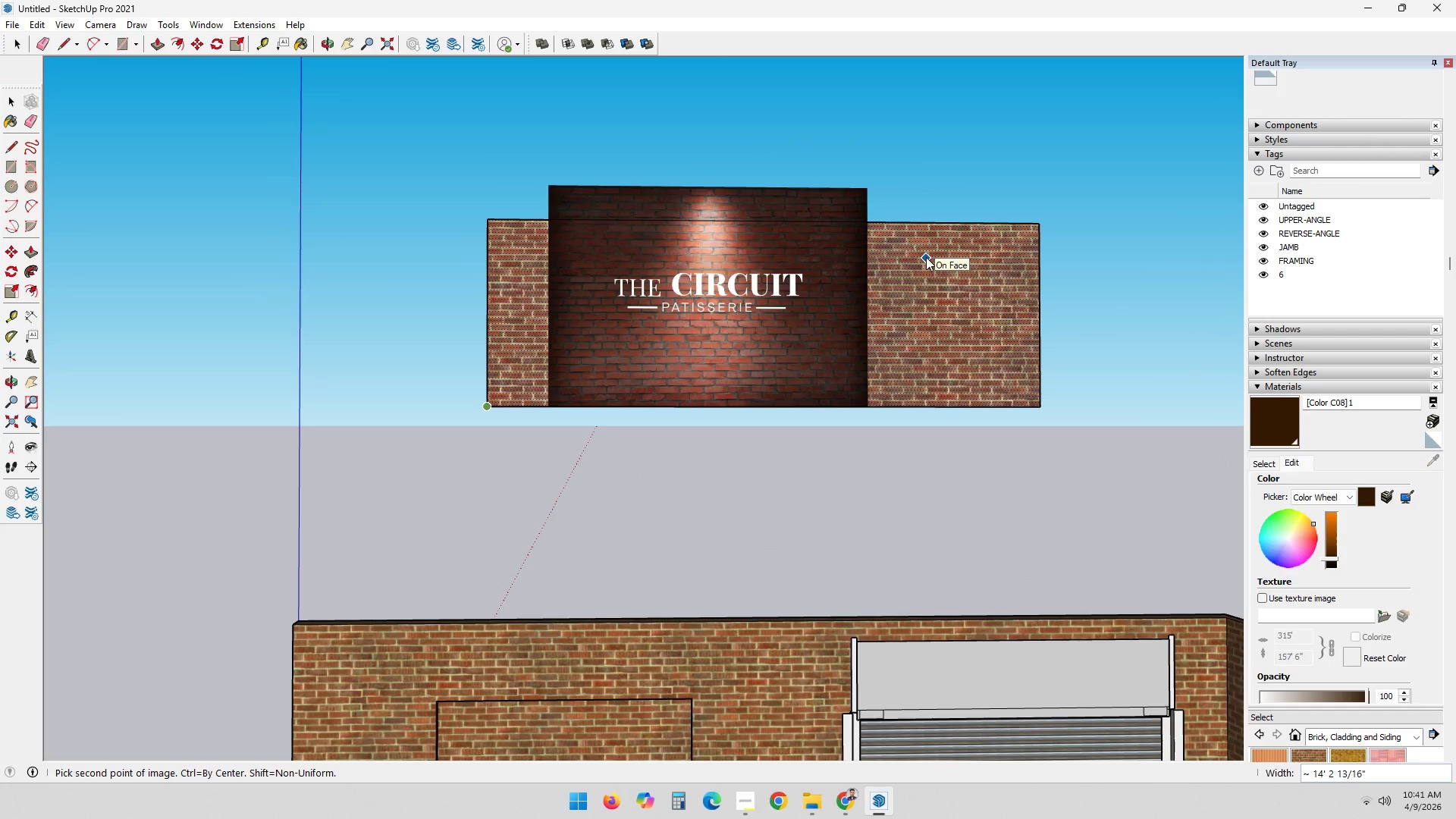 
wait(9.05)
 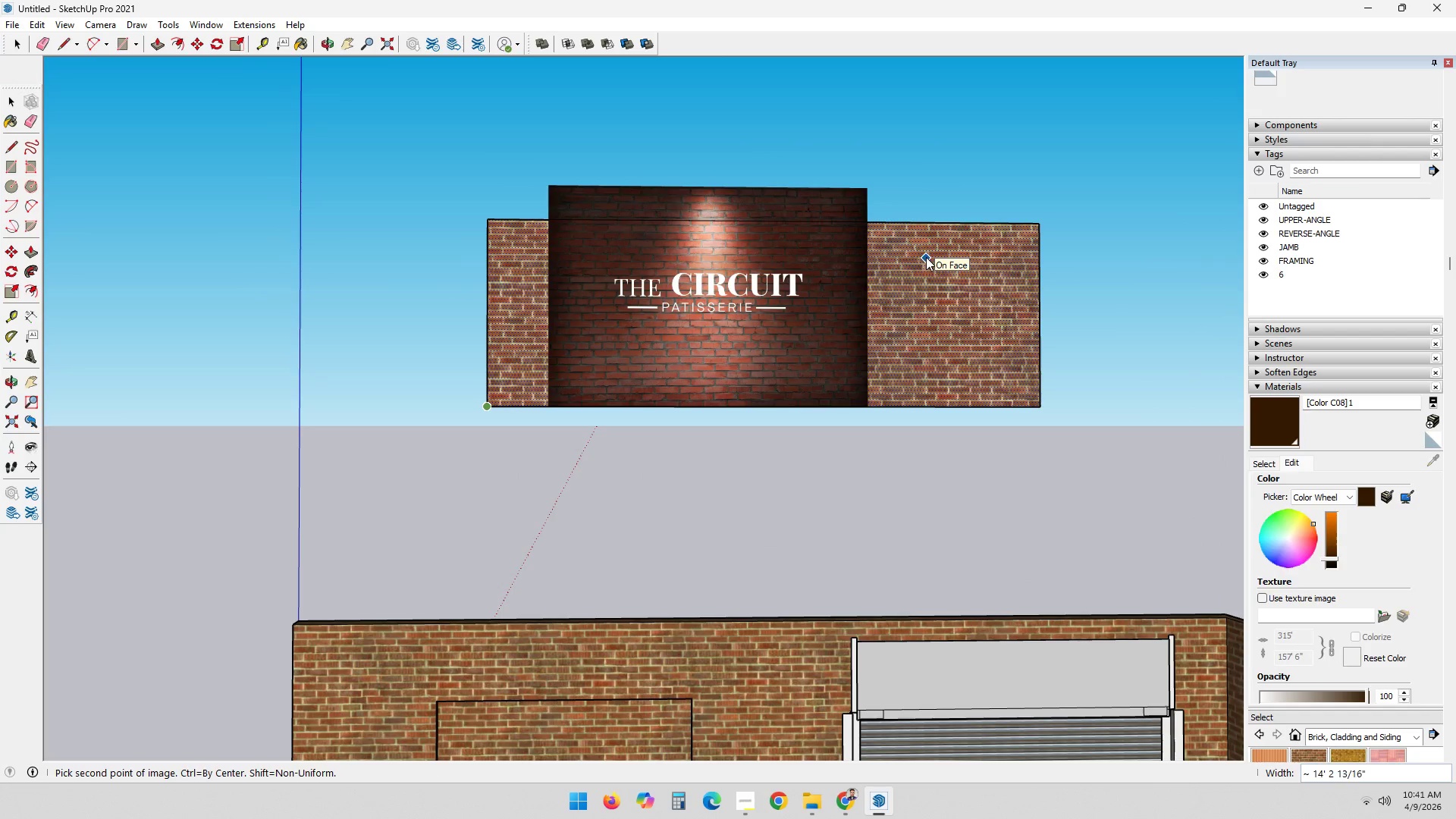 
key(Escape)
 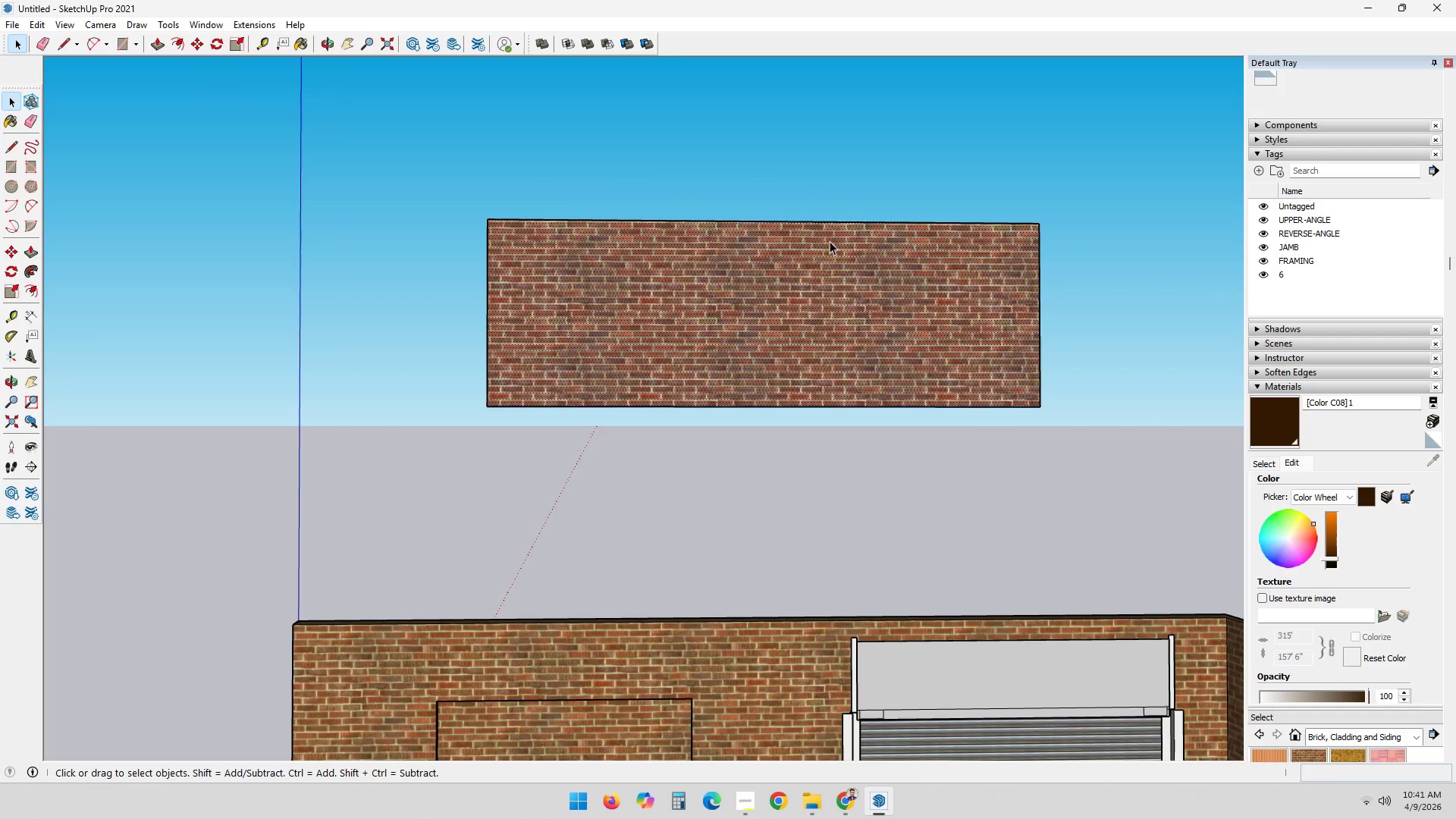 
left_click([828, 246])
 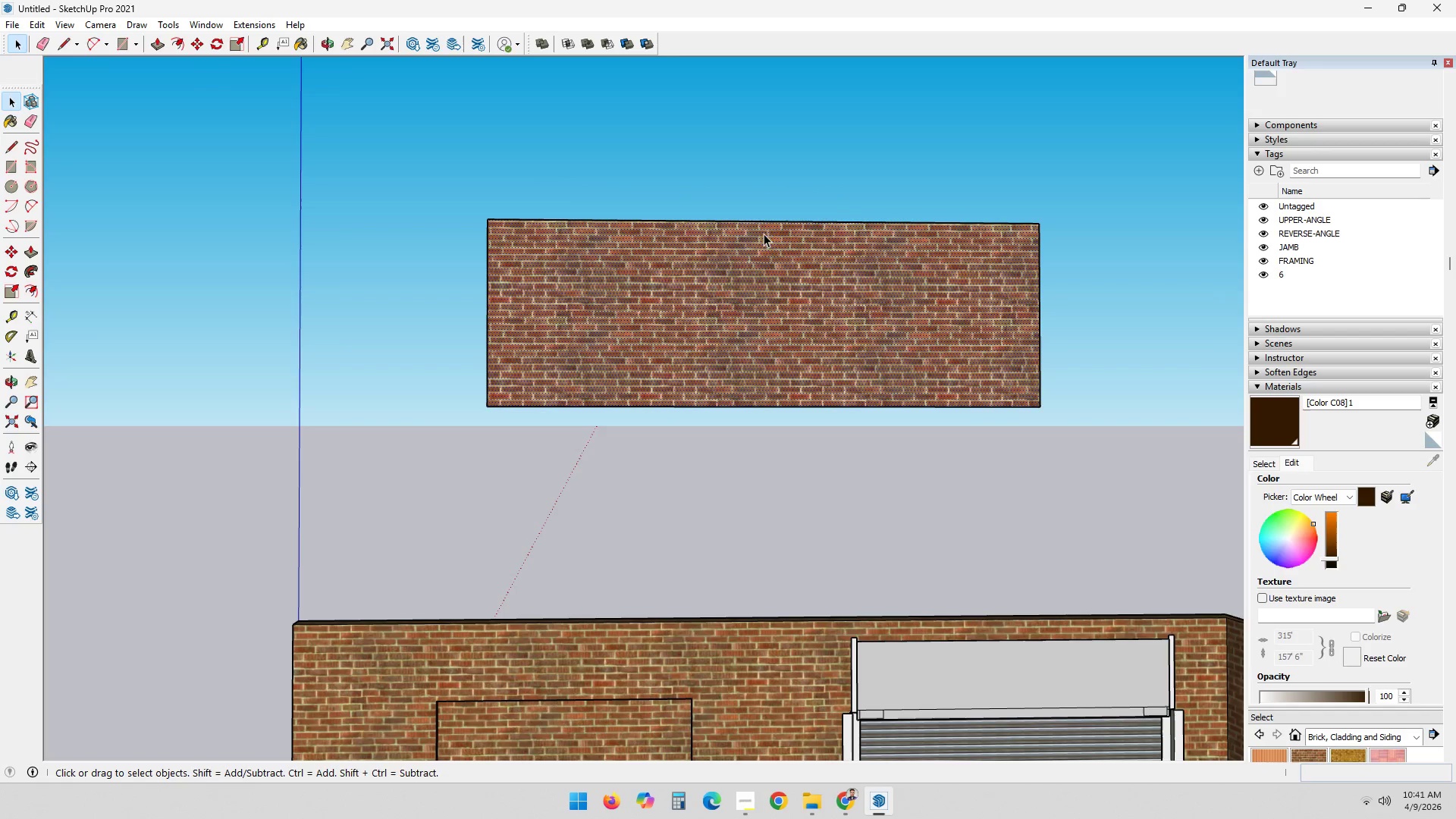 
key(M)
 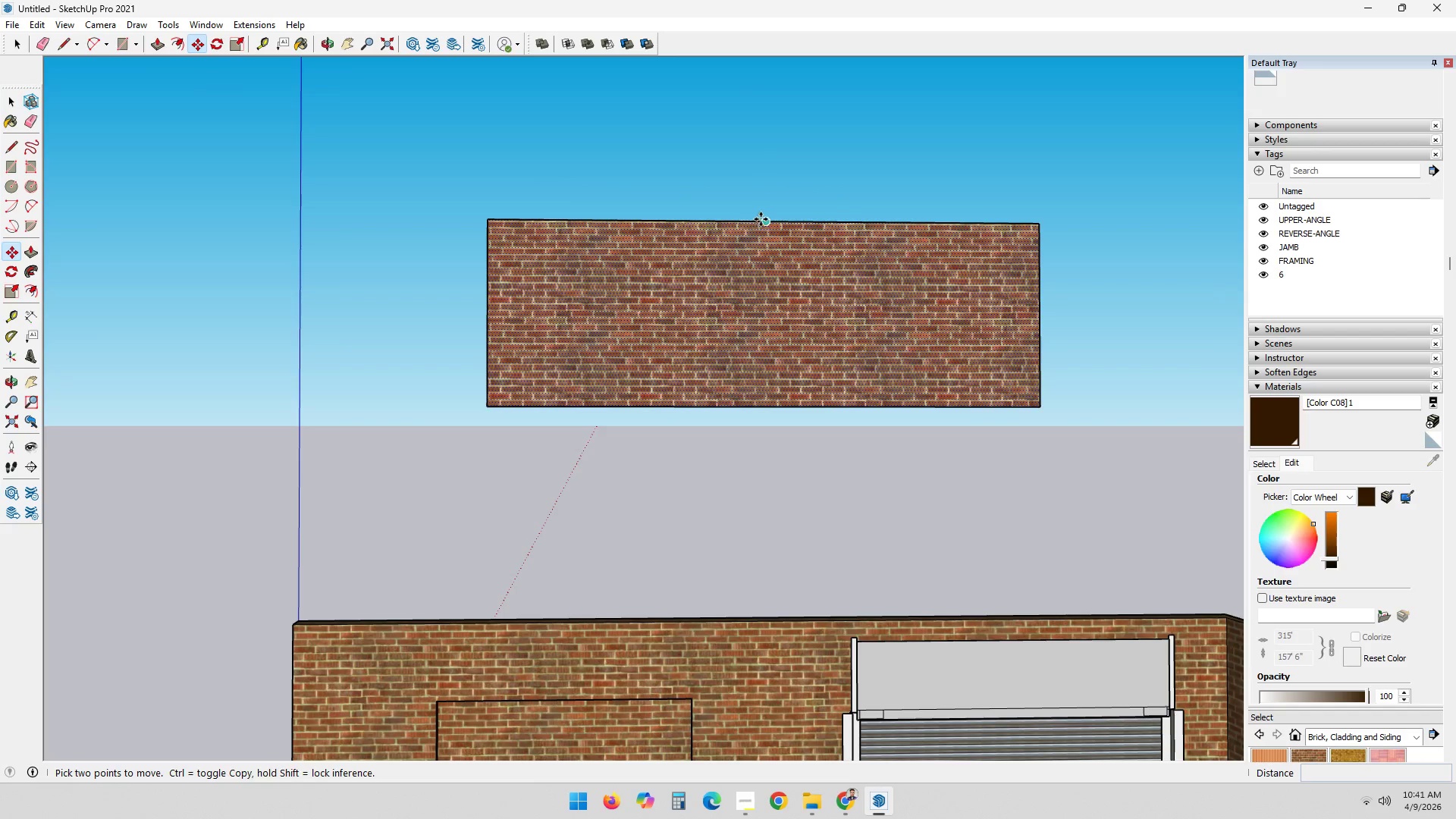 
left_click([767, 218])
 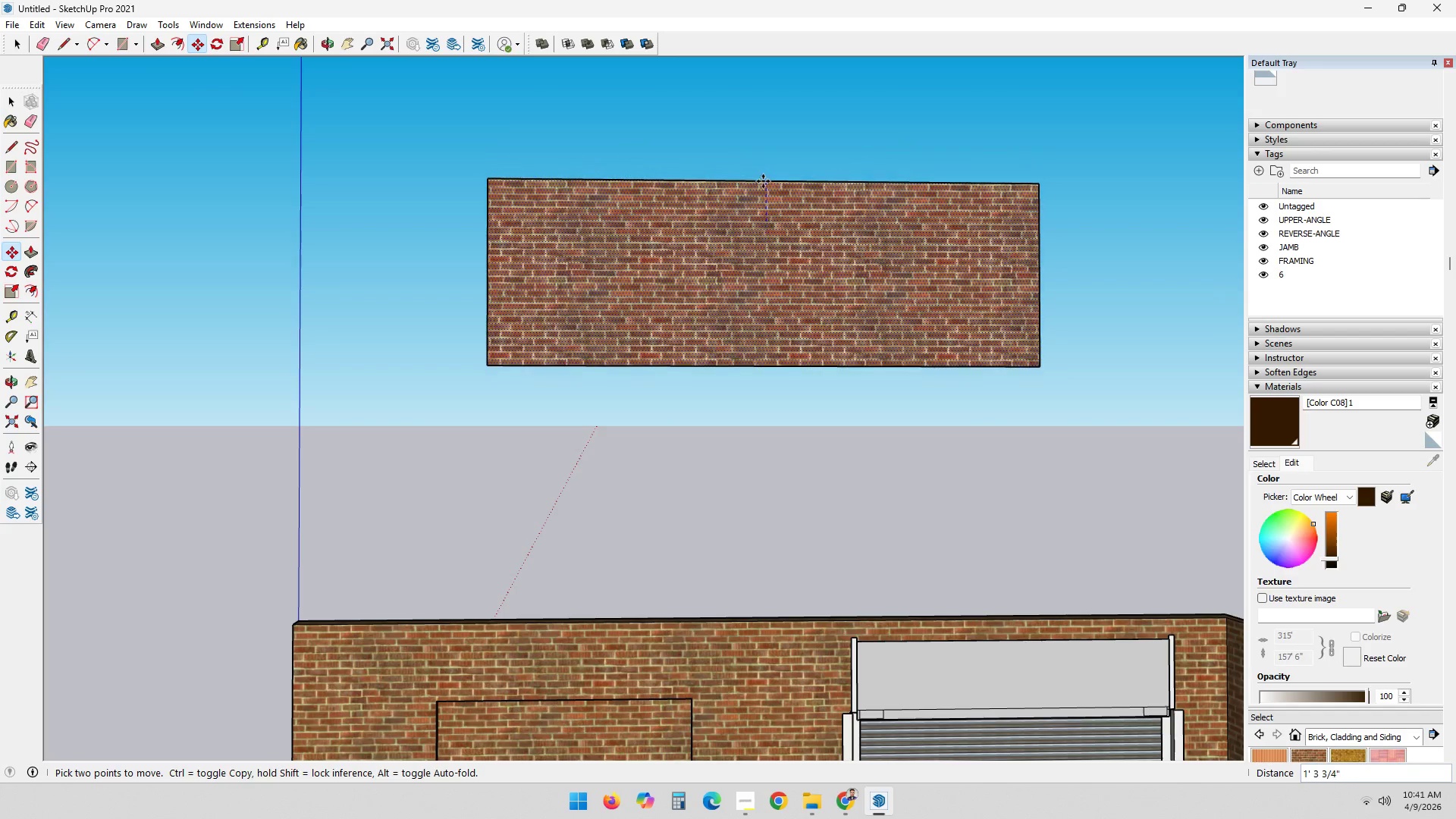 
key(Escape)
 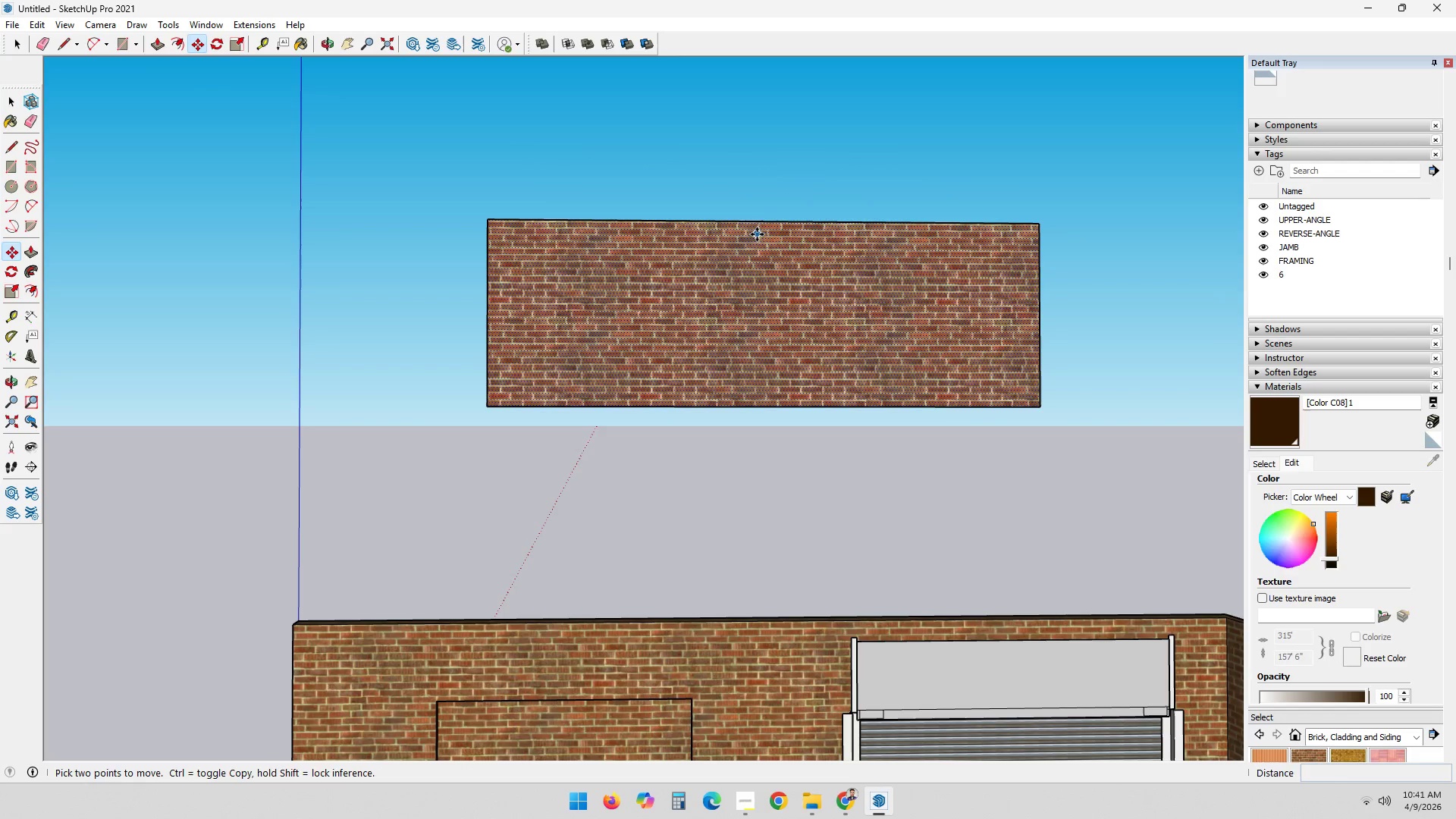 
key(Space)
 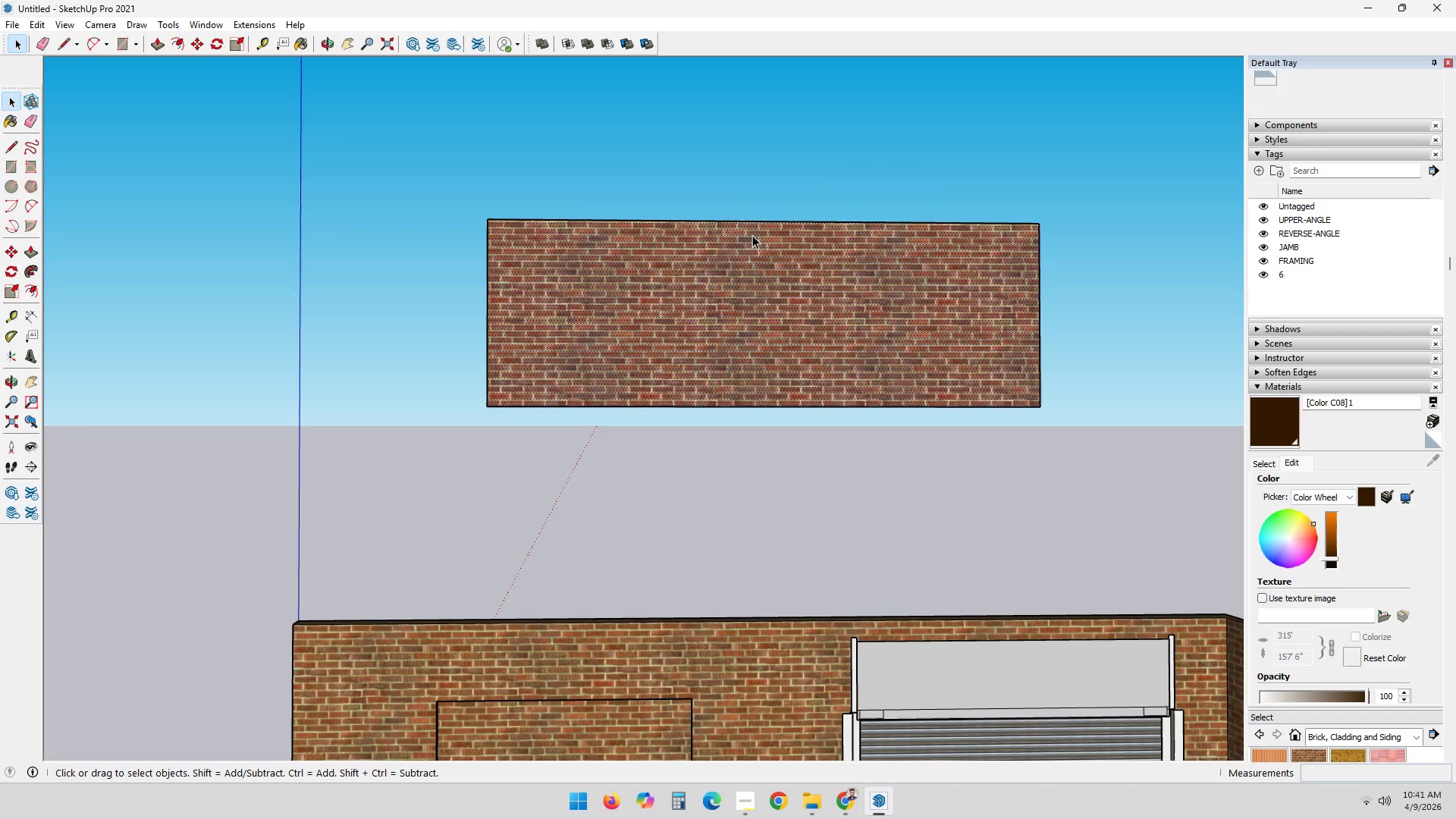 
double_click([753, 217])
 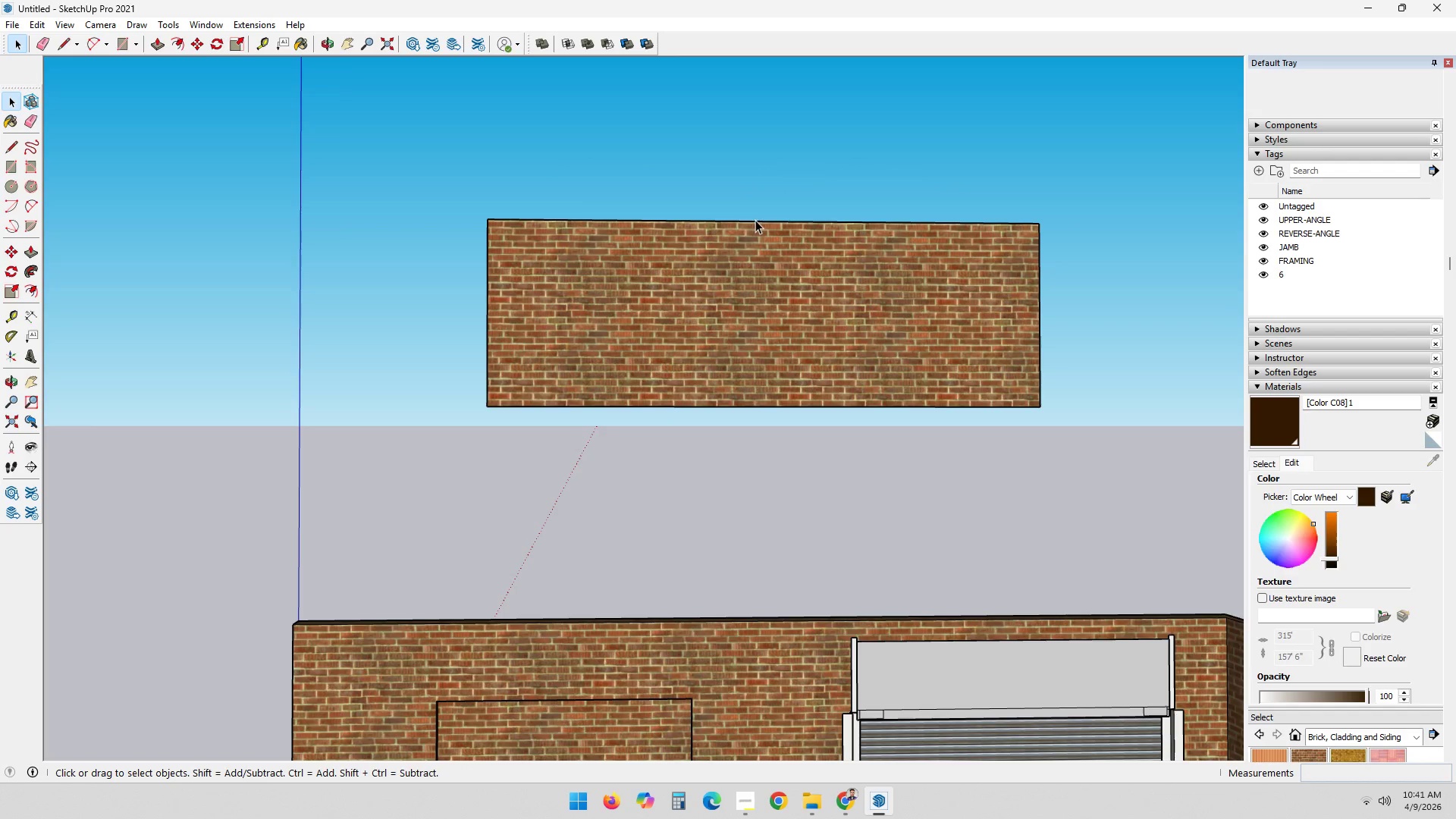 
key(M)
 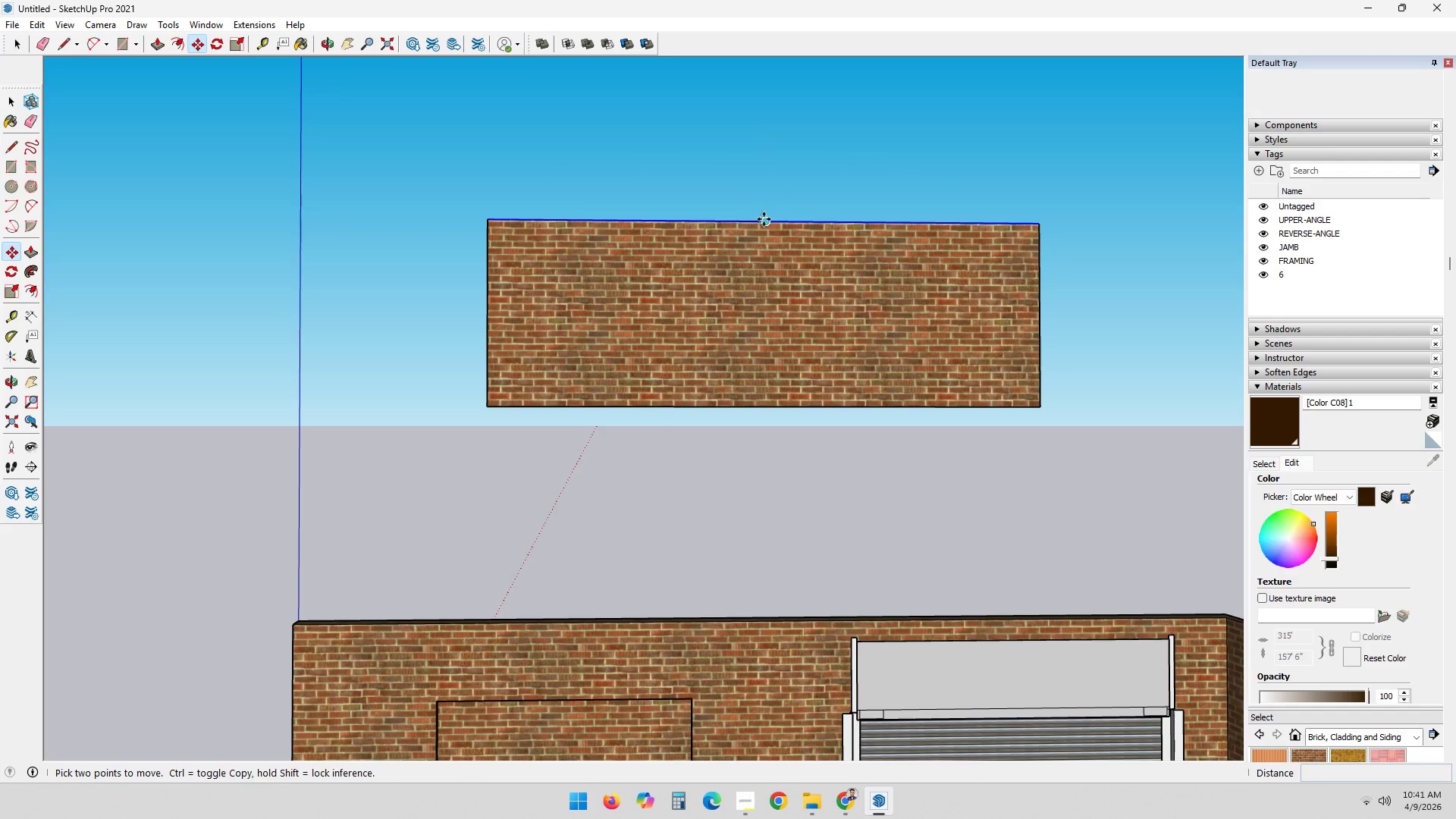 
left_click([764, 221])
 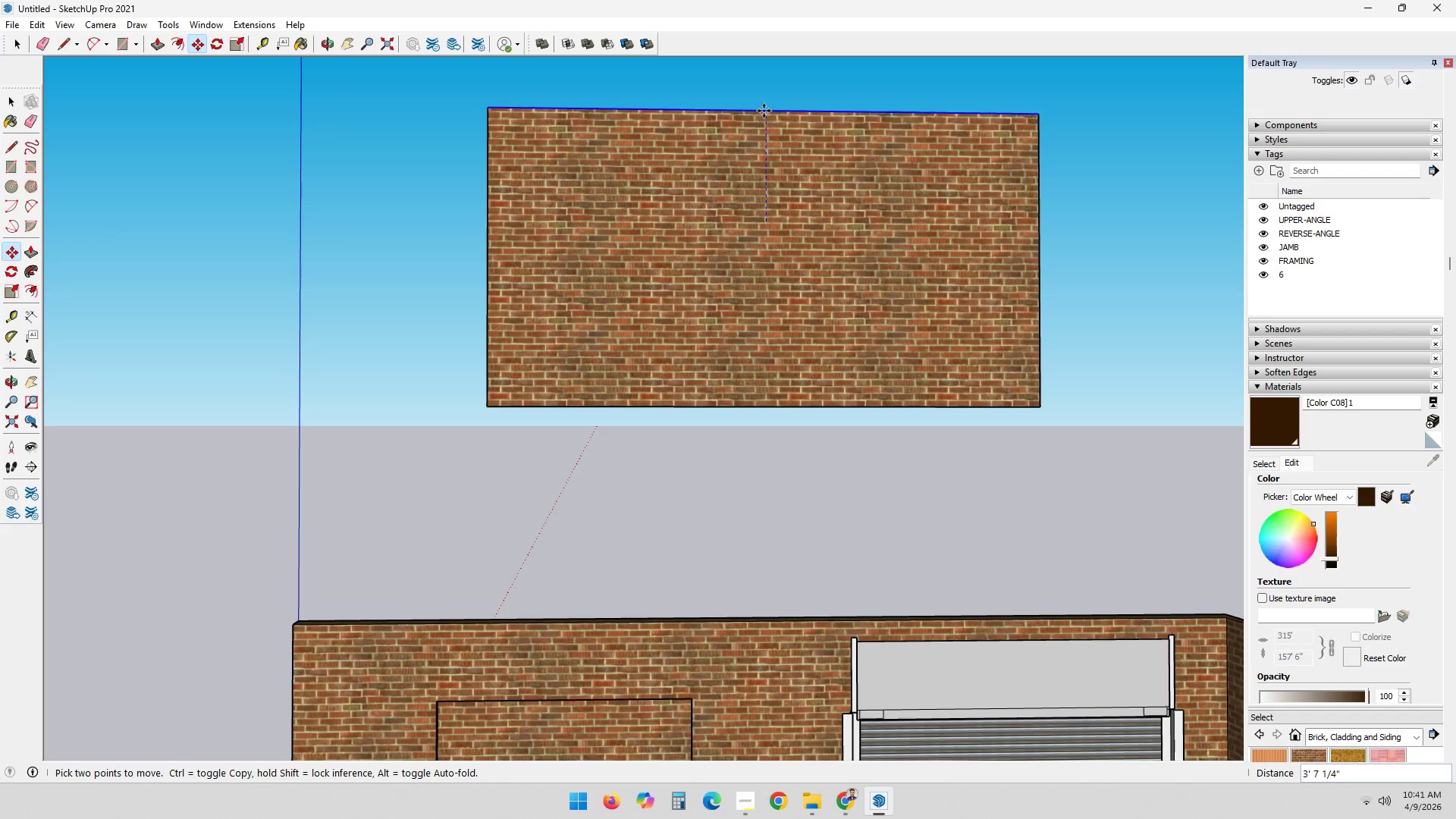 
left_click([763, 110])
 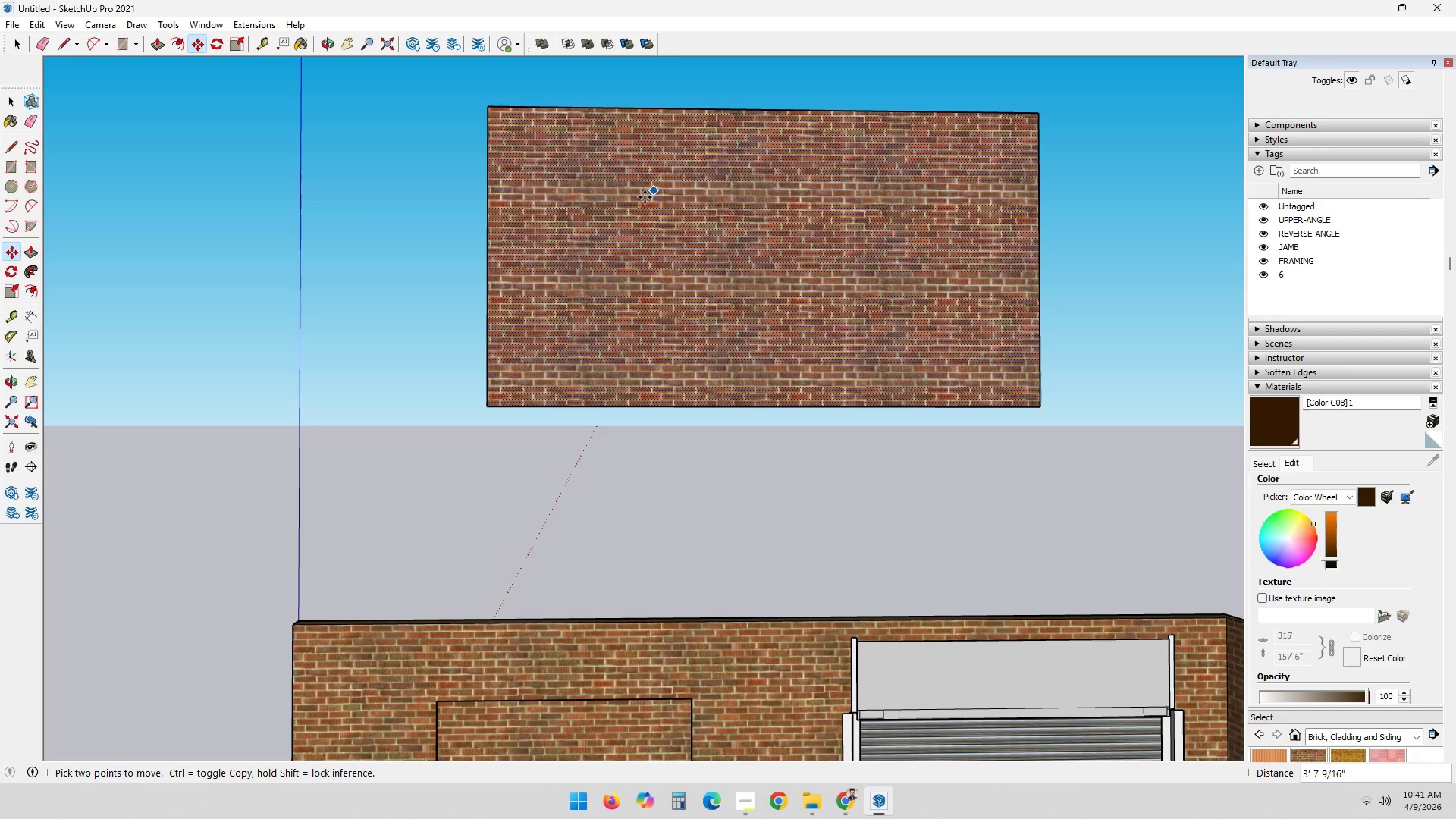 
key(Escape)
 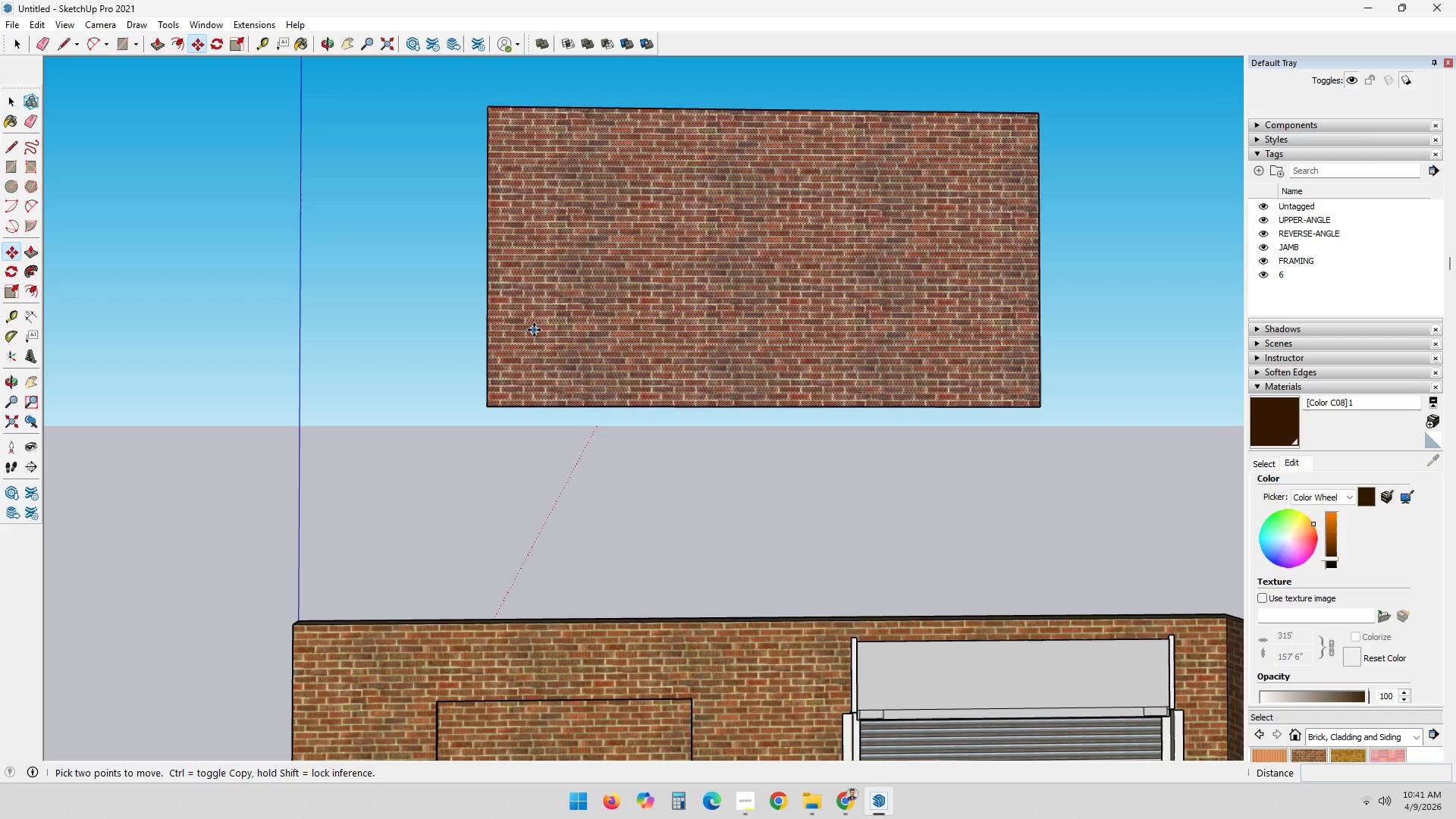 
key(C)
 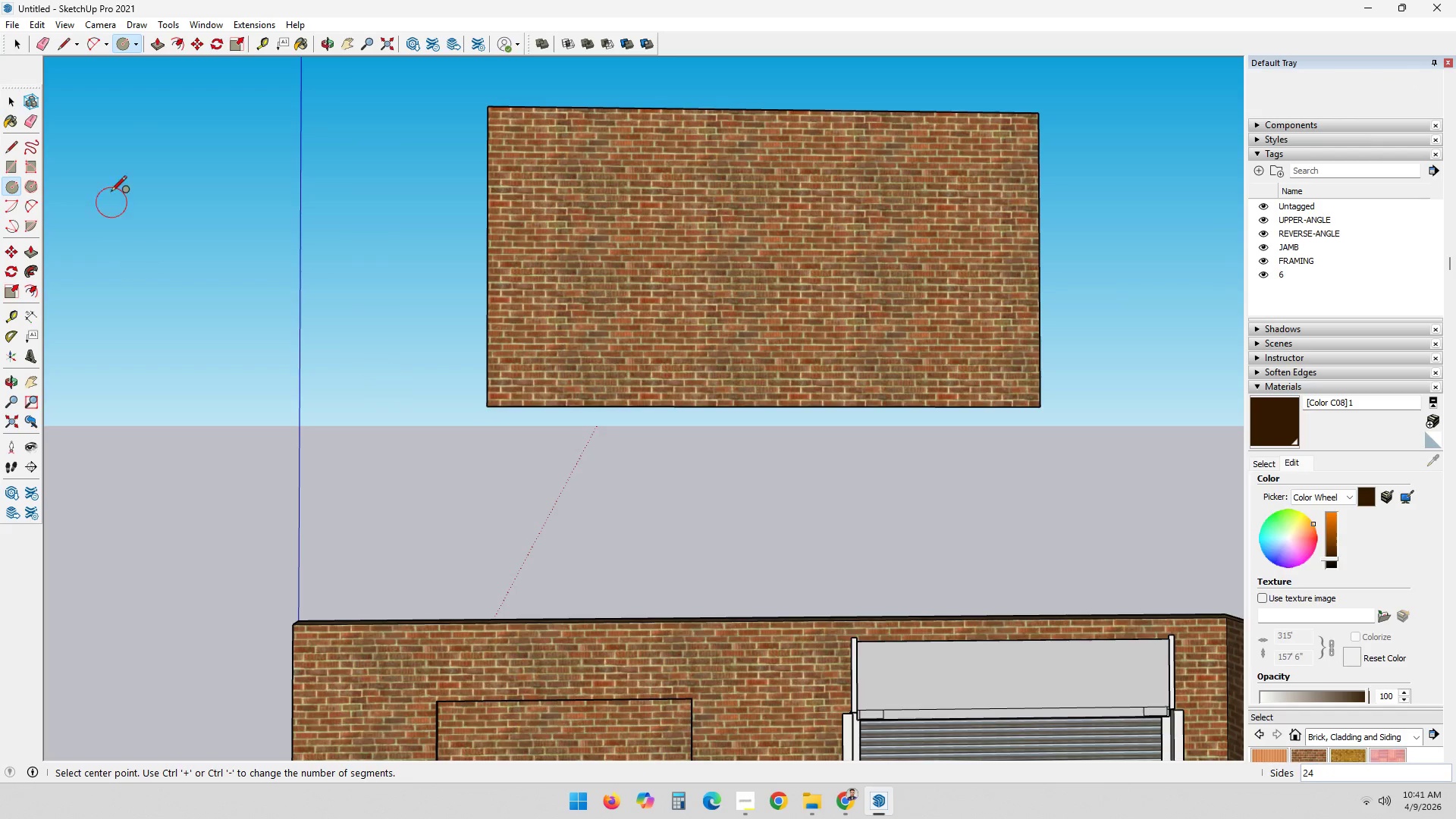 
key(Space)
 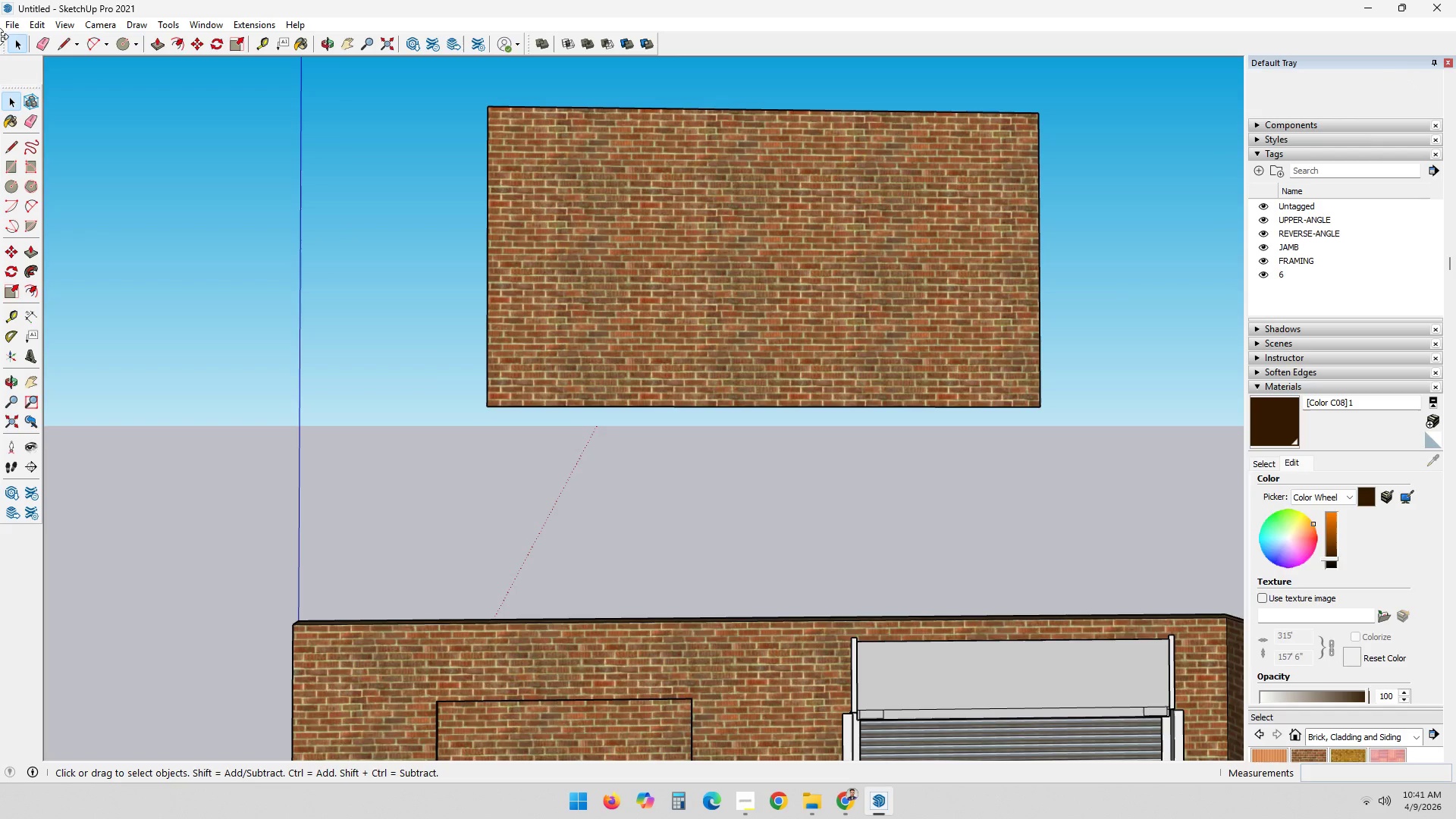 
left_click([2, 27])
 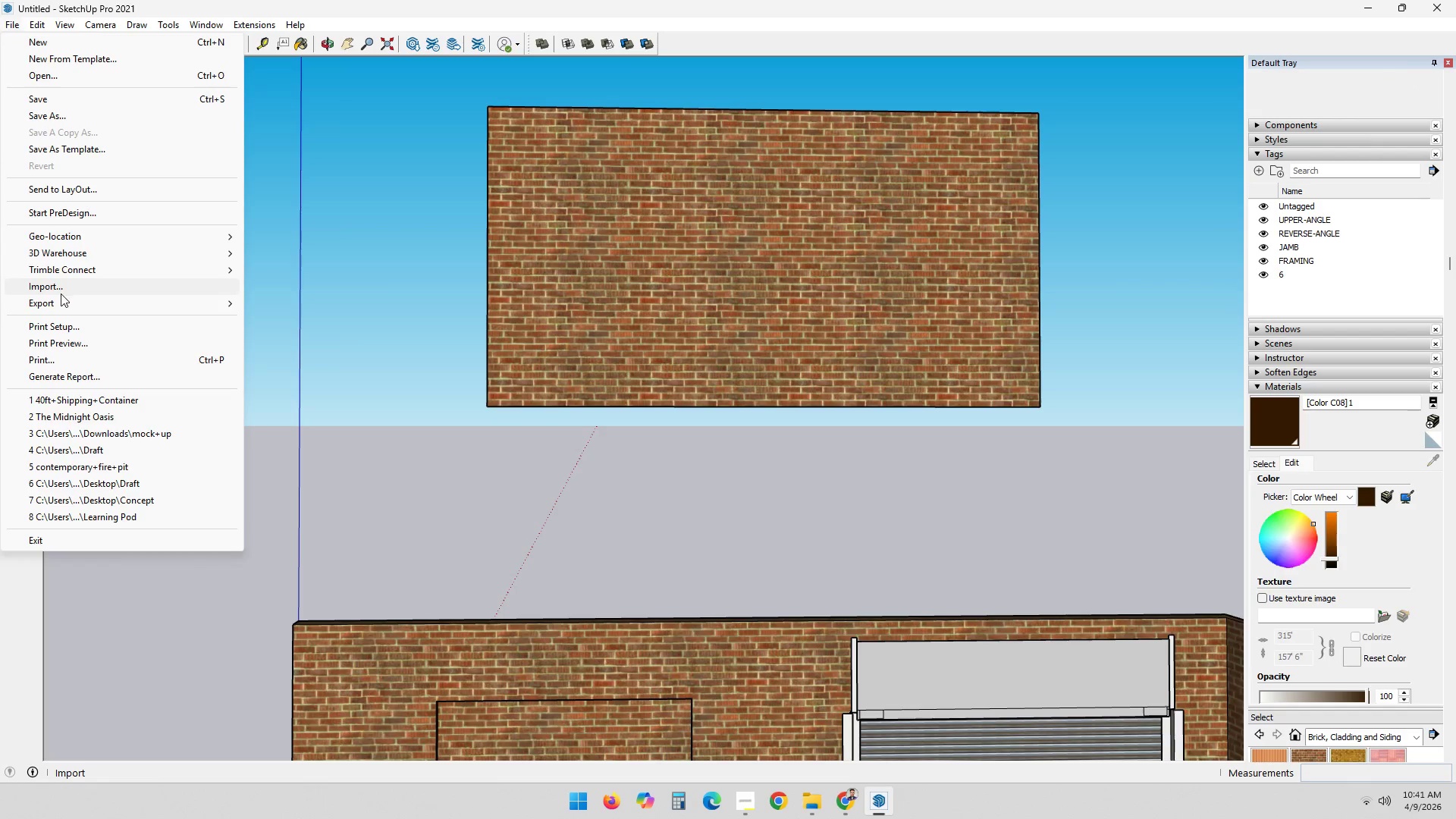 
left_click([58, 281])
 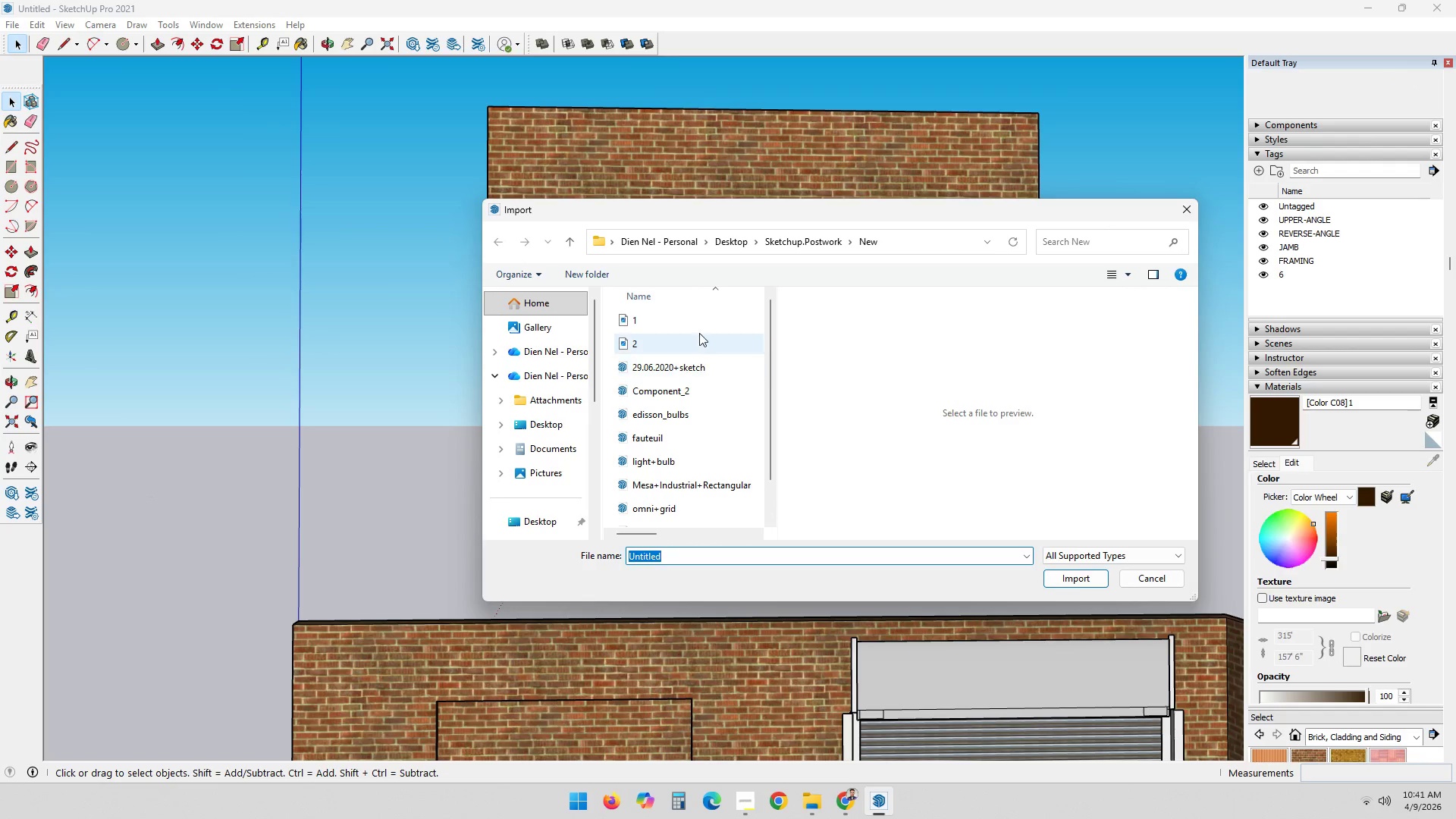 
double_click([697, 315])
 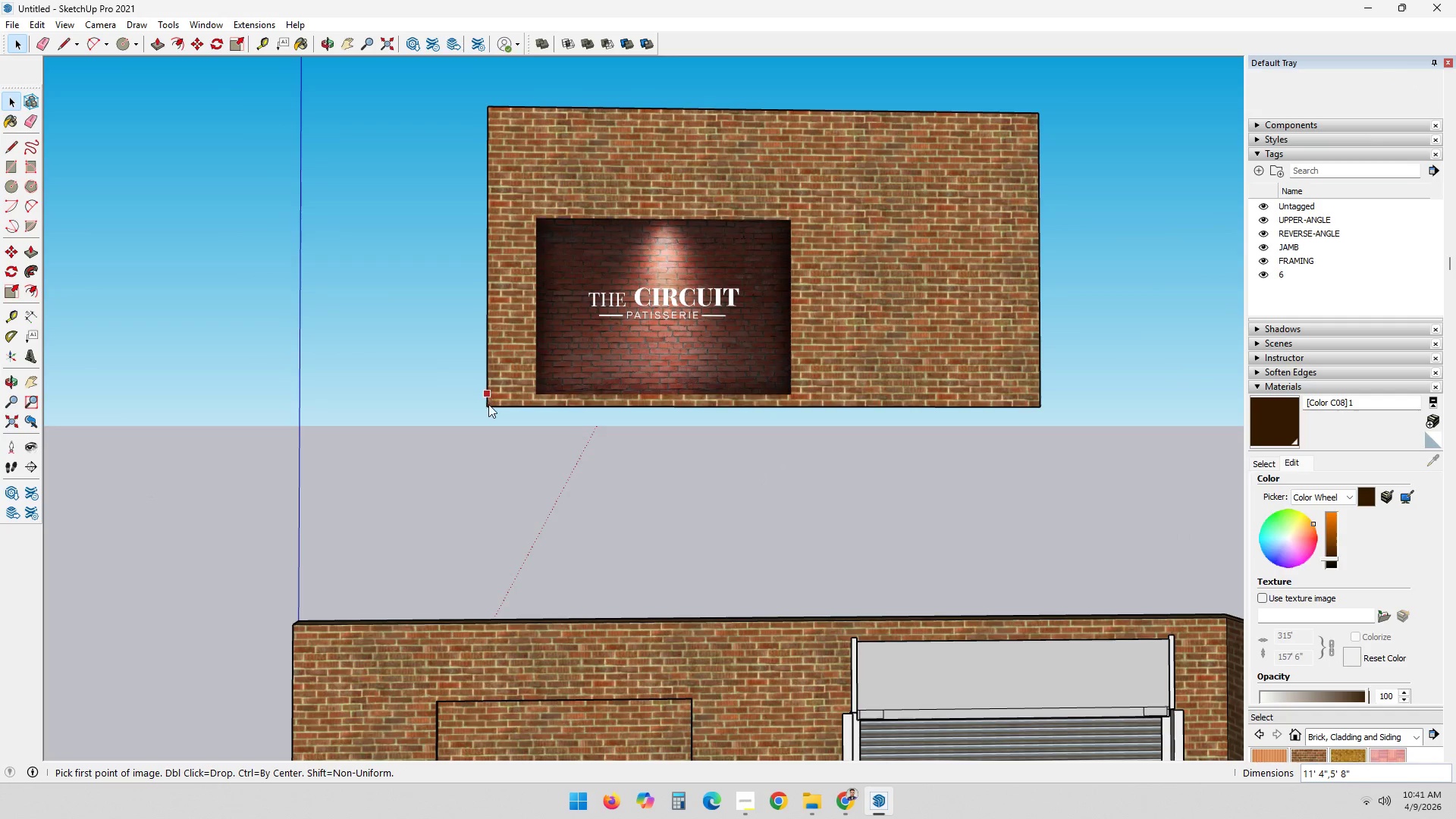 
left_click([488, 404])
 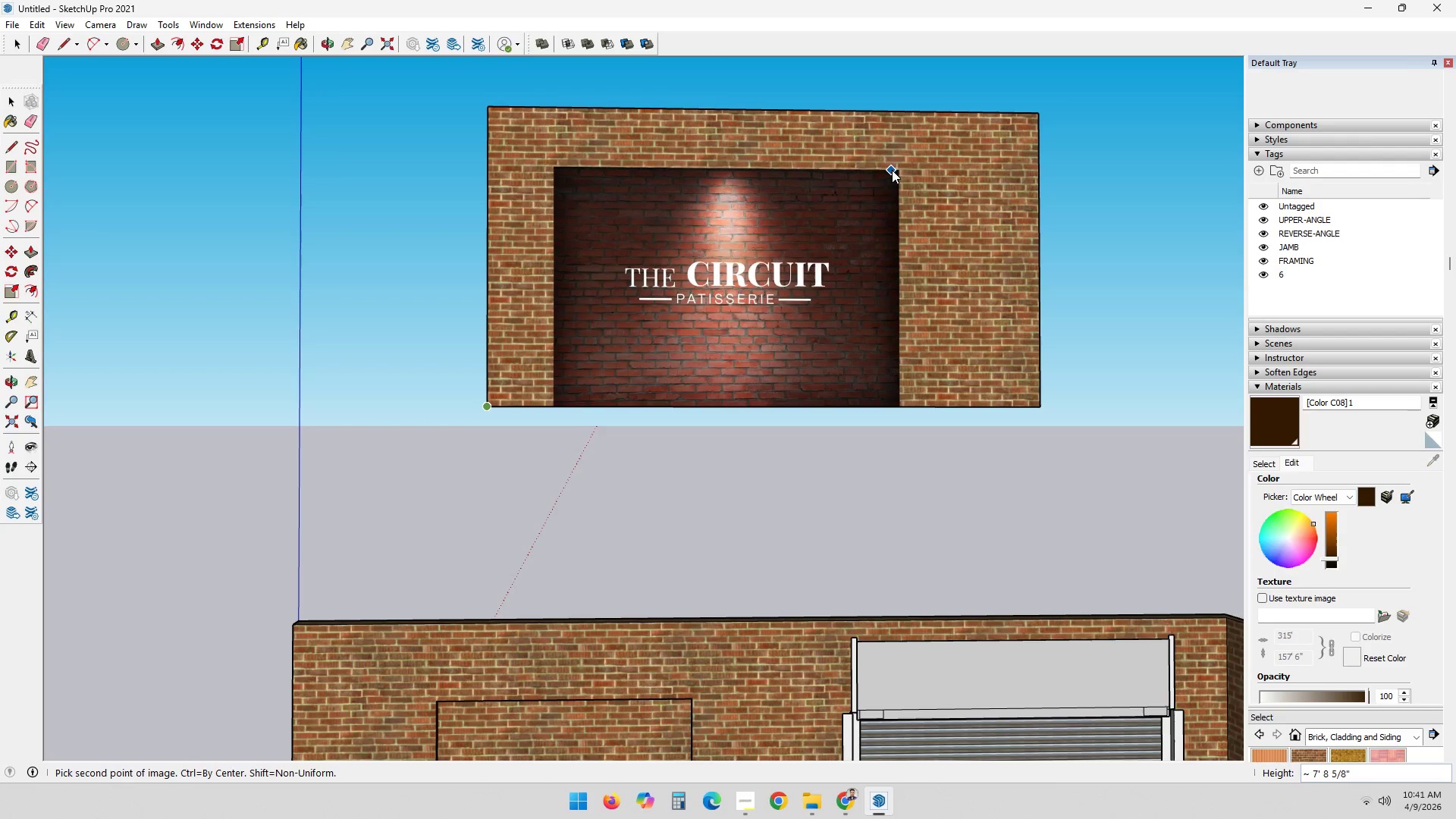 
wait(12.83)
 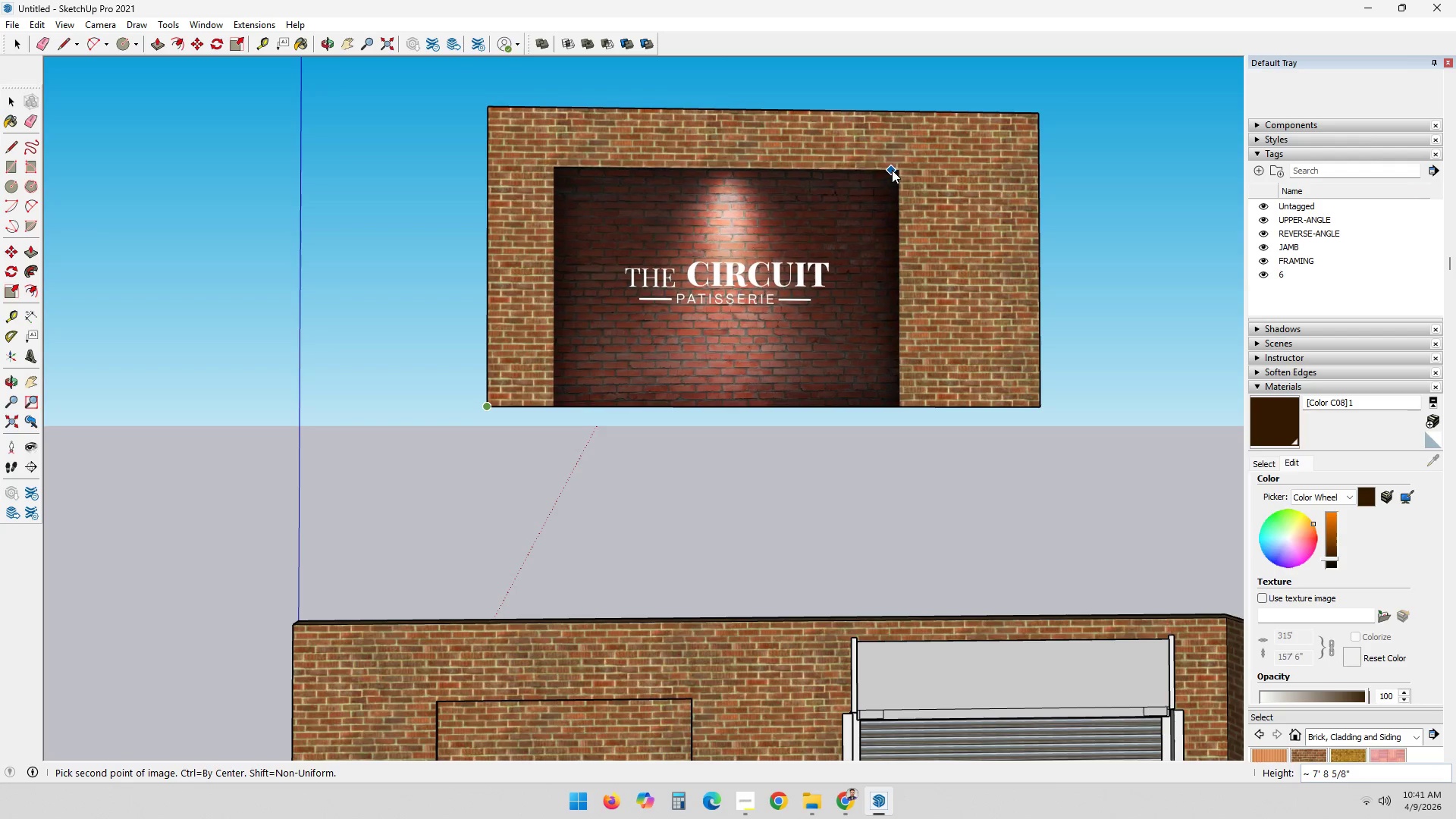 
left_click([876, 175])
 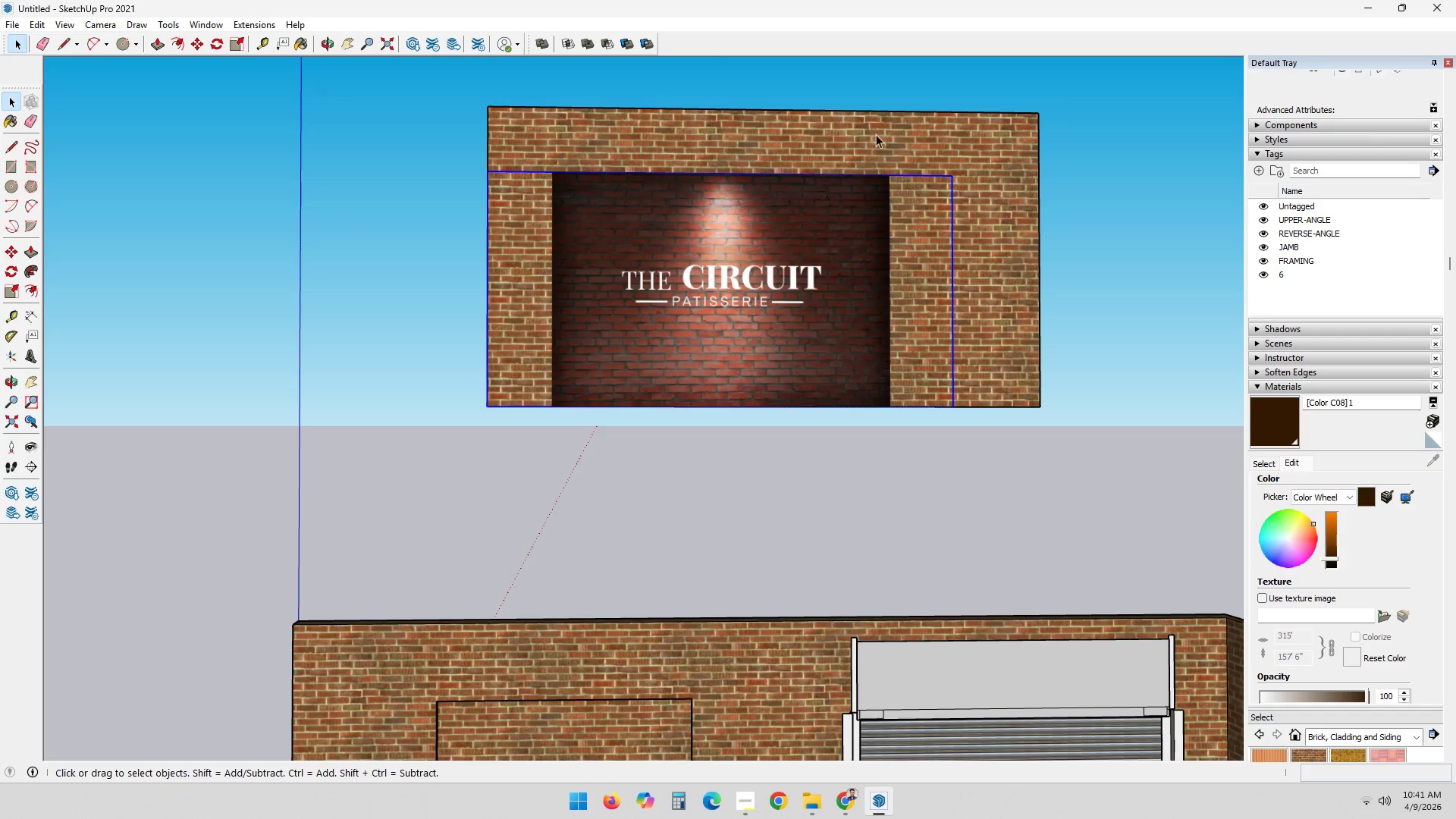 
left_click([871, 121])
 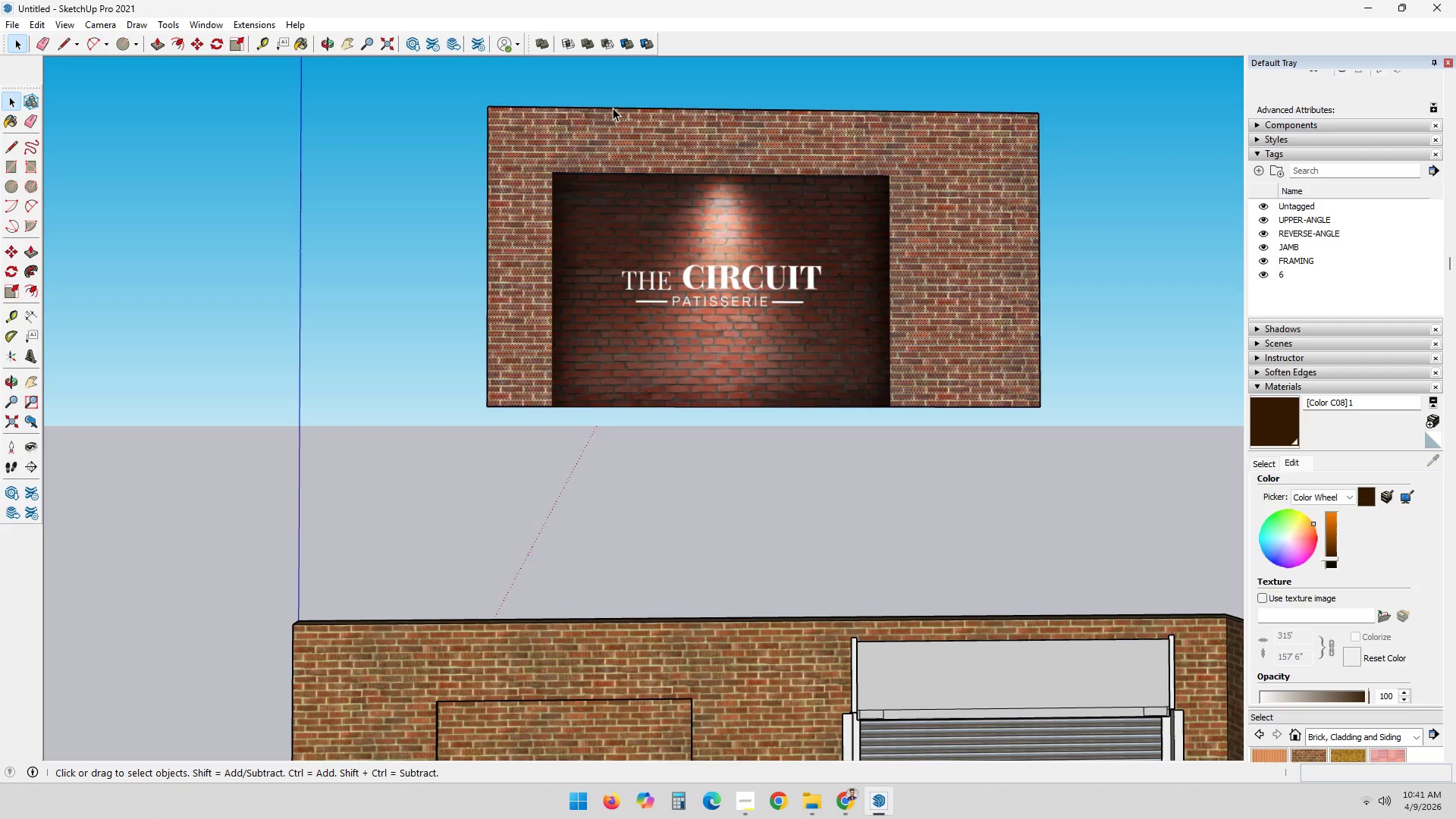 
scroll: coordinate [610, 105], scroll_direction: up, amount: 1.0
 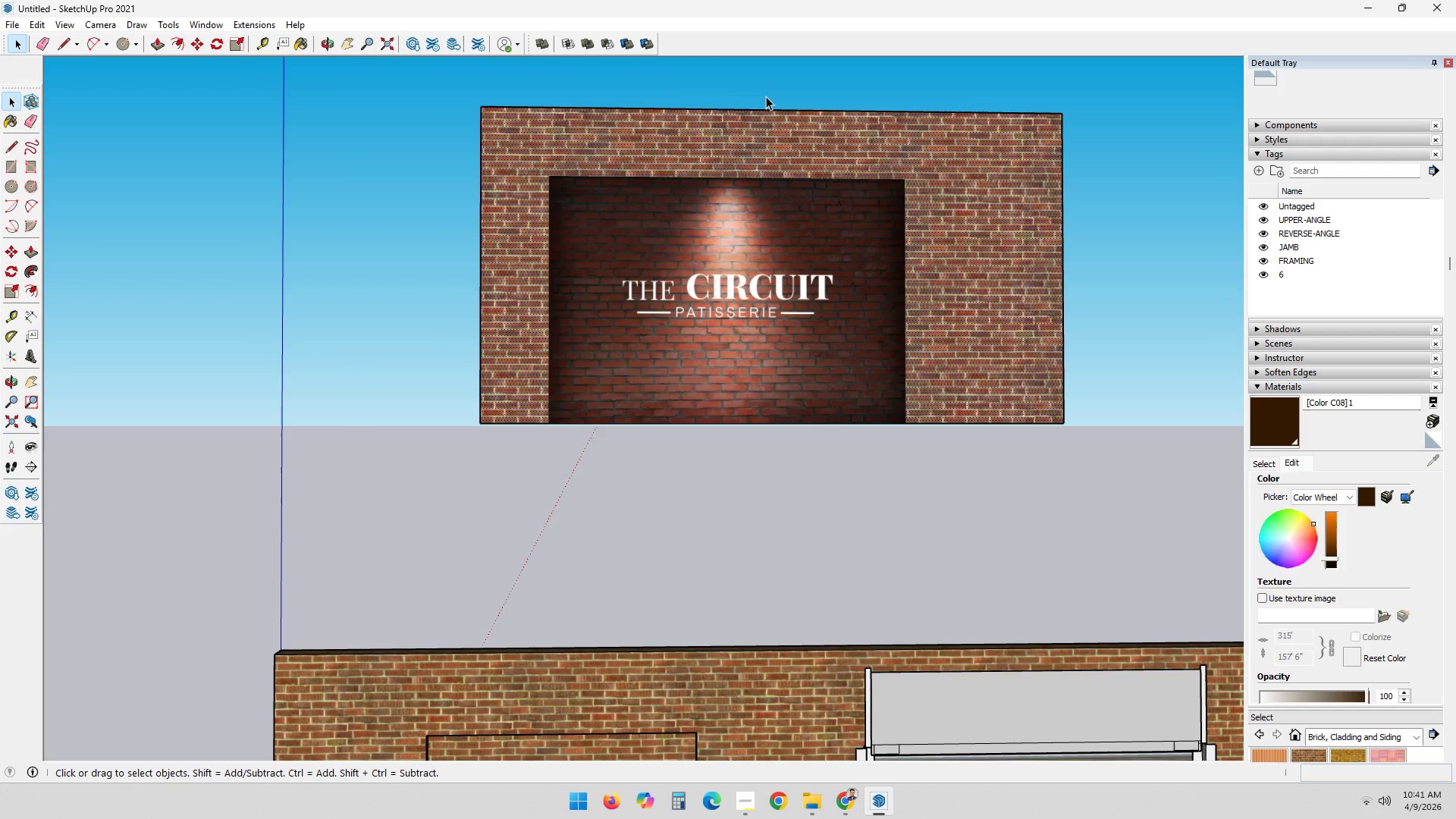 
left_click([769, 91])
 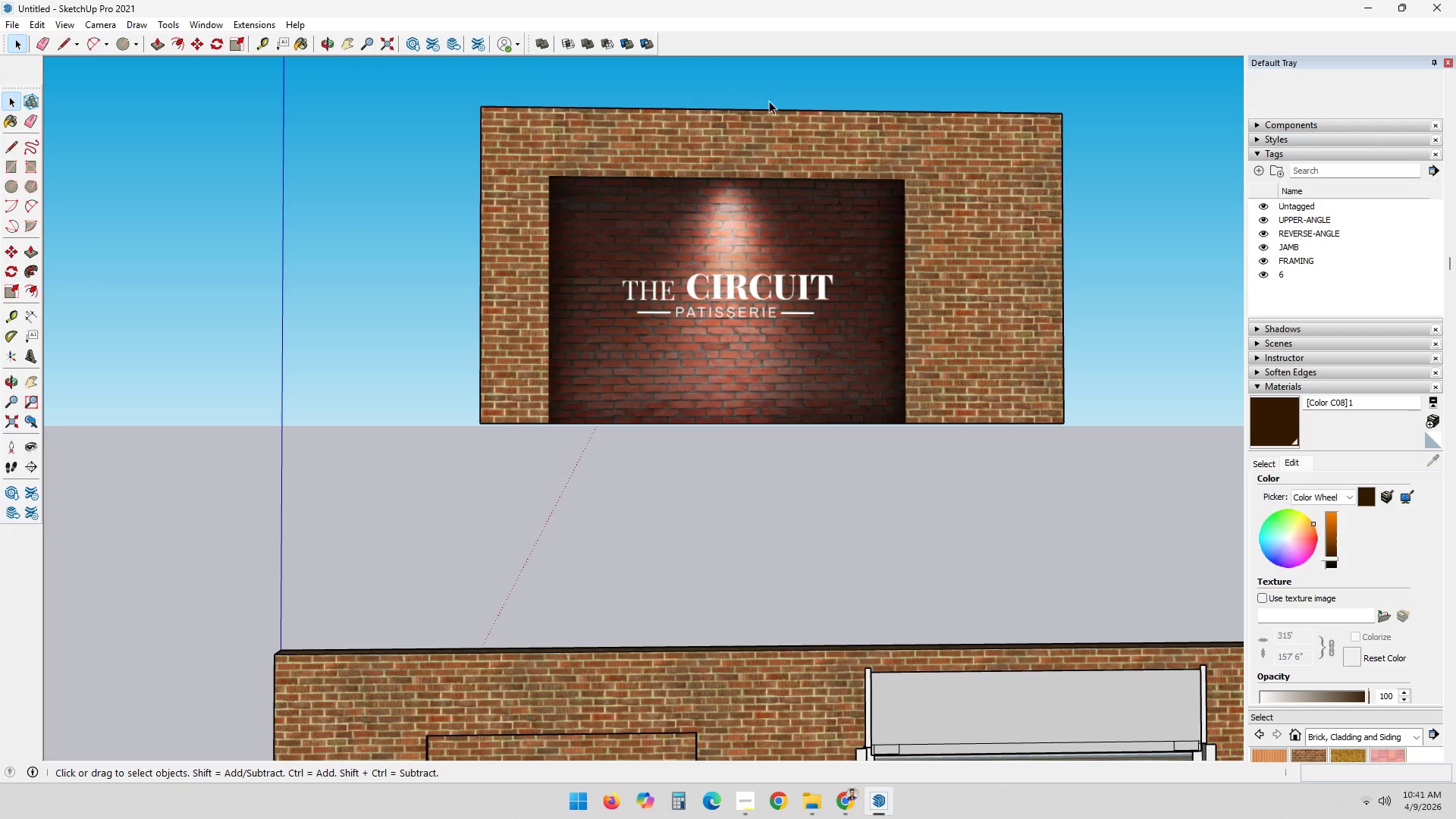 
key(M)
 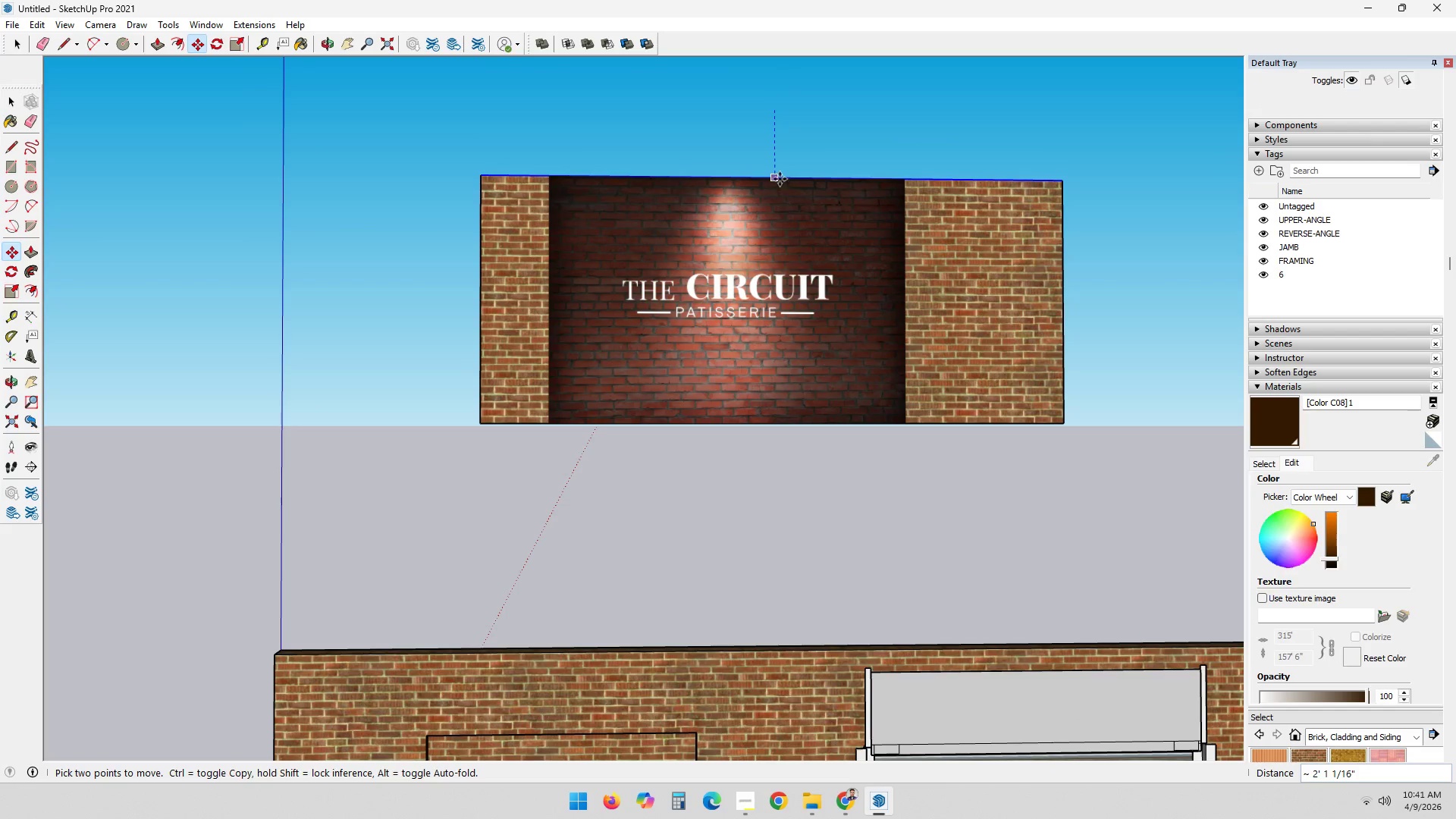 
left_click([779, 177])
 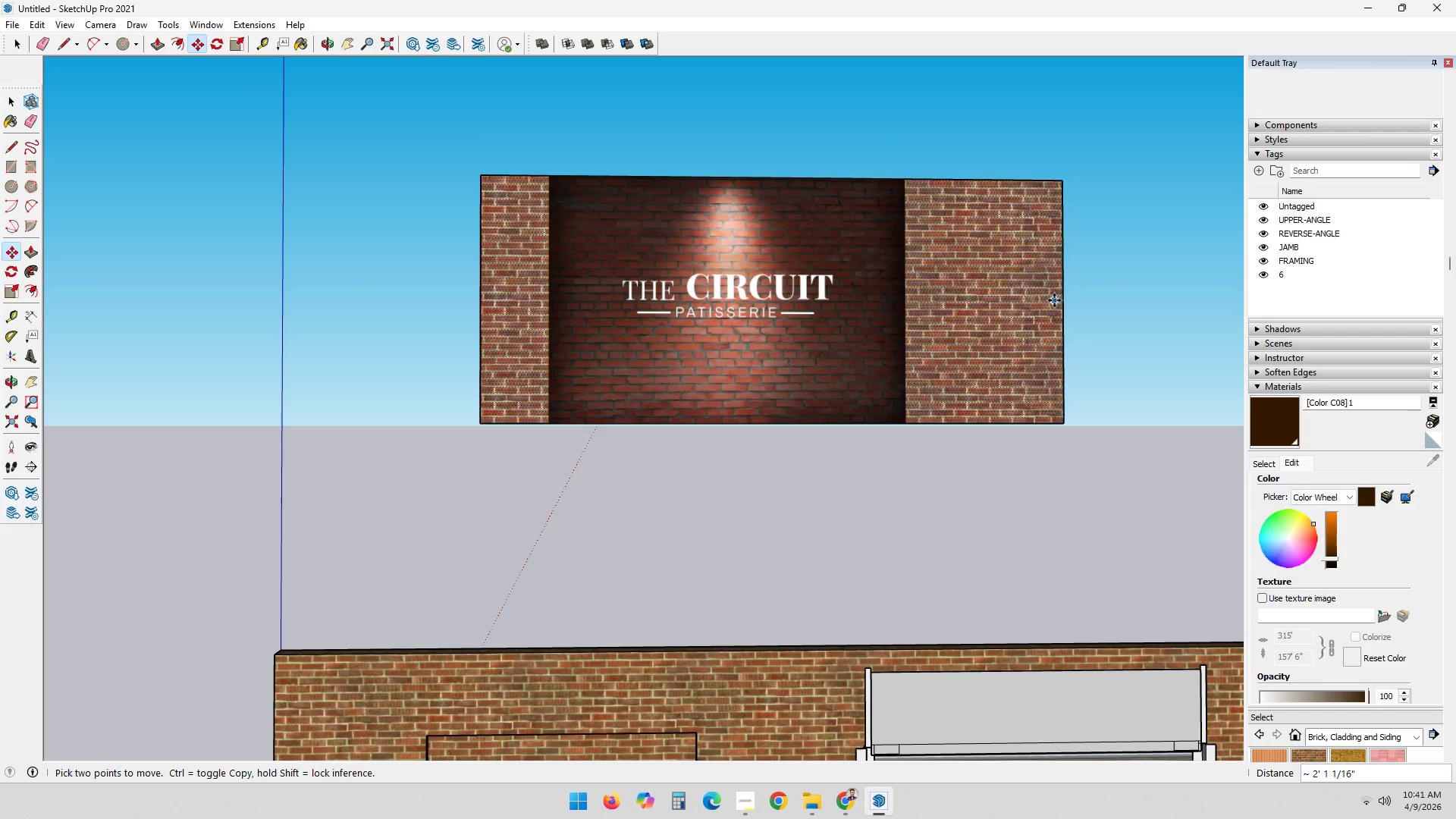 
left_click([1062, 303])
 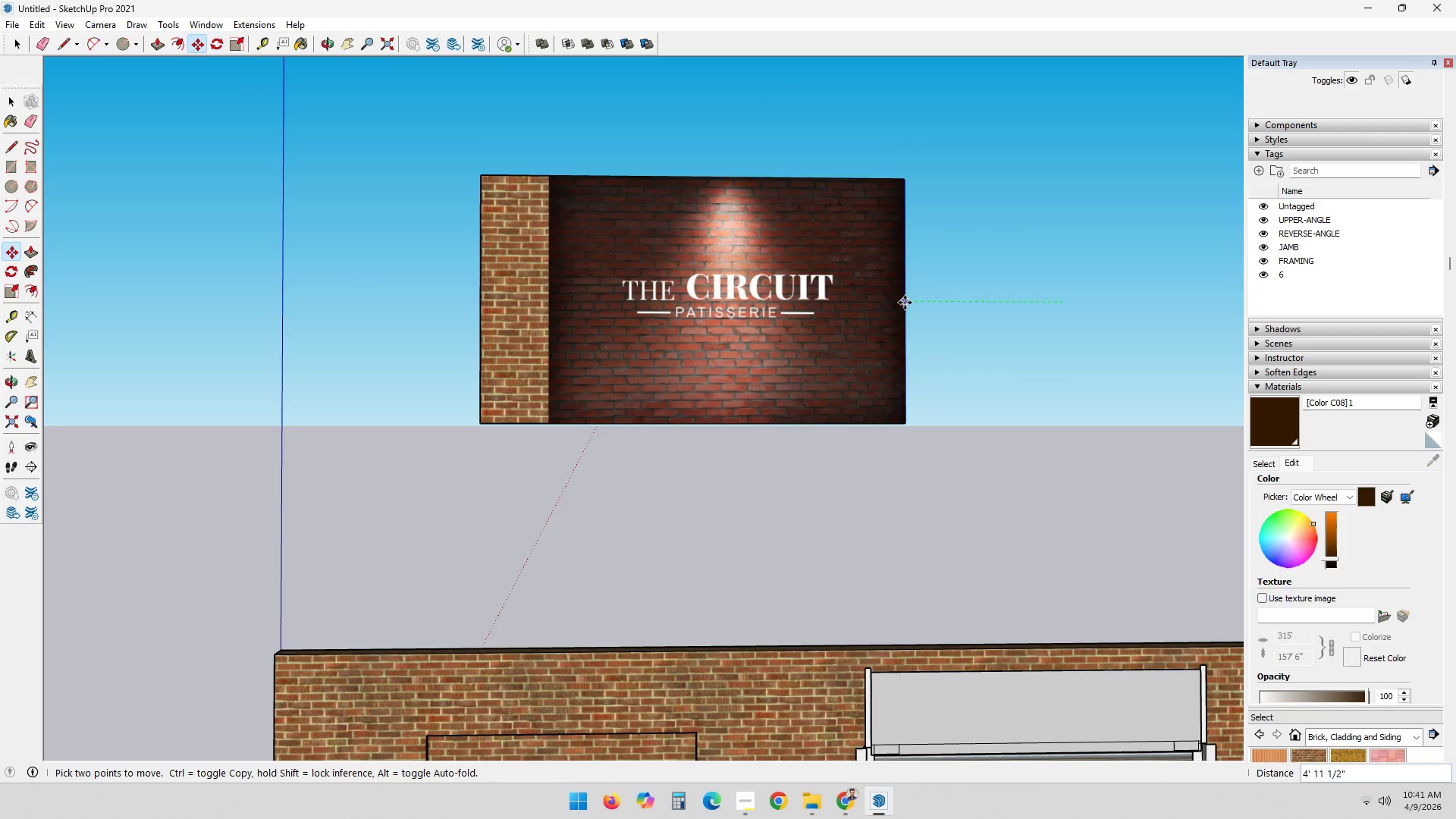 
left_click([904, 303])
 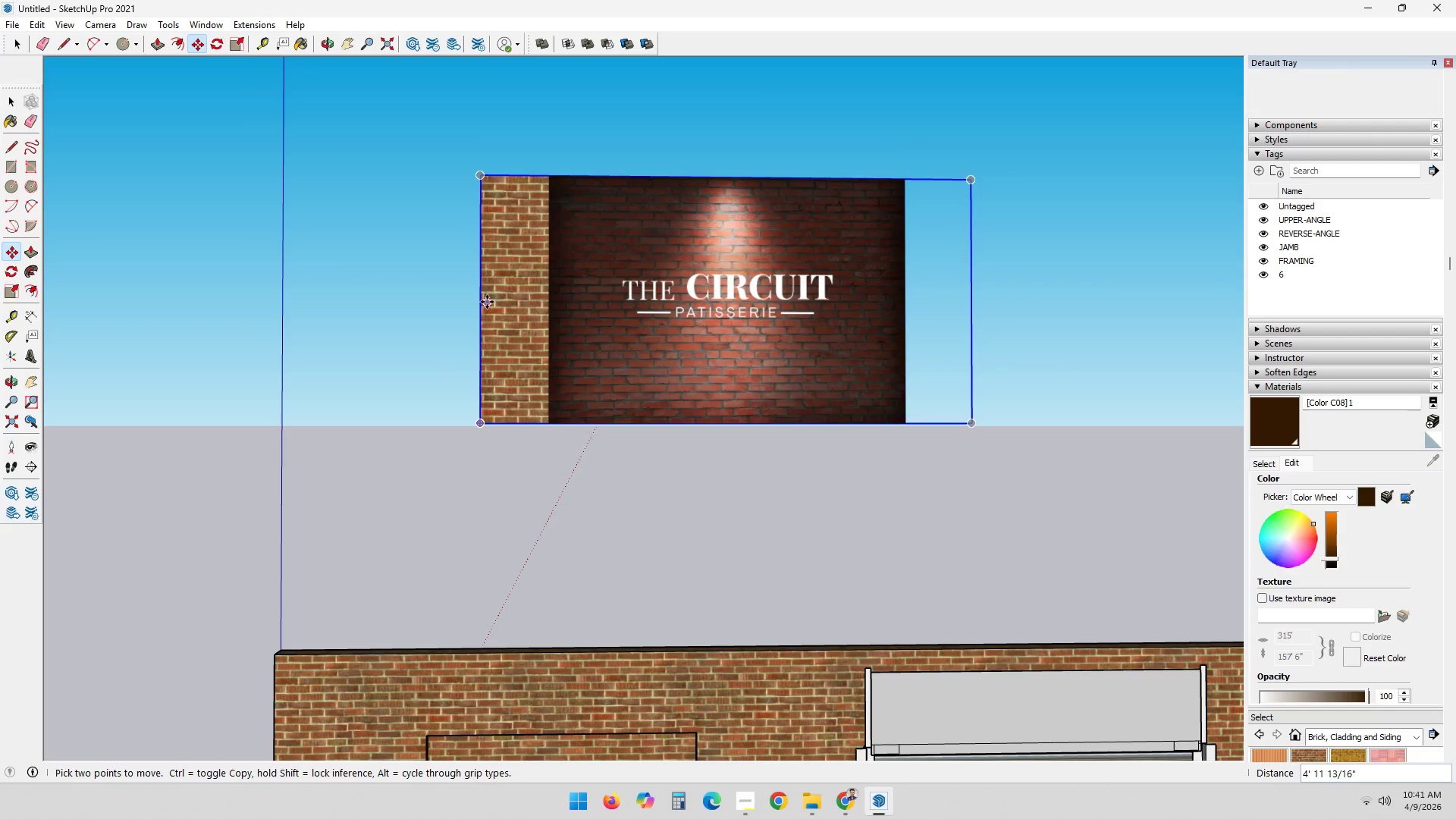 
left_click([481, 300])
 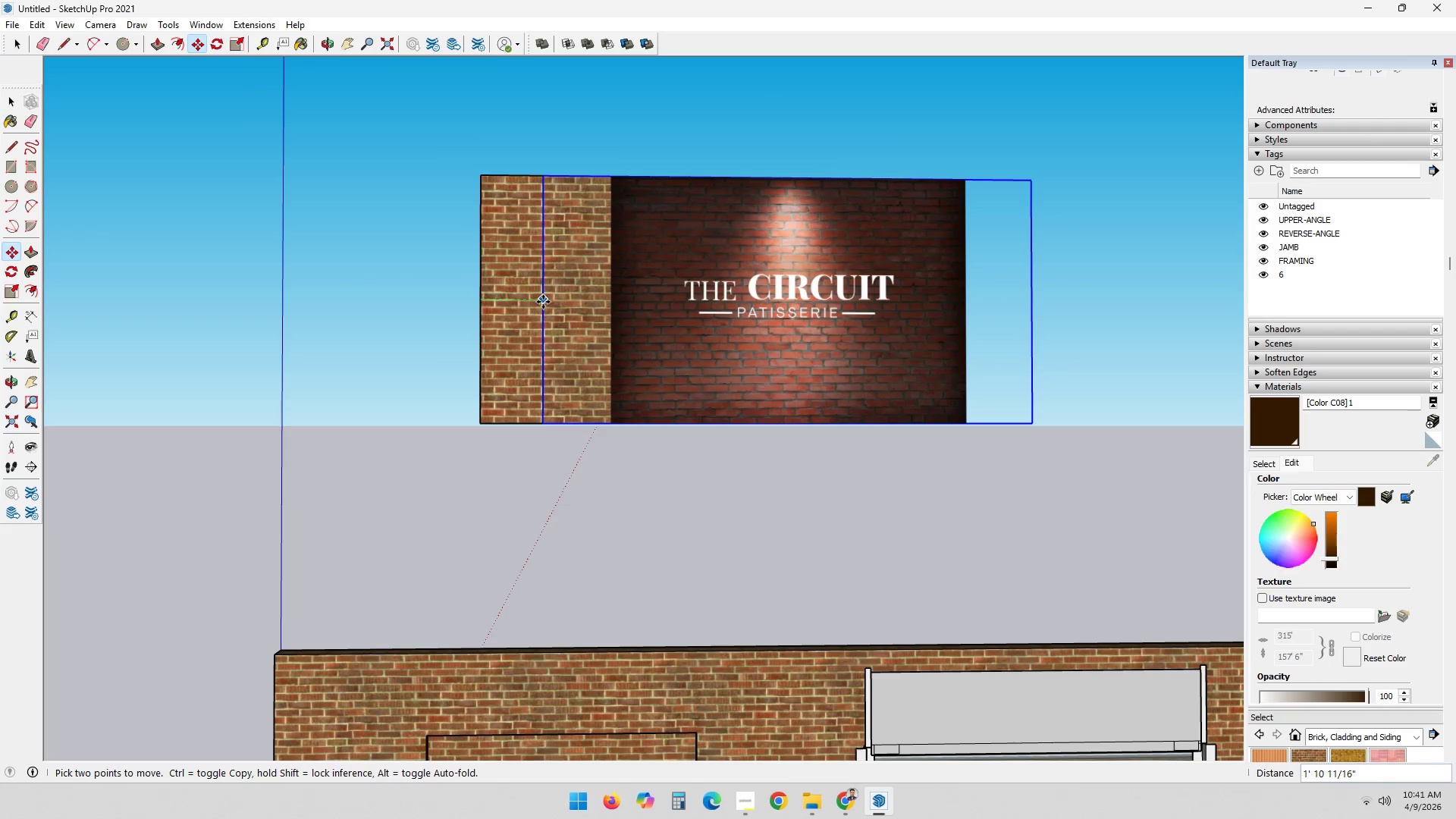 
key(Escape)
 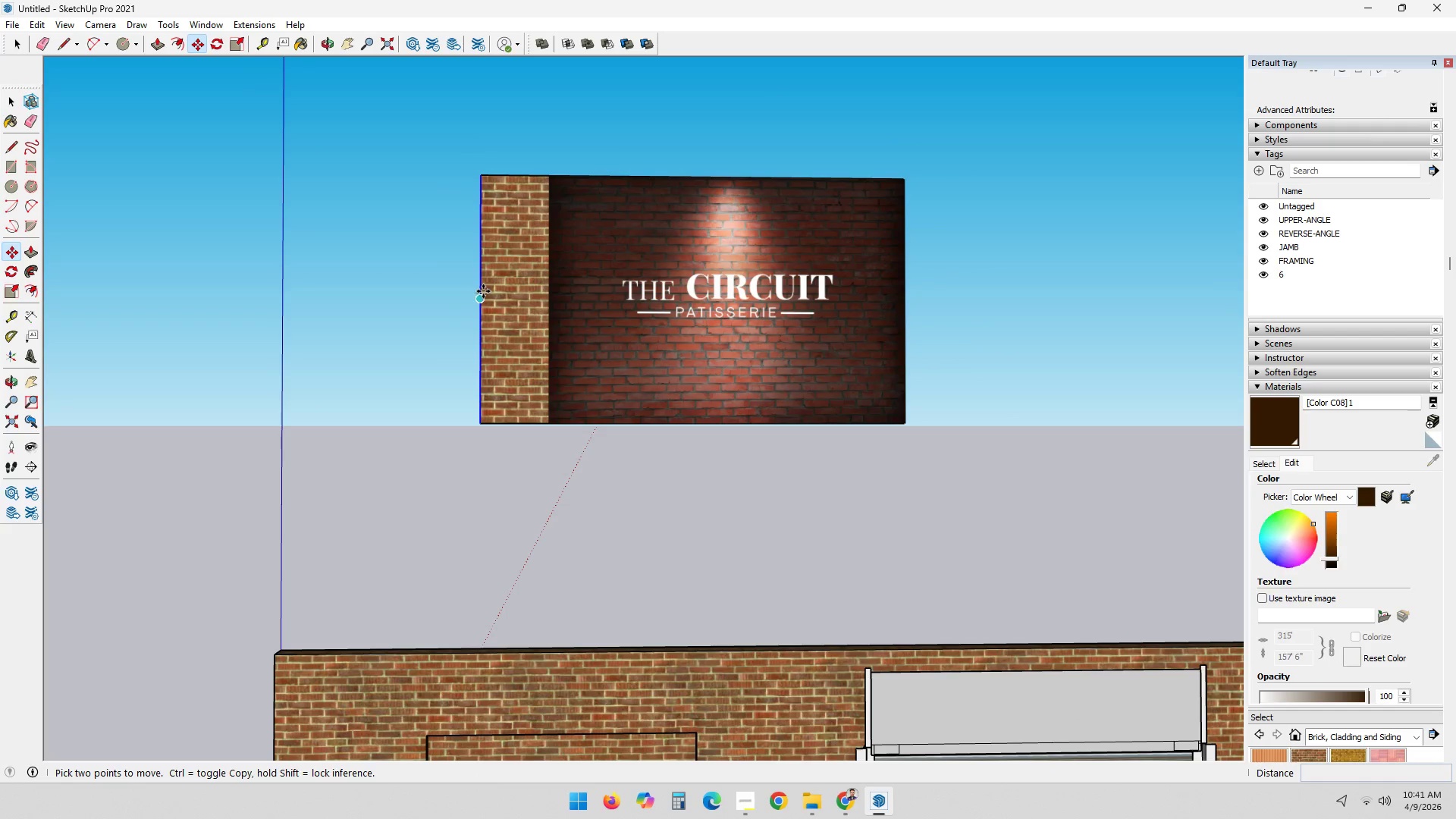 
left_click([480, 297])
 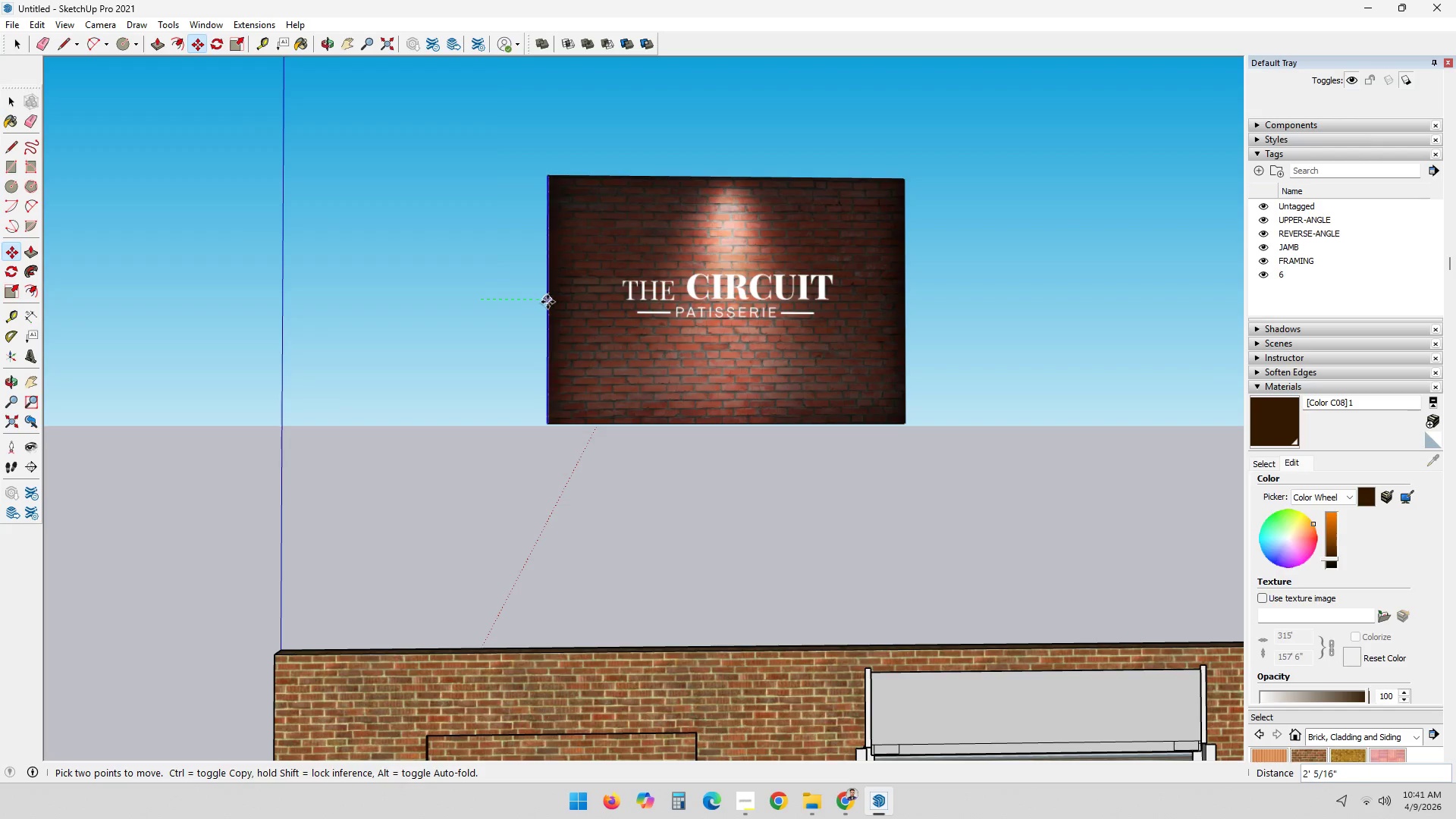 
left_click([550, 302])
 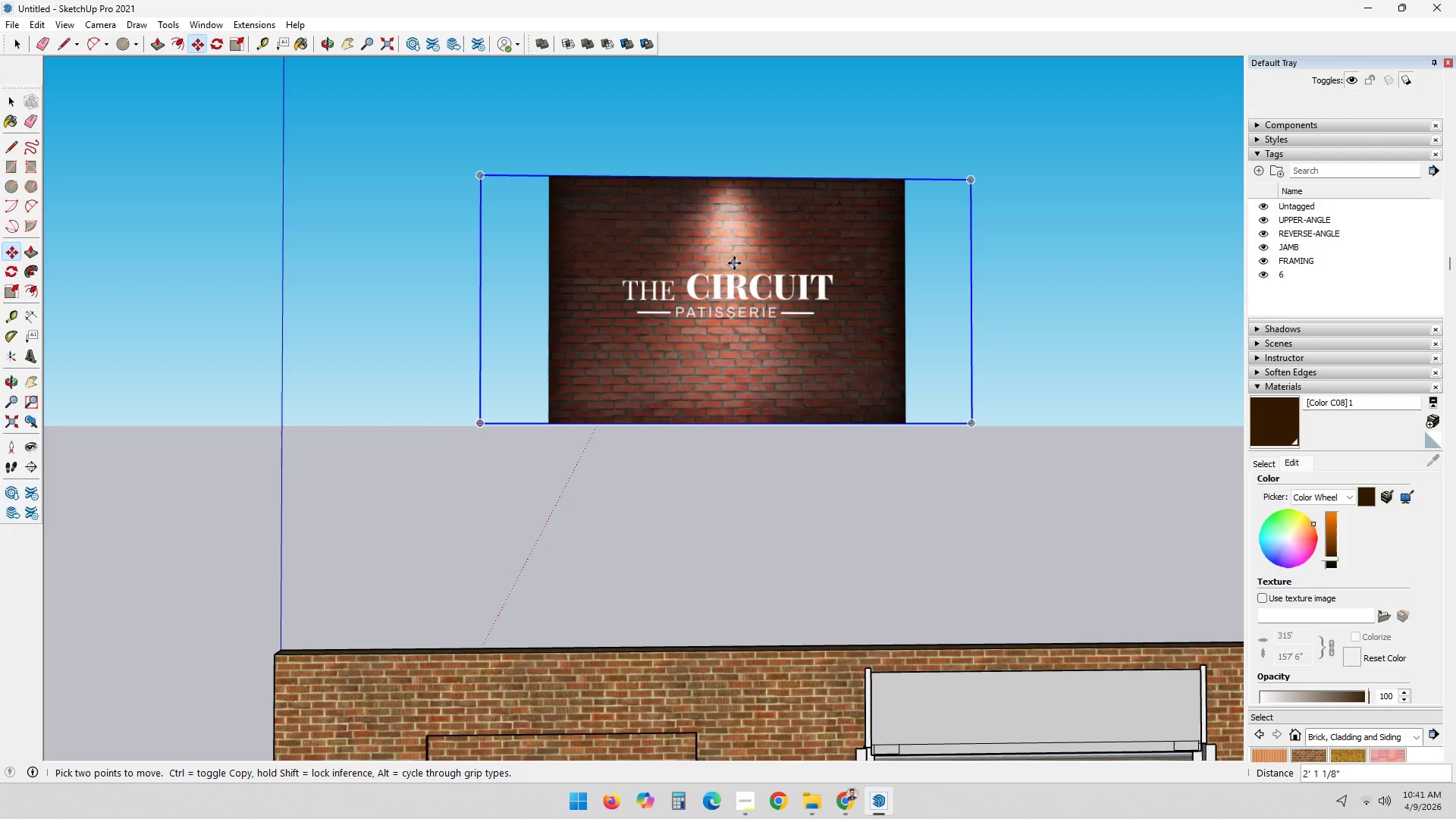 
key(Space)
 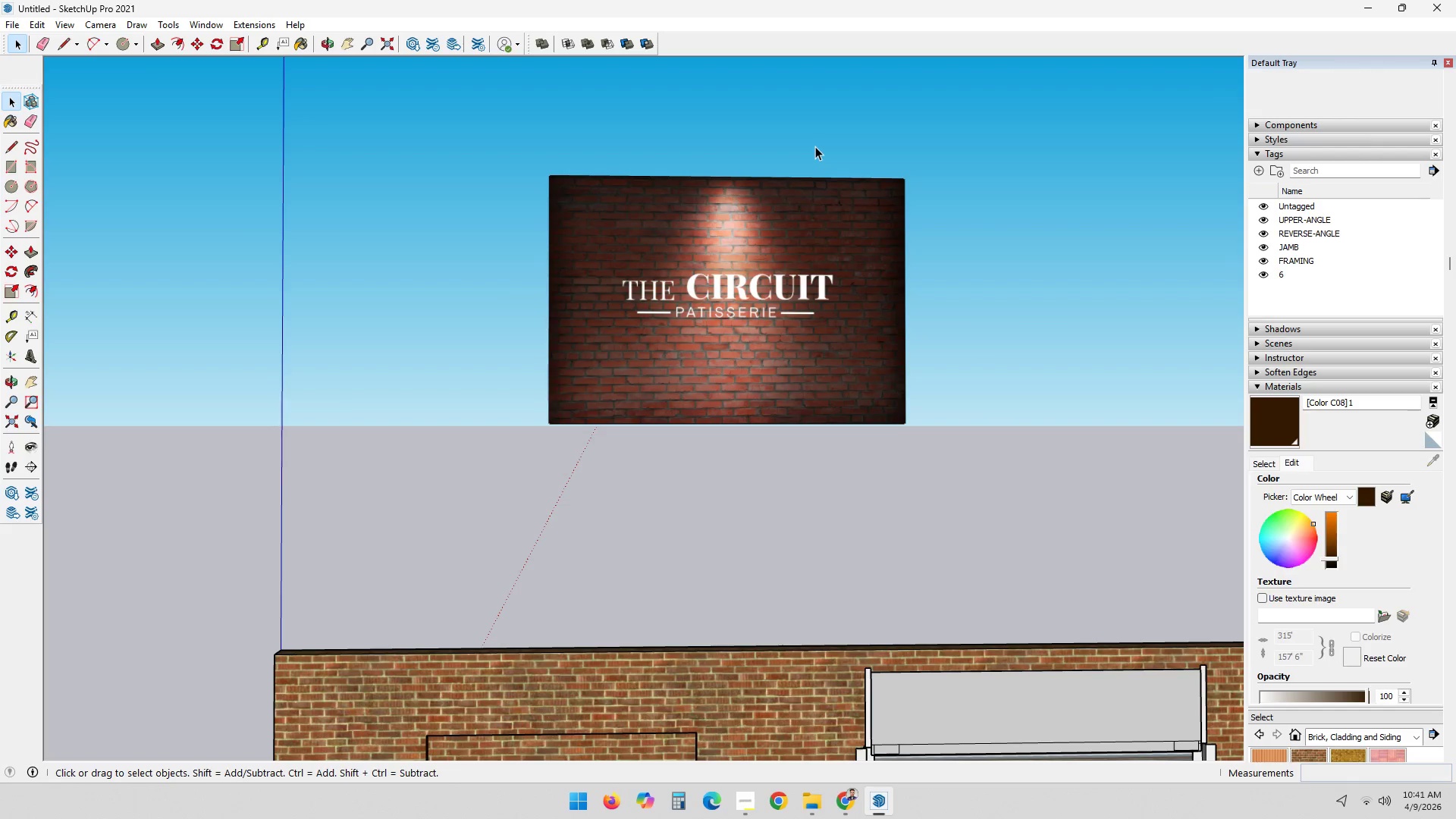 
scroll: coordinate [817, 153], scroll_direction: down, amount: 6.0
 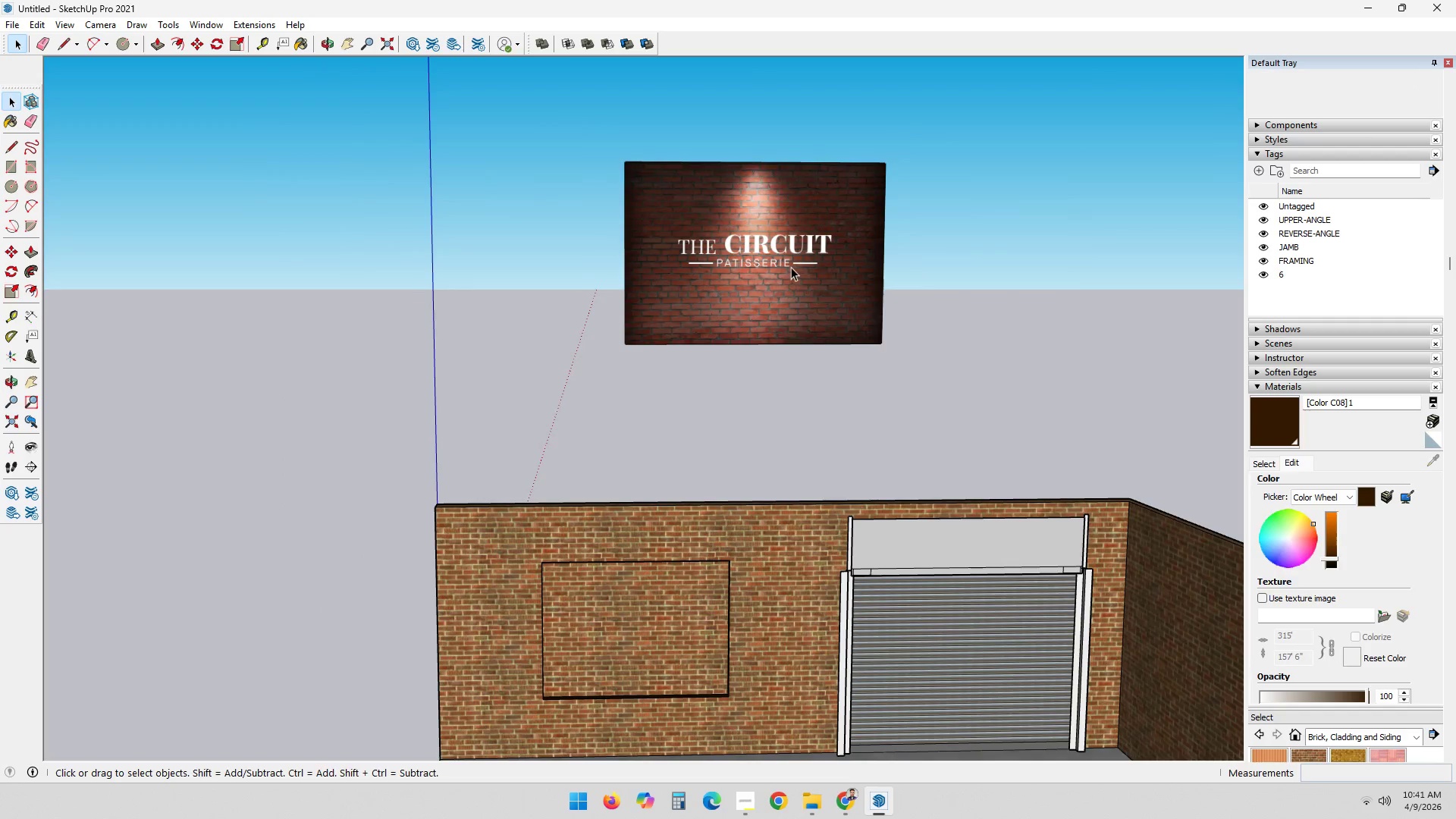 
left_click([786, 246])
 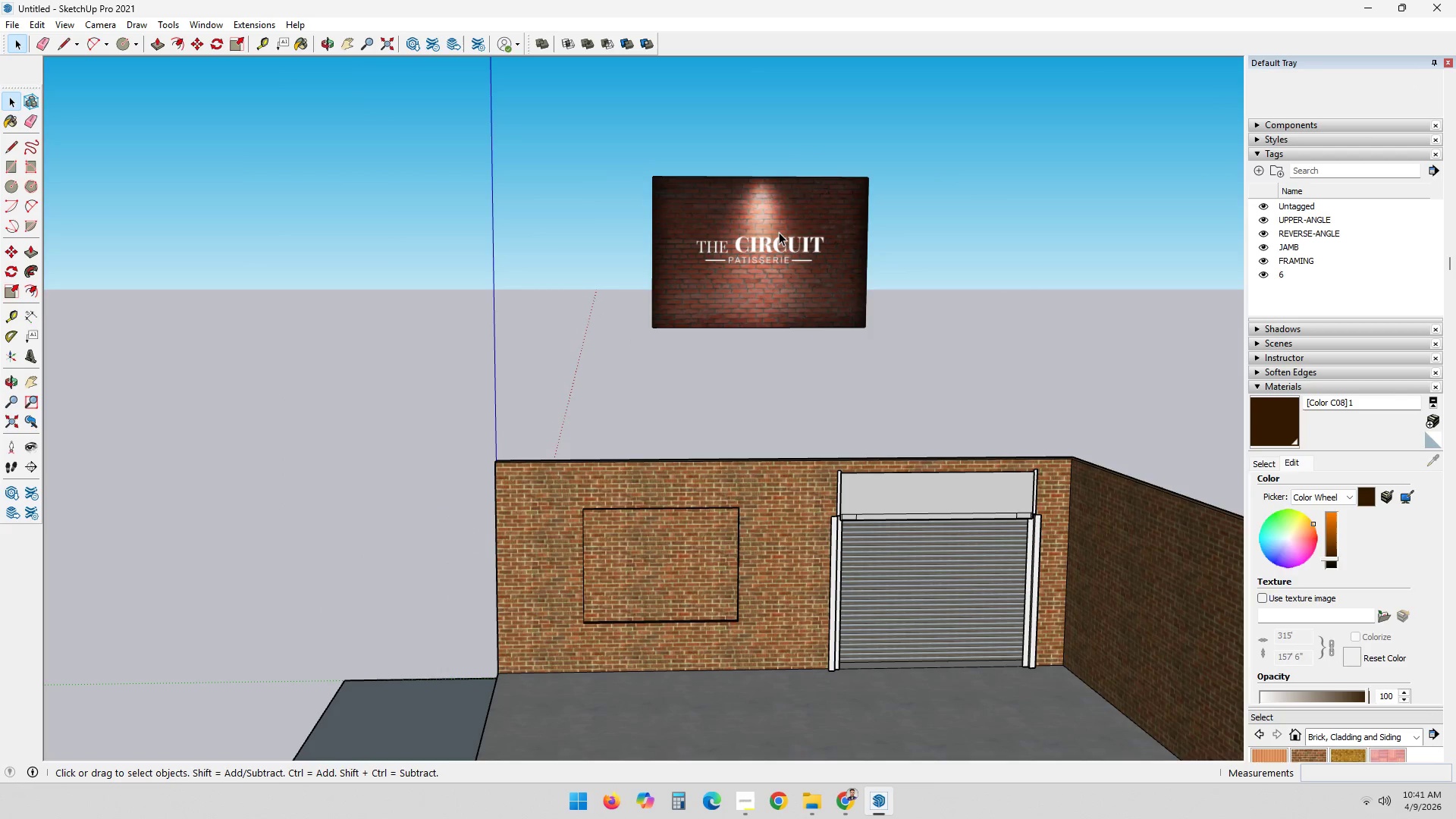 
scroll: coordinate [786, 246], scroll_direction: down, amount: 2.0
 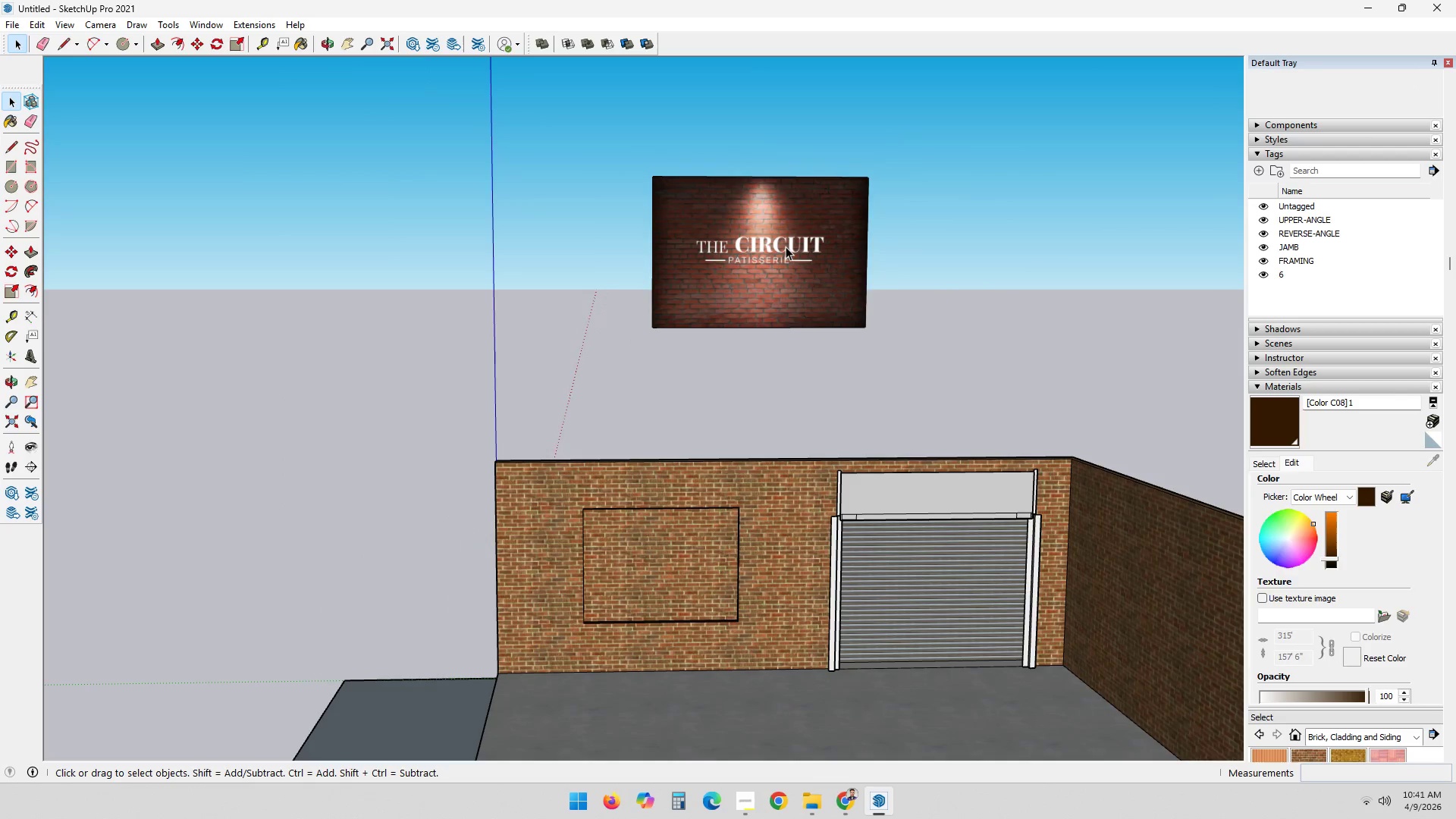 
double_click([779, 231])
 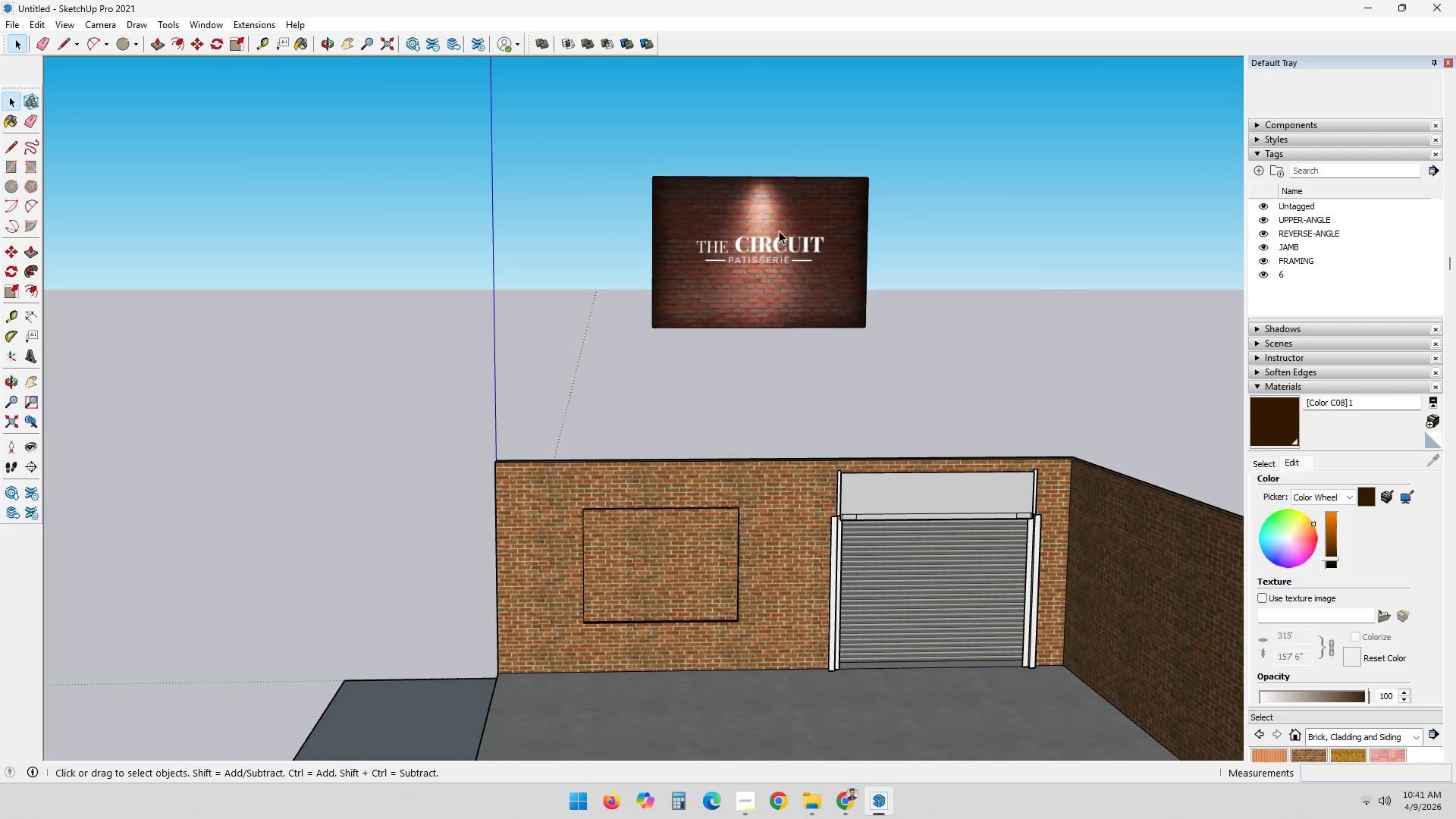 
triple_click([779, 231])
 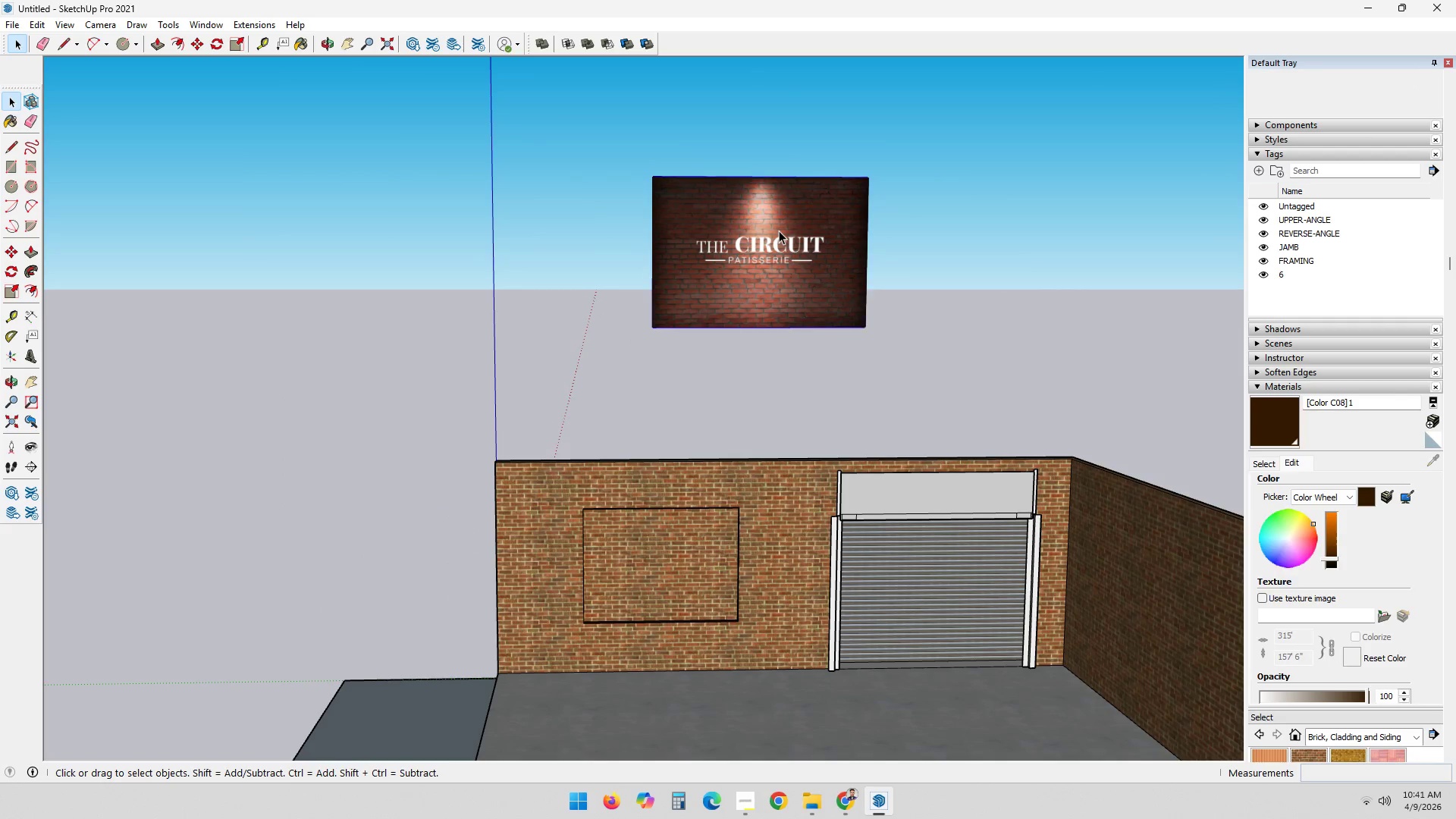 
triple_click([779, 231])
 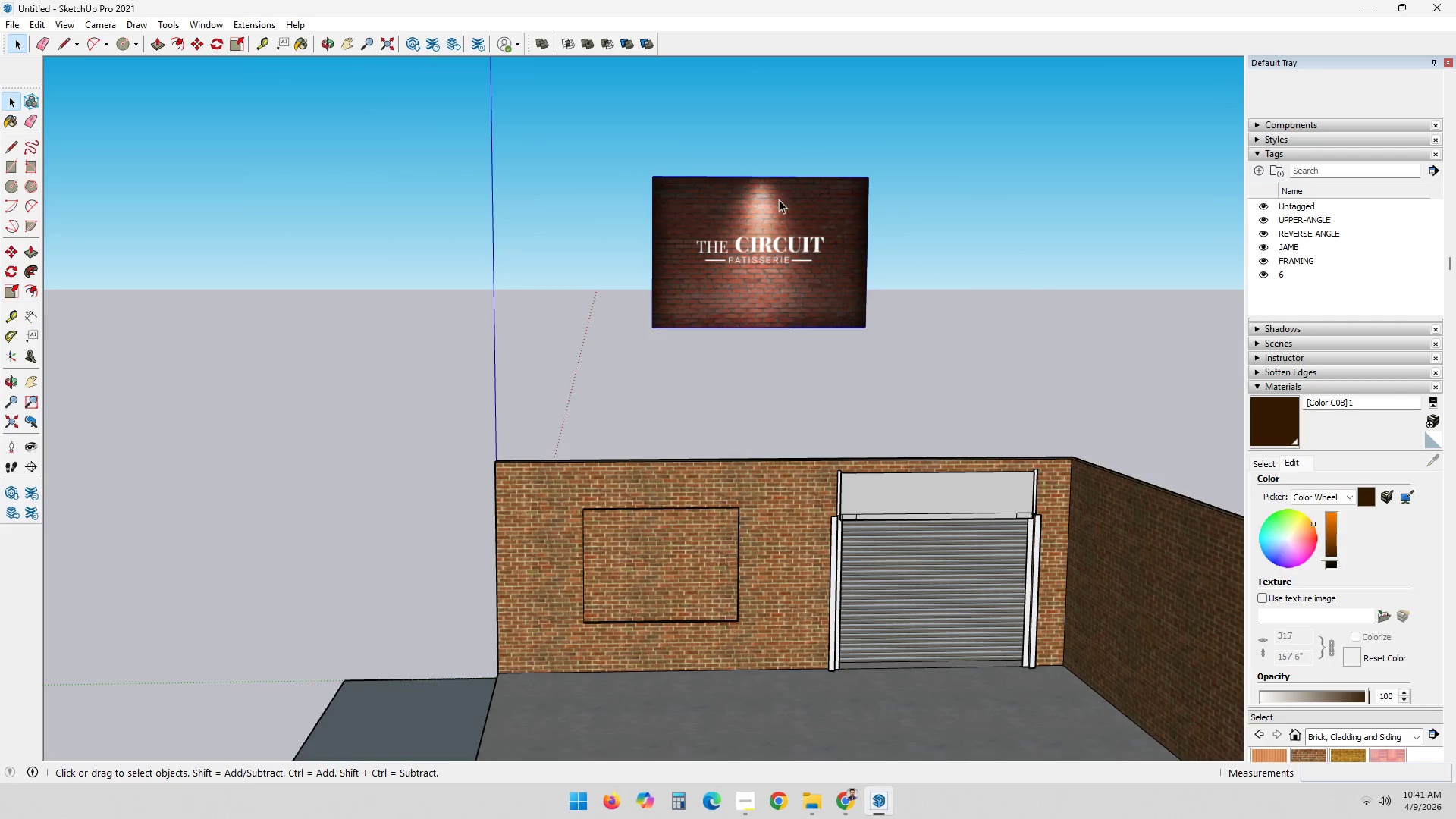 
triple_click([779, 199])
 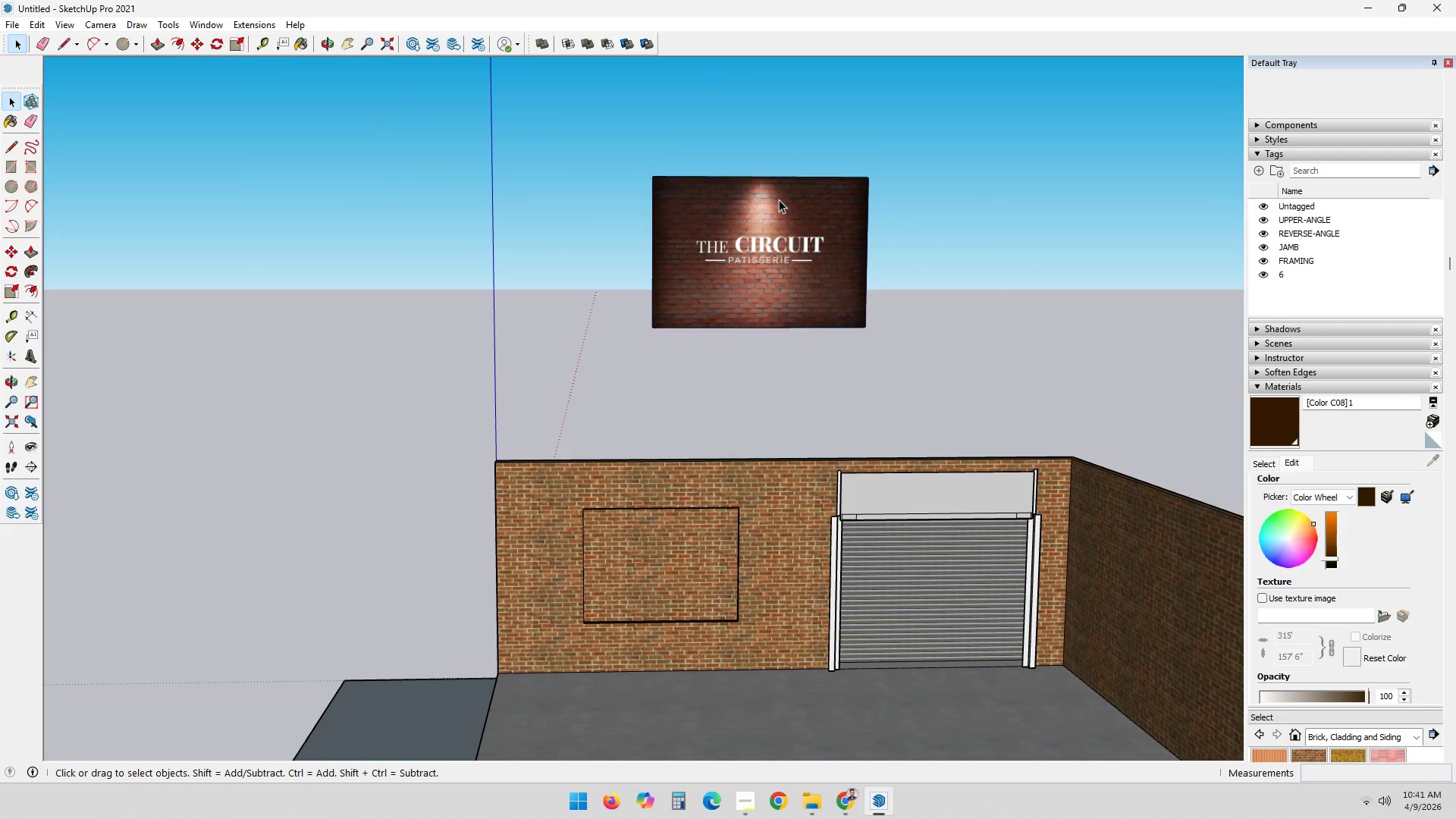 
triple_click([779, 199])
 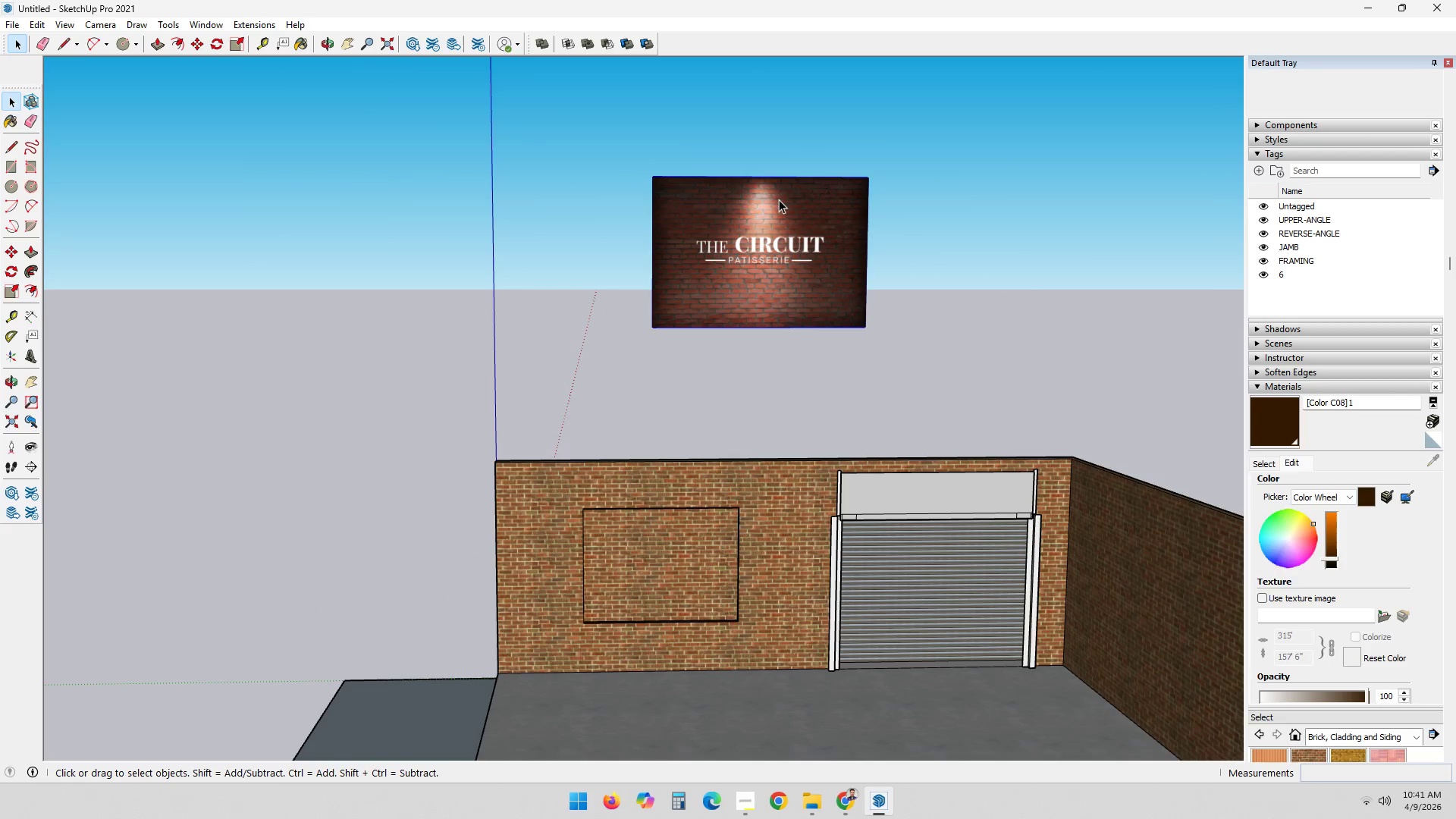 
triple_click([779, 199])
 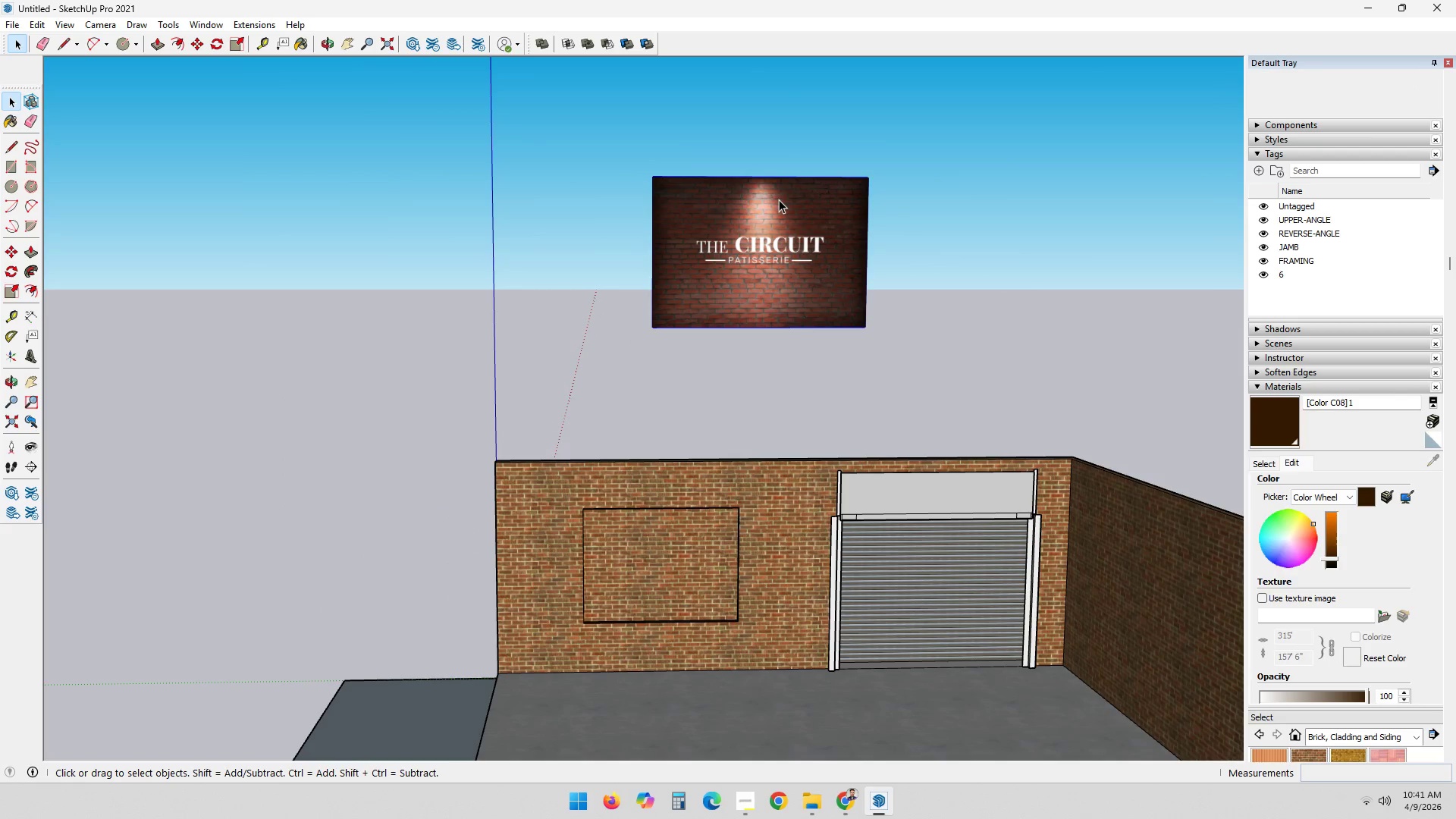 
triple_click([779, 199])
 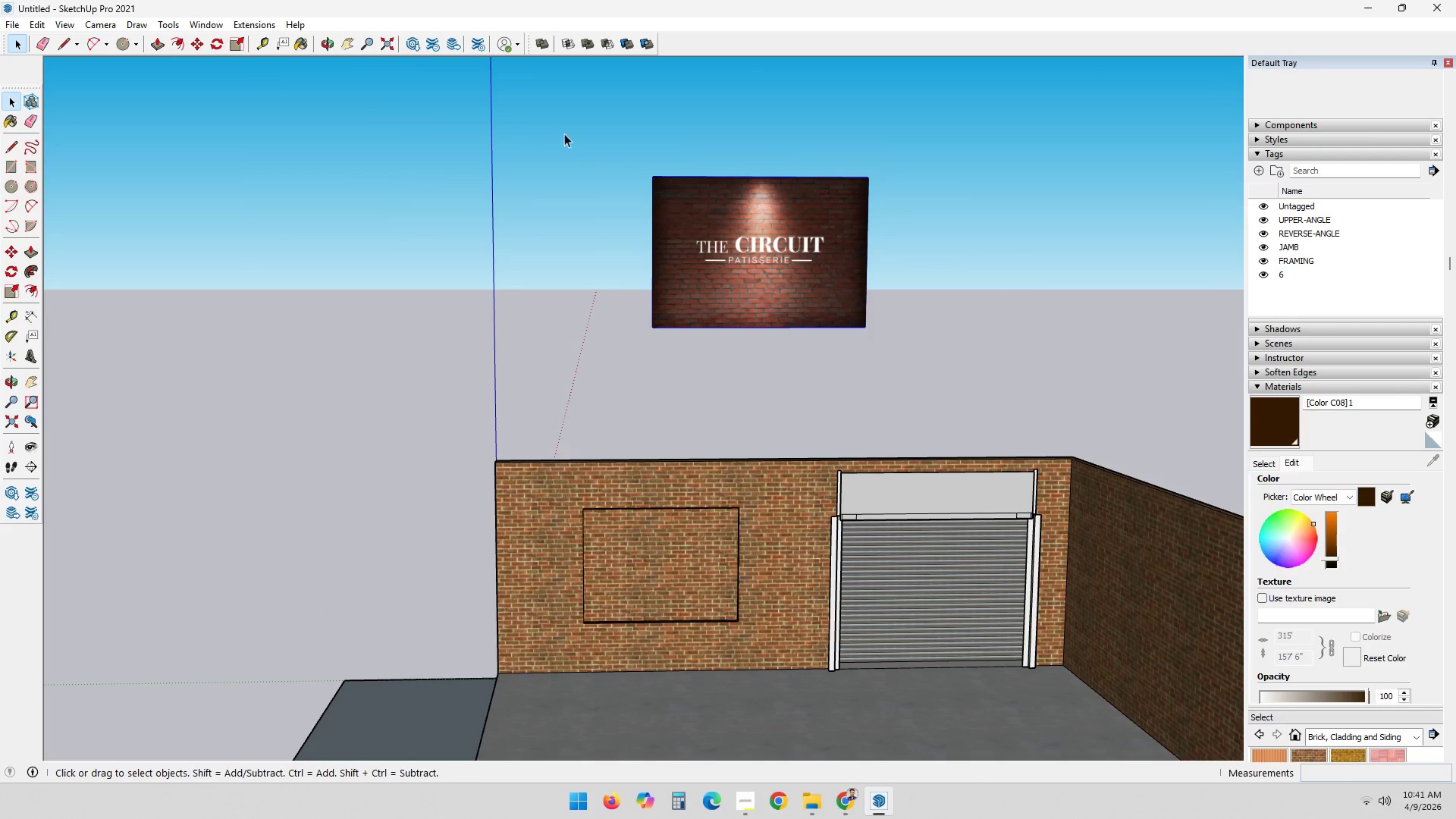 
left_click_drag(start_coordinate=[562, 128], to_coordinate=[968, 375])
 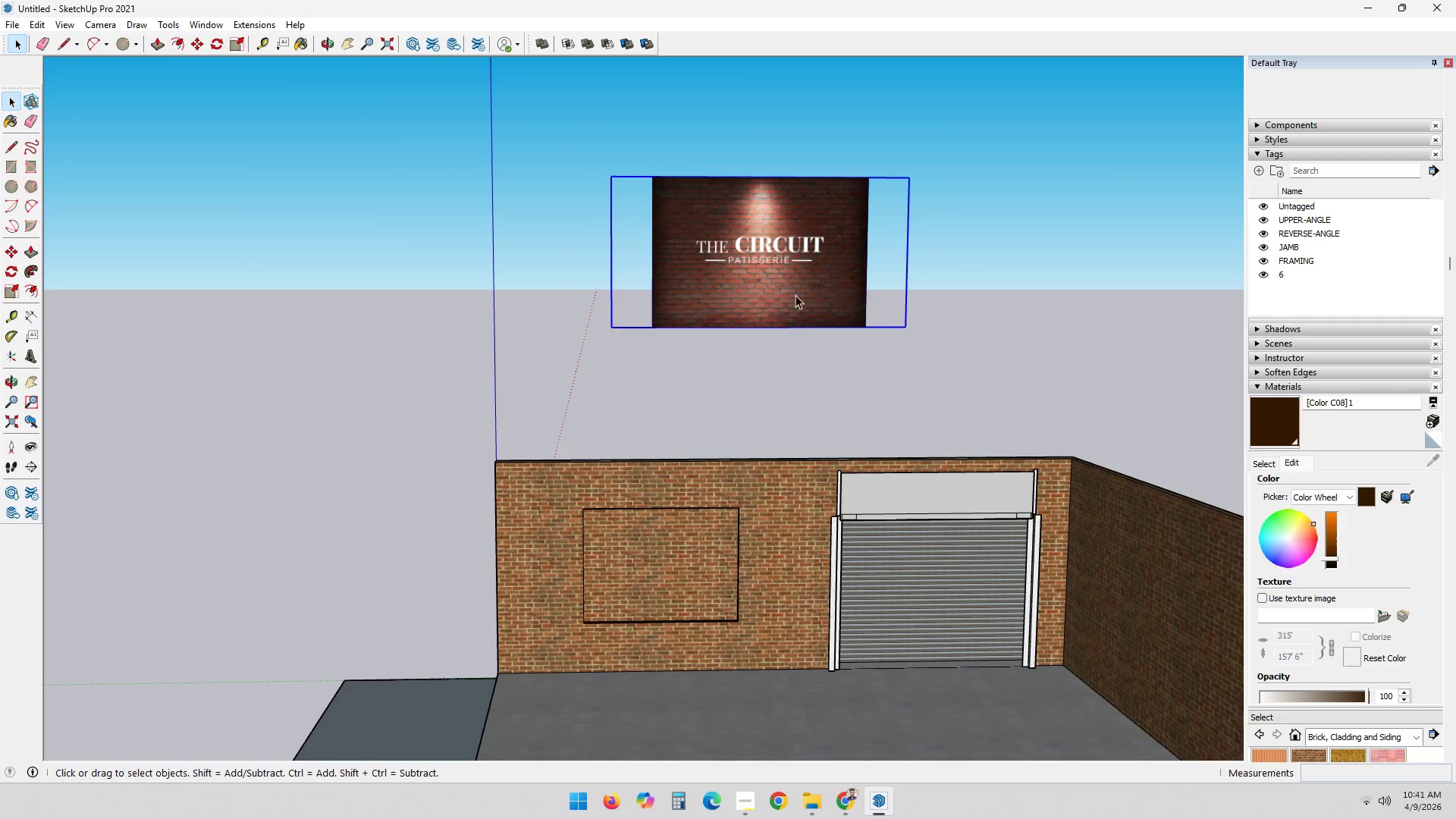 
right_click([789, 291])
 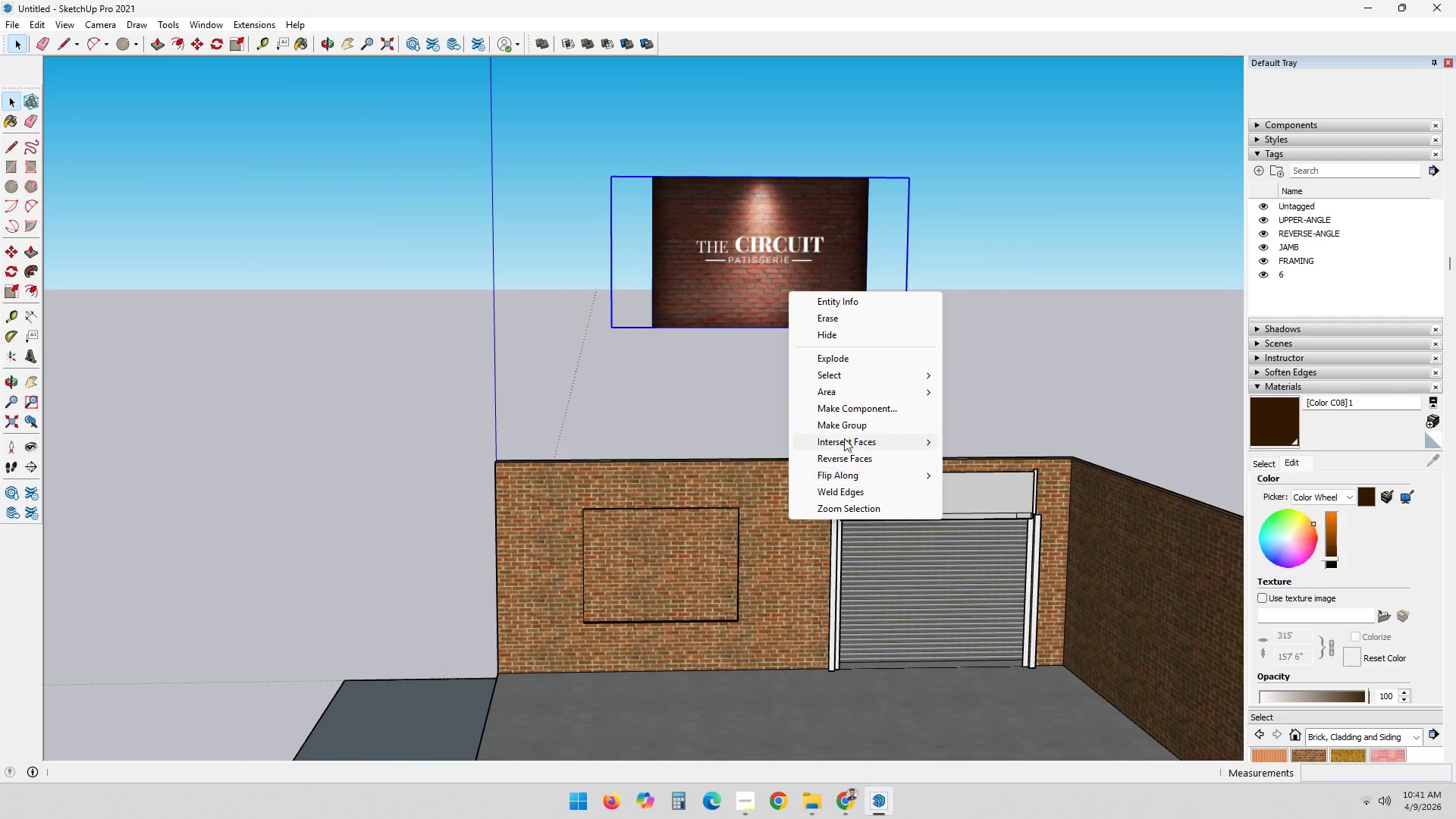 
left_click([845, 433])
 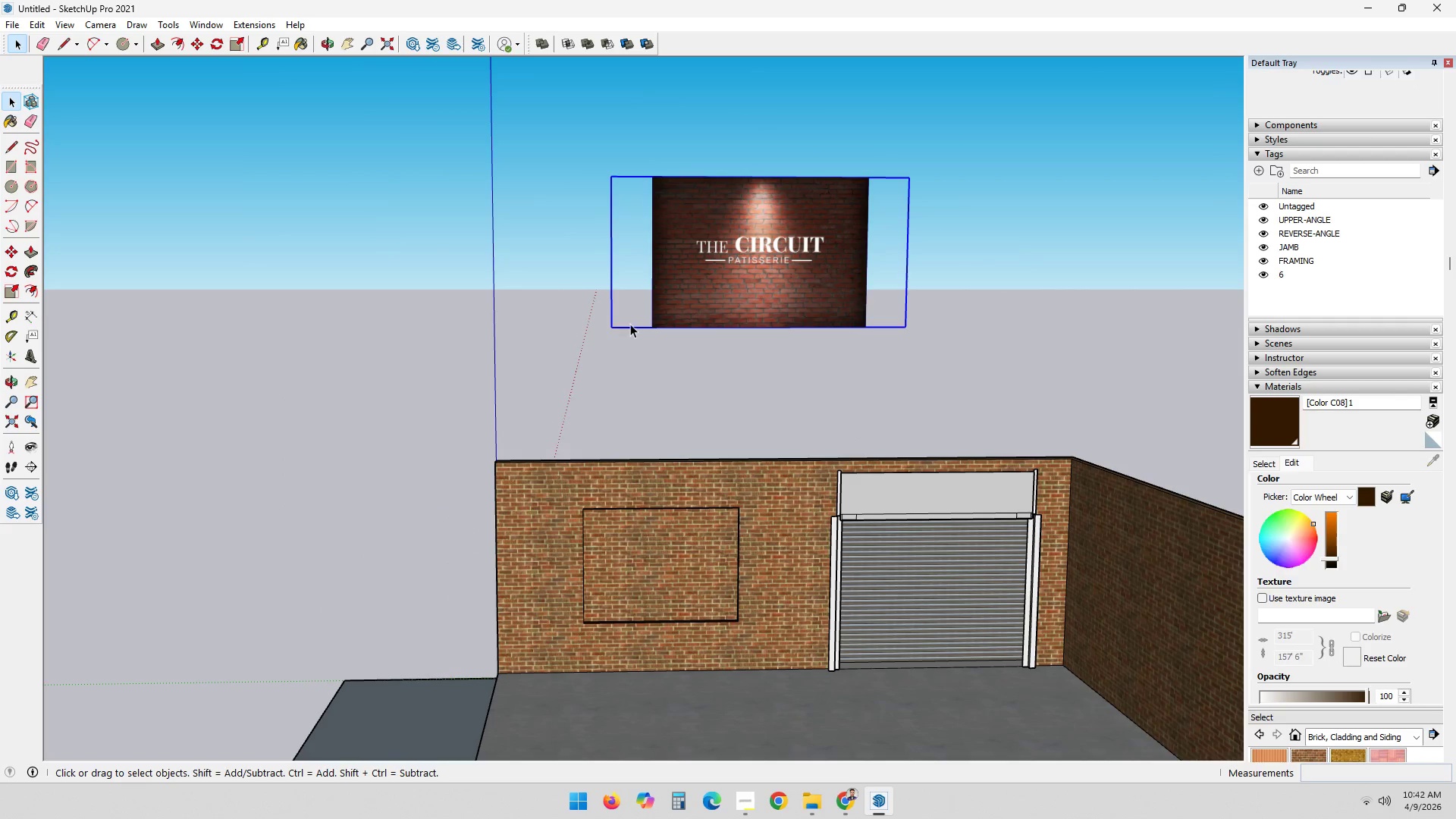 
key(M)
 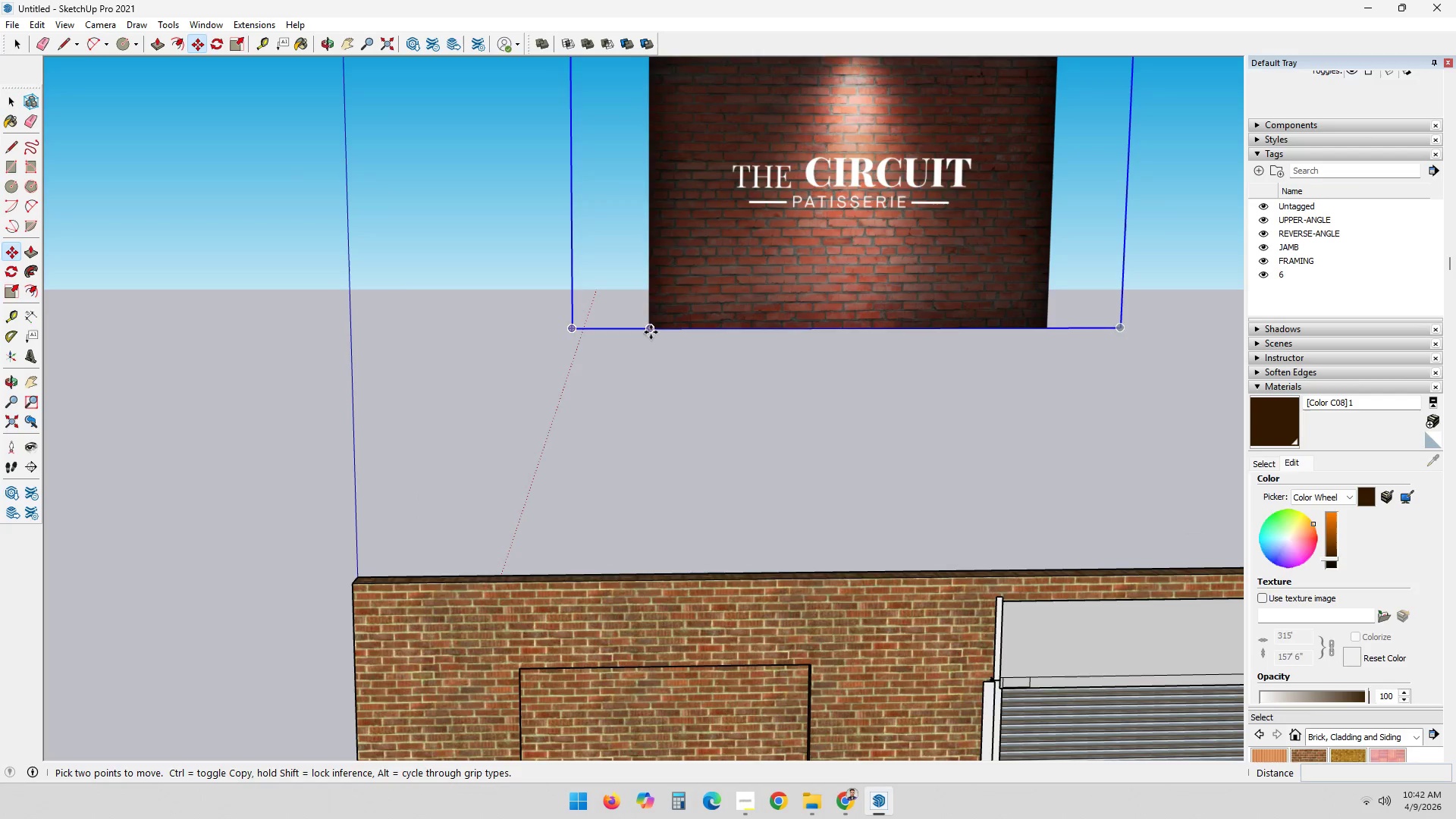 
scroll: coordinate [667, 328], scroll_direction: up, amount: 6.0
 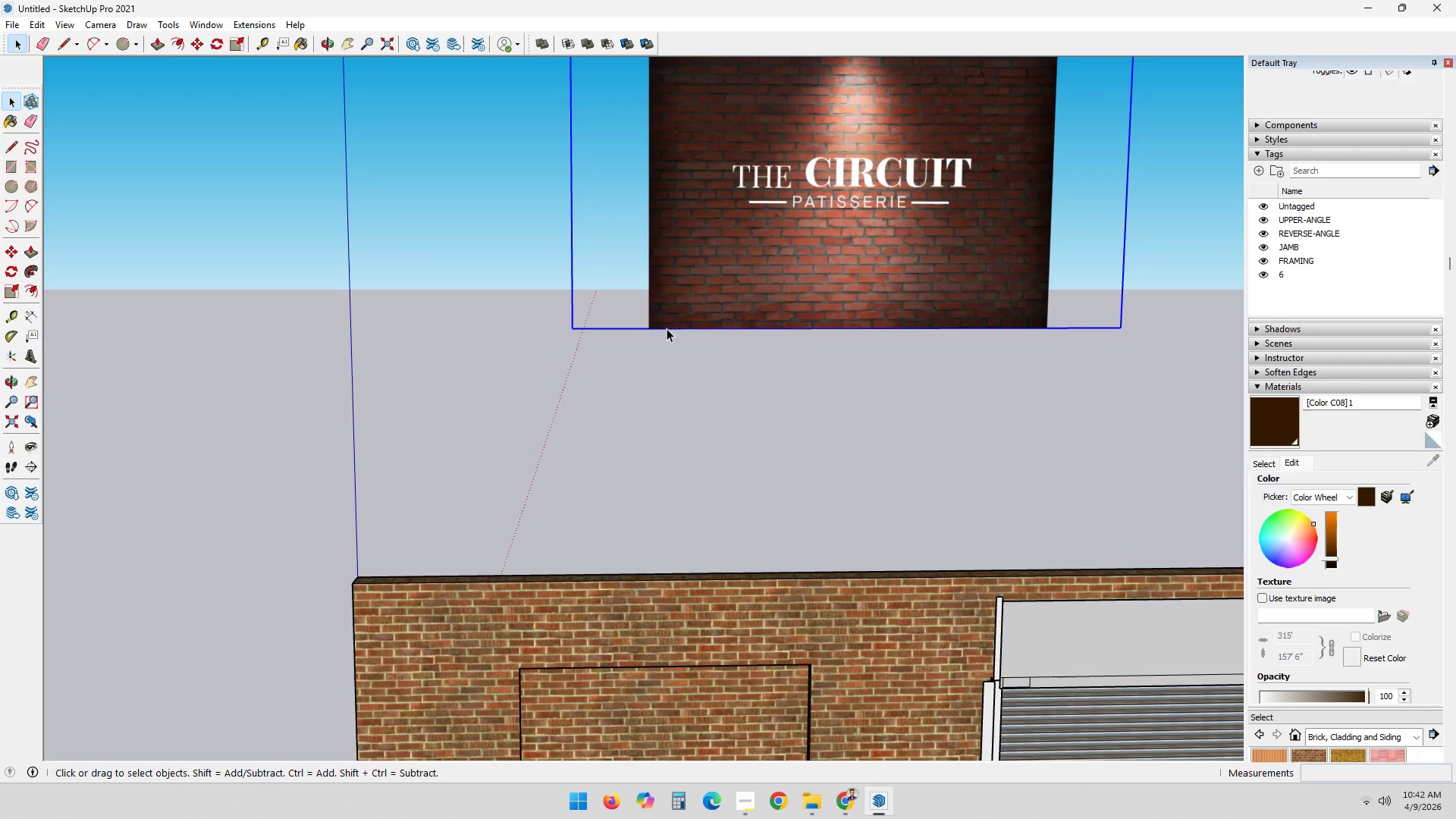 
left_click([651, 331])
 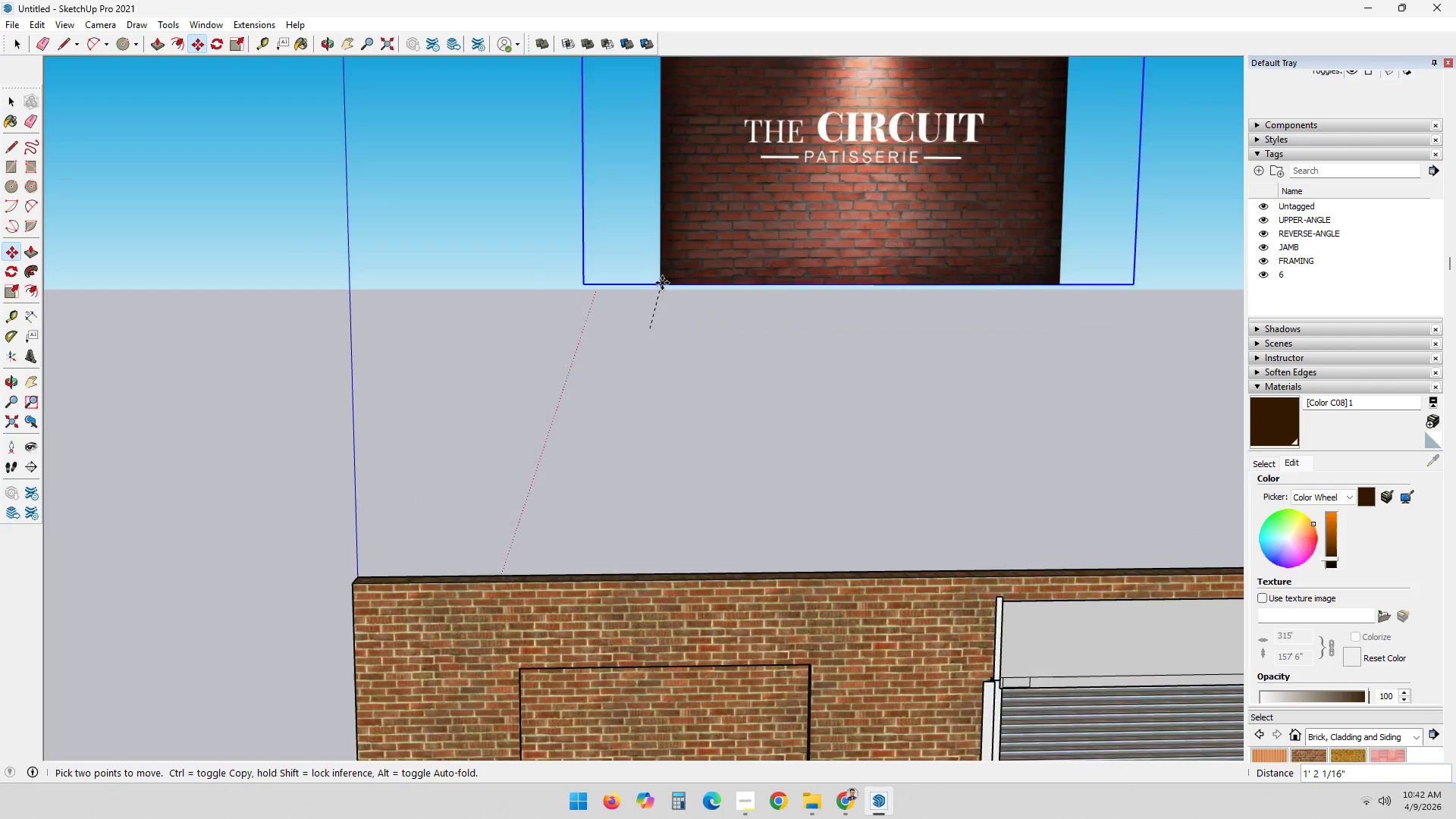 
scroll: coordinate [663, 275], scroll_direction: down, amount: 7.0
 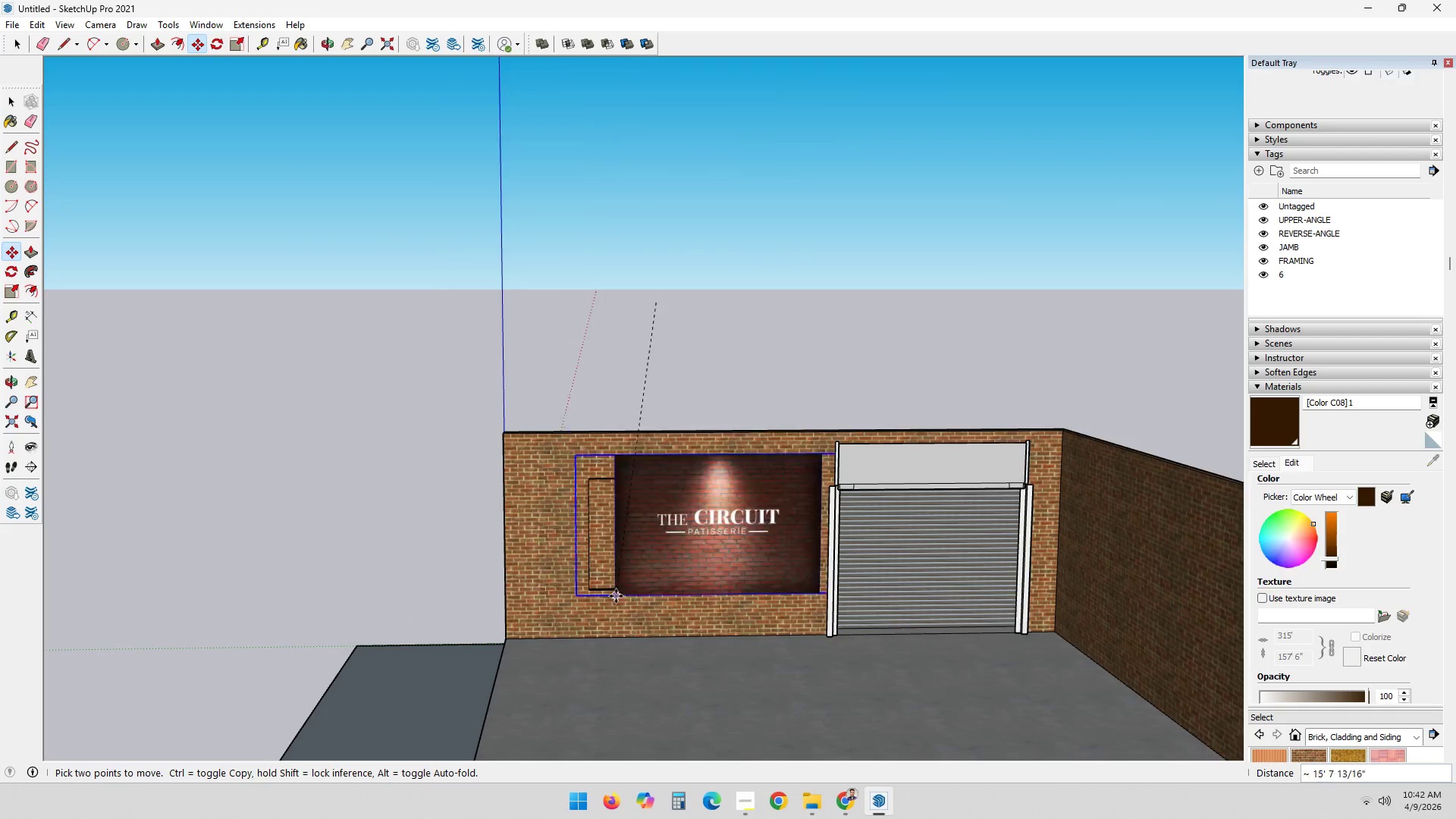 
scroll: coordinate [579, 576], scroll_direction: up, amount: 17.0
 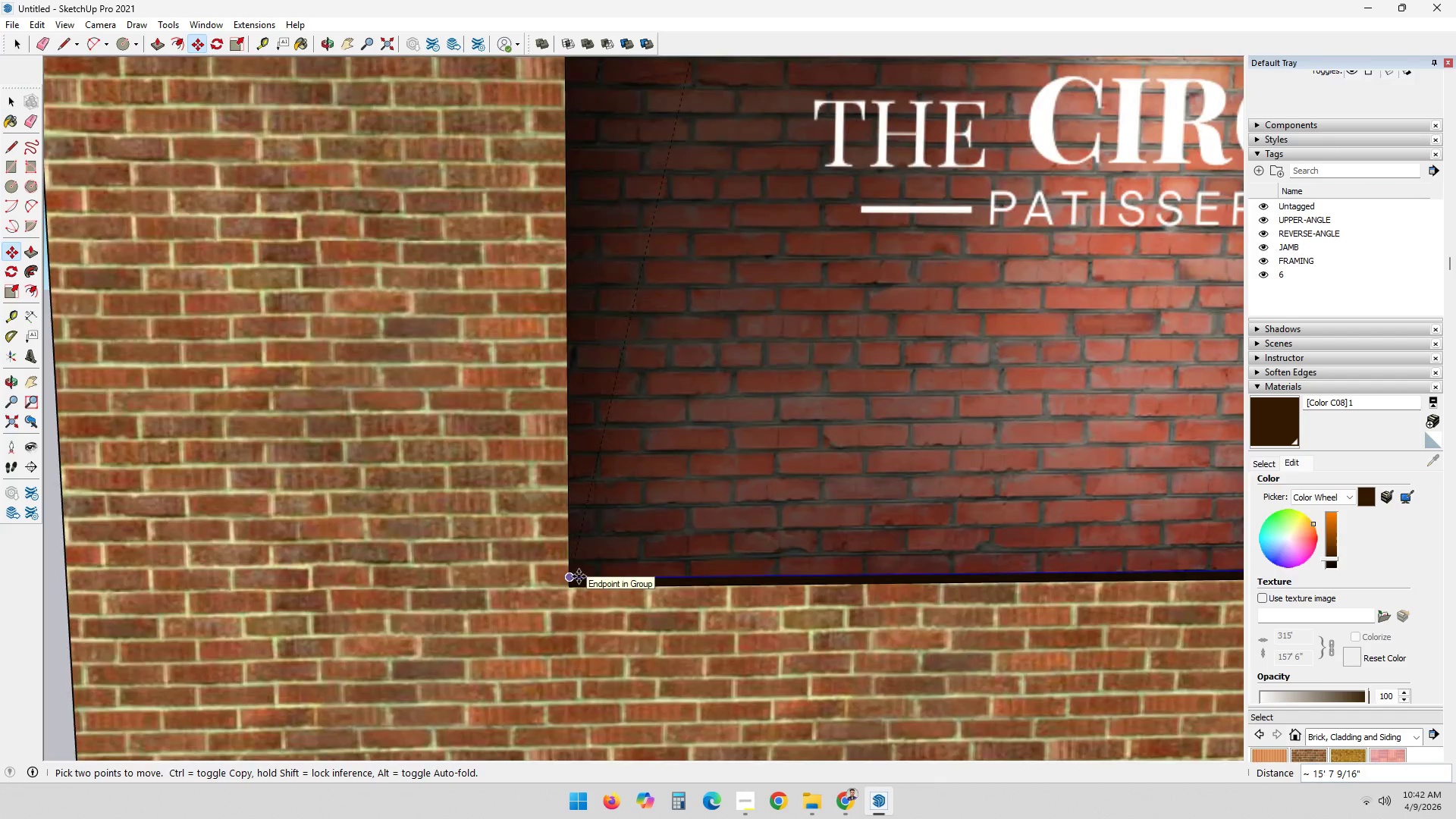 
left_click([579, 576])
 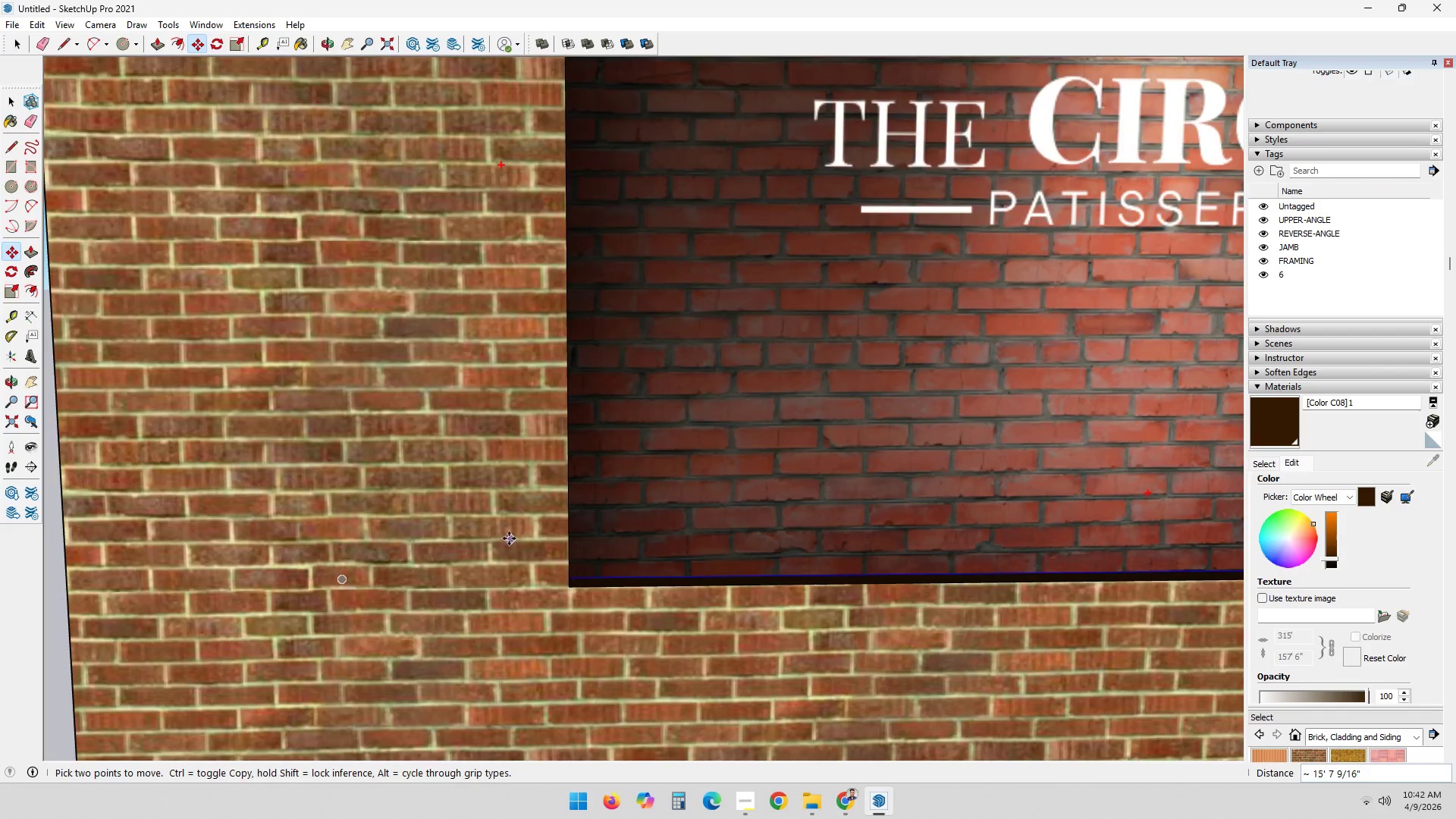 
scroll: coordinate [497, 527], scroll_direction: down, amount: 8.0
 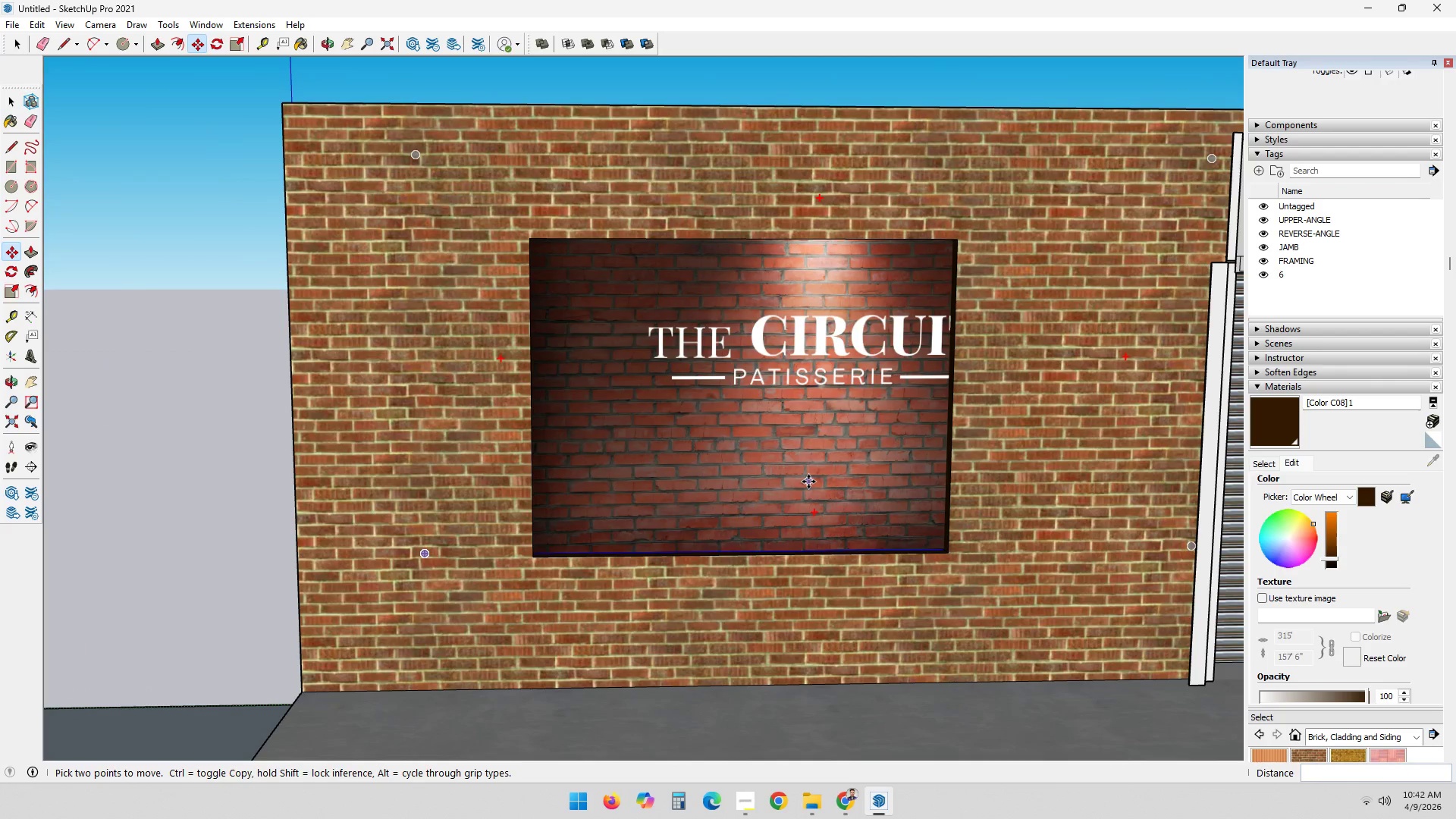 
left_click([809, 482])
 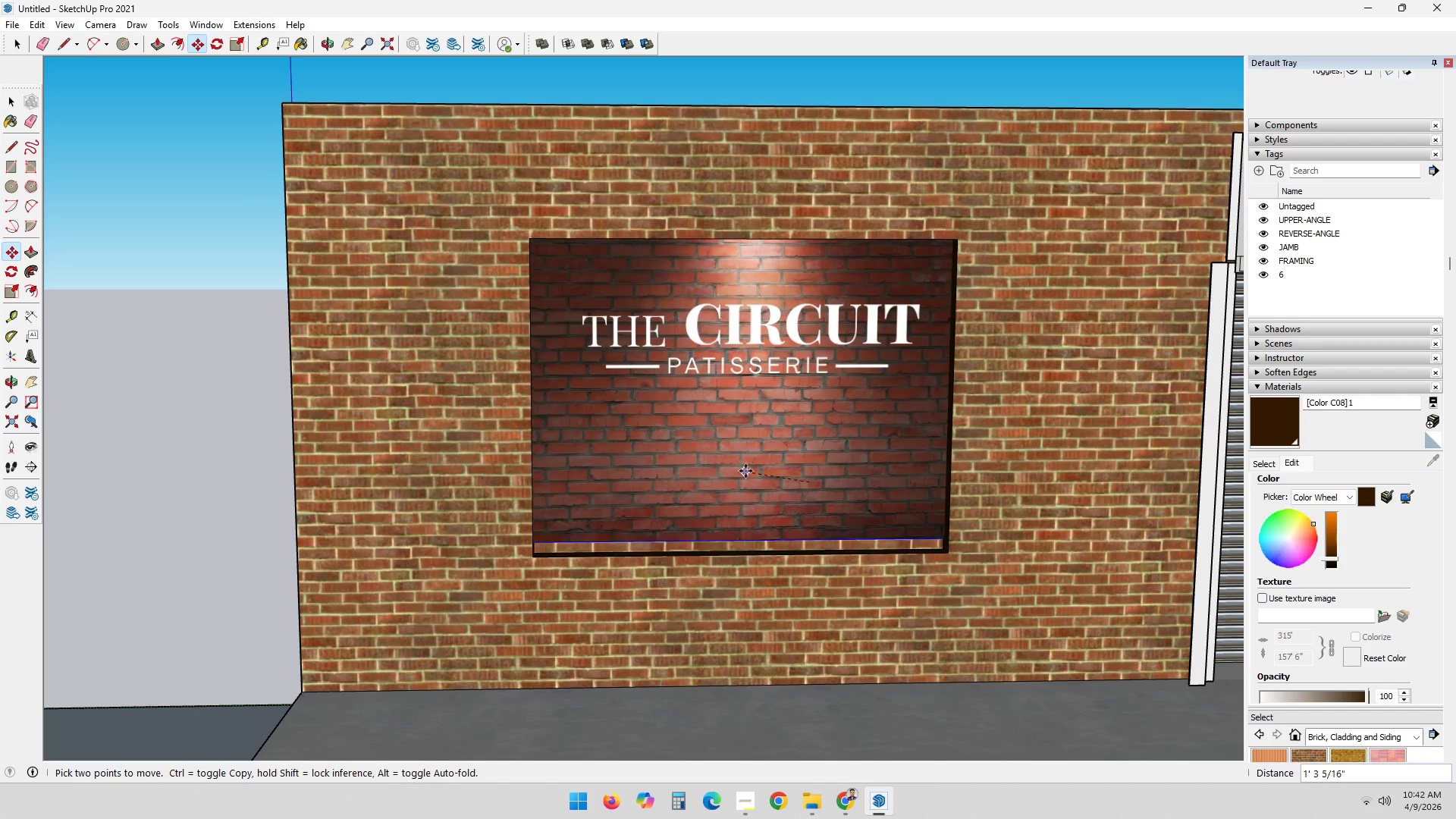 
wait(7.17)
 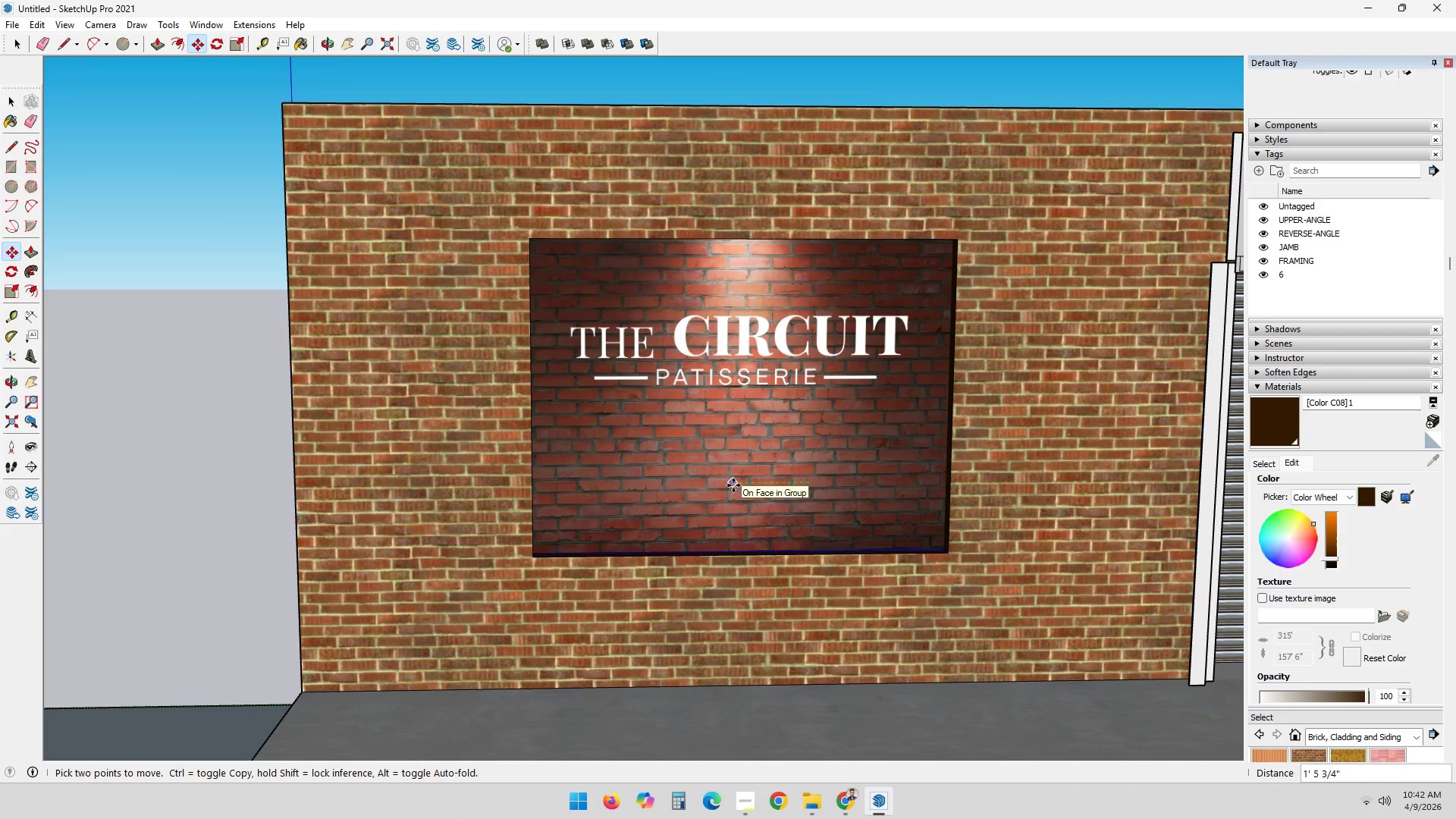 
left_click([740, 482])
 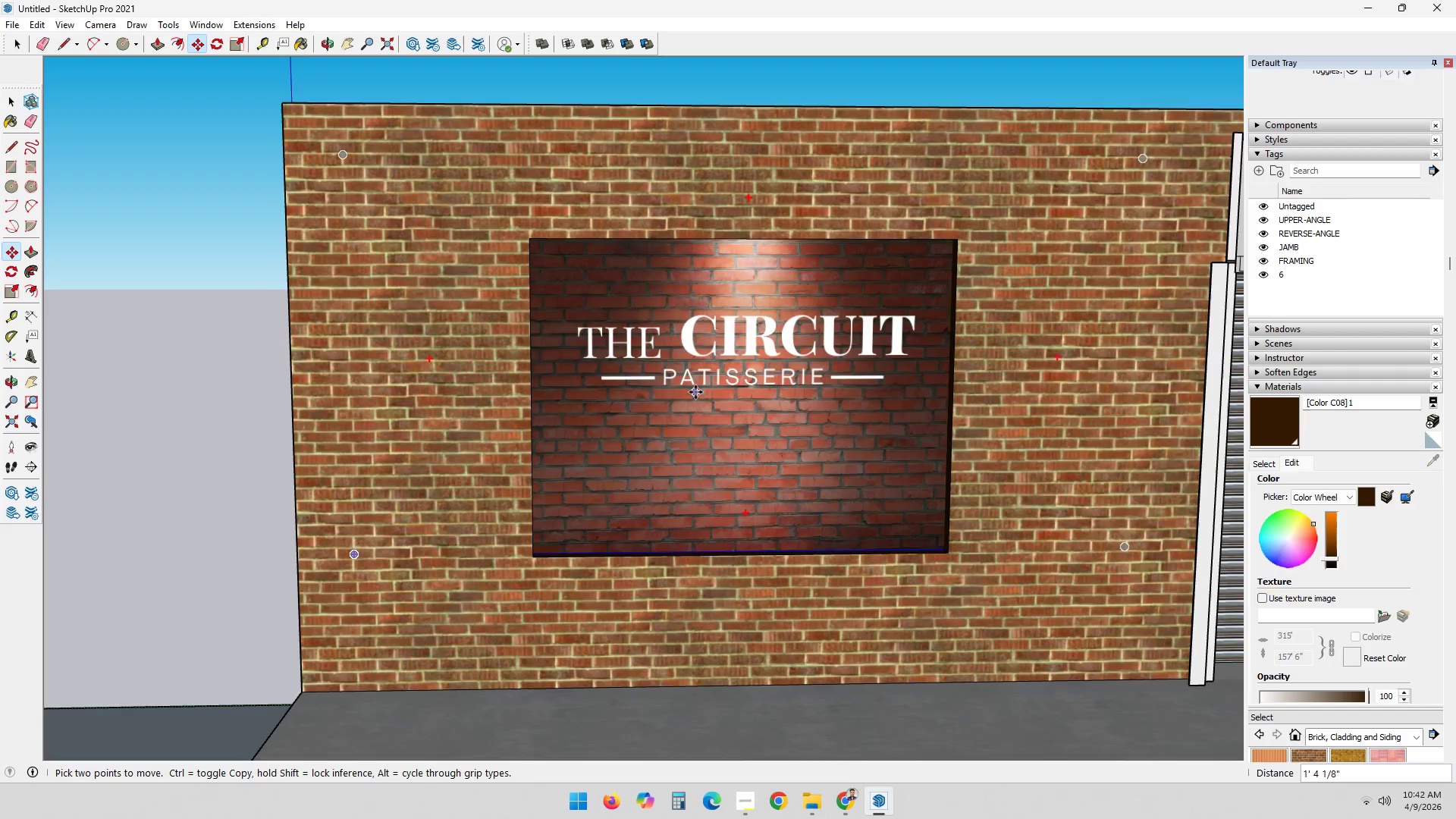 
scroll: coordinate [693, 383], scroll_direction: down, amount: 2.0
 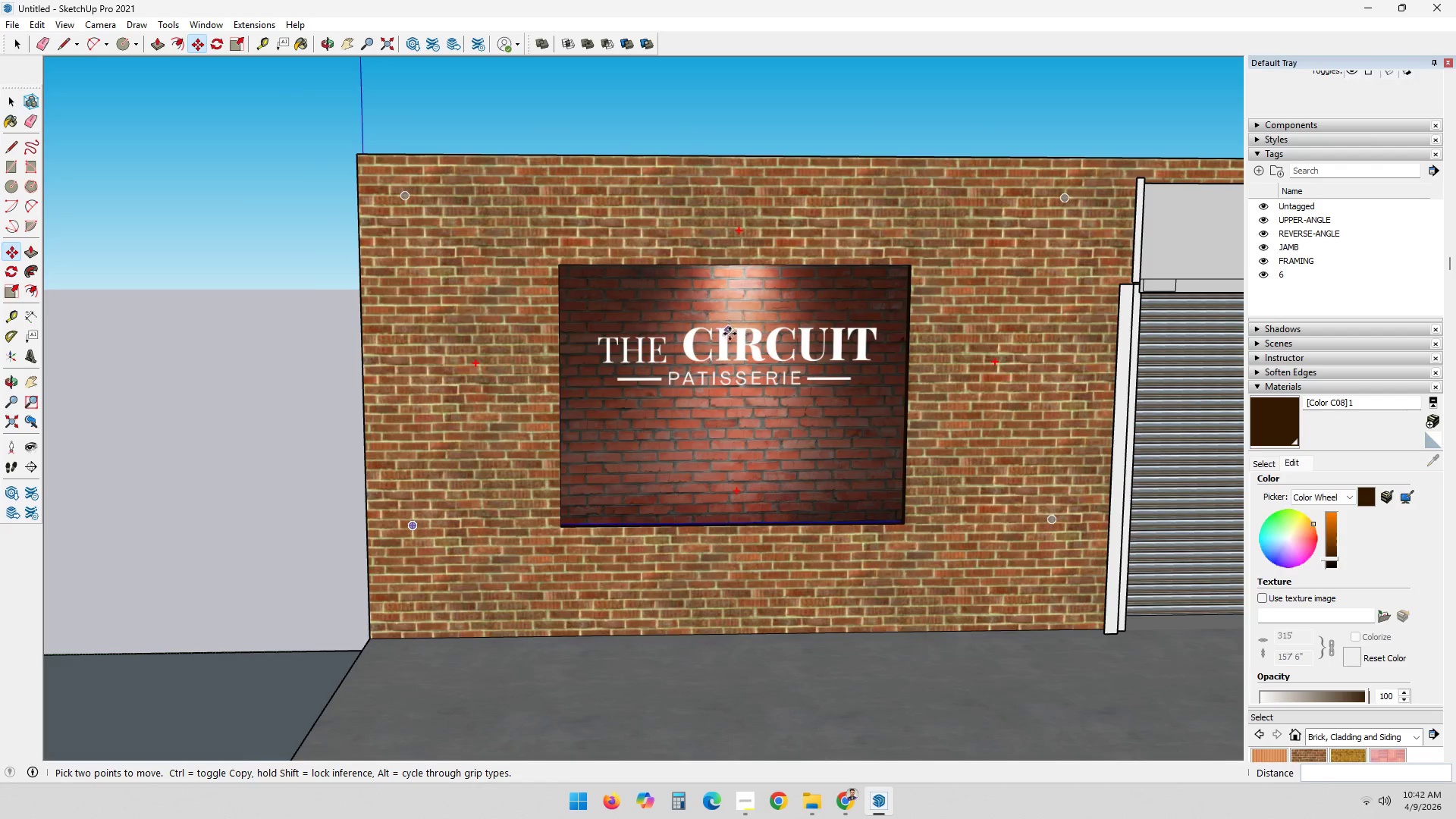 
left_click([730, 358])
 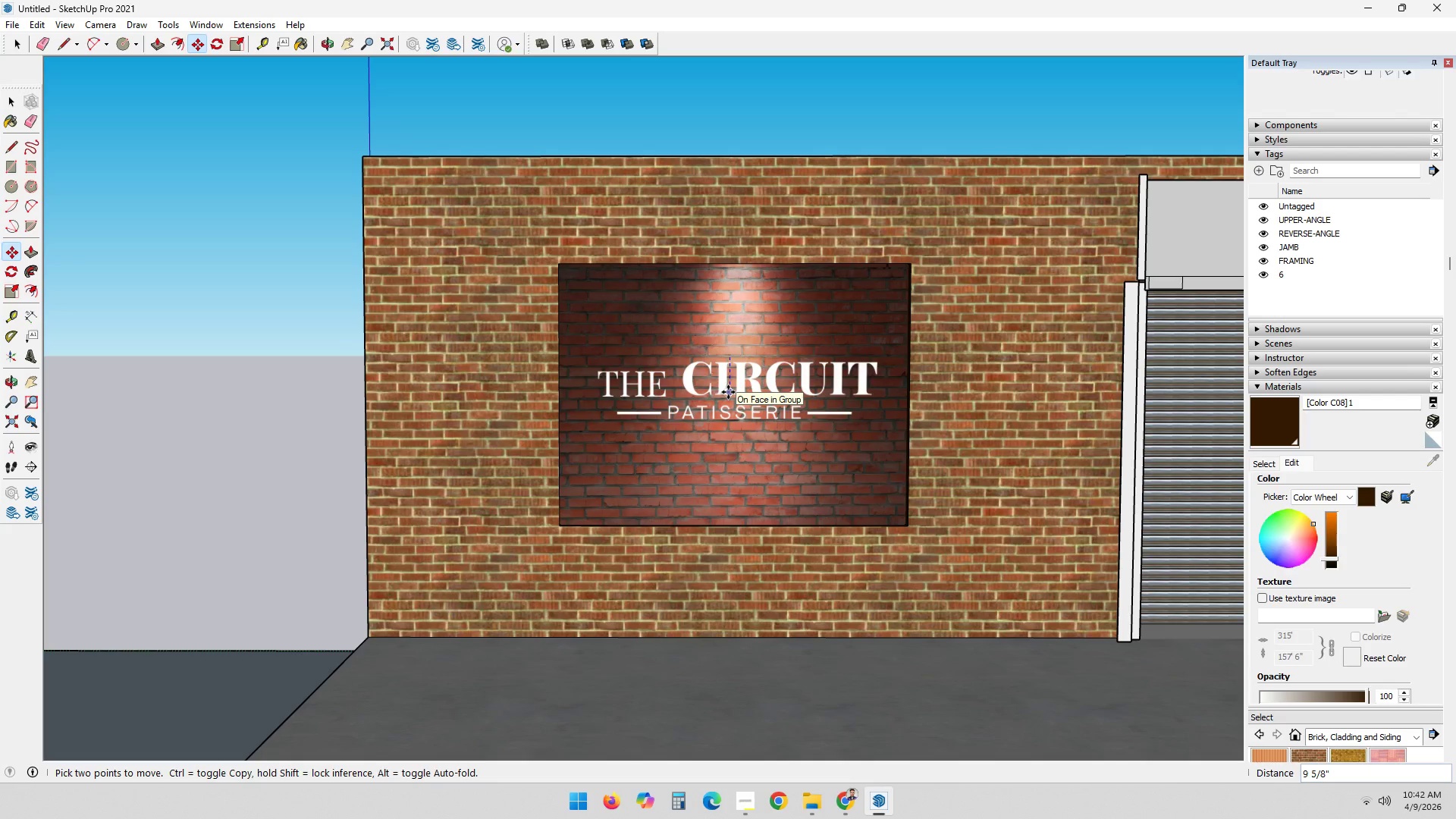 
wait(24.19)
 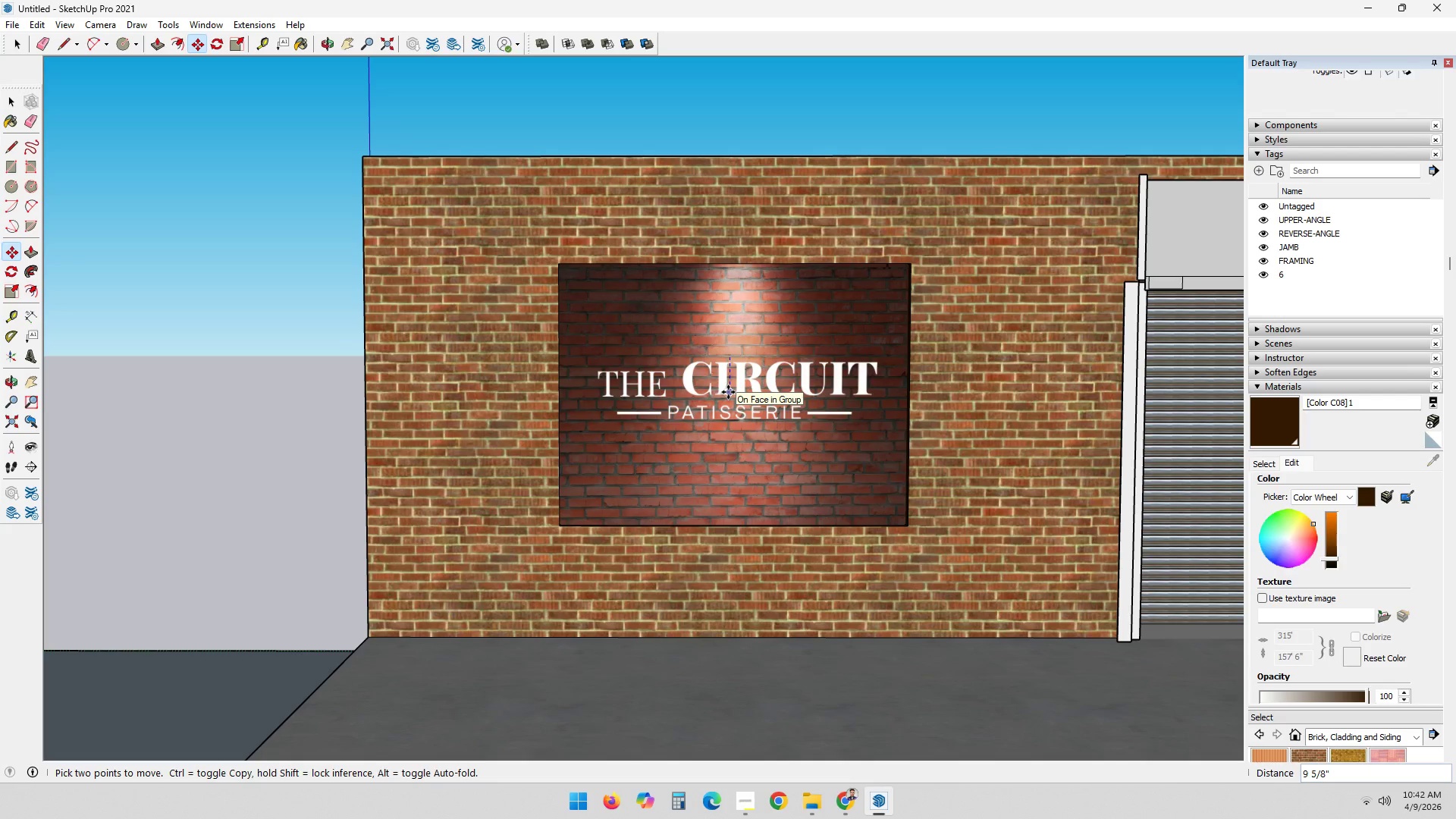 
left_click([728, 391])
 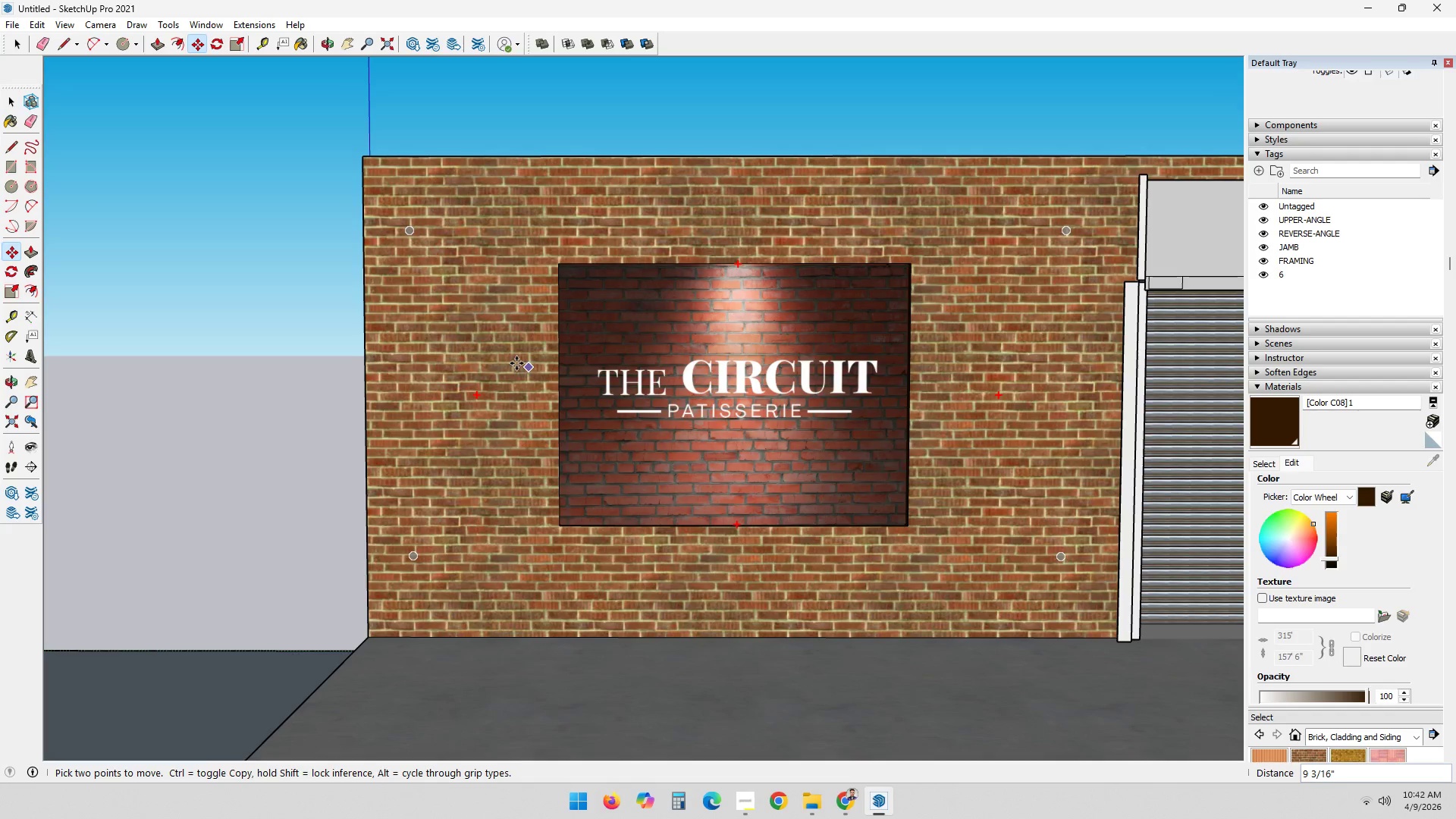 
scroll: coordinate [497, 356], scroll_direction: down, amount: 5.0
 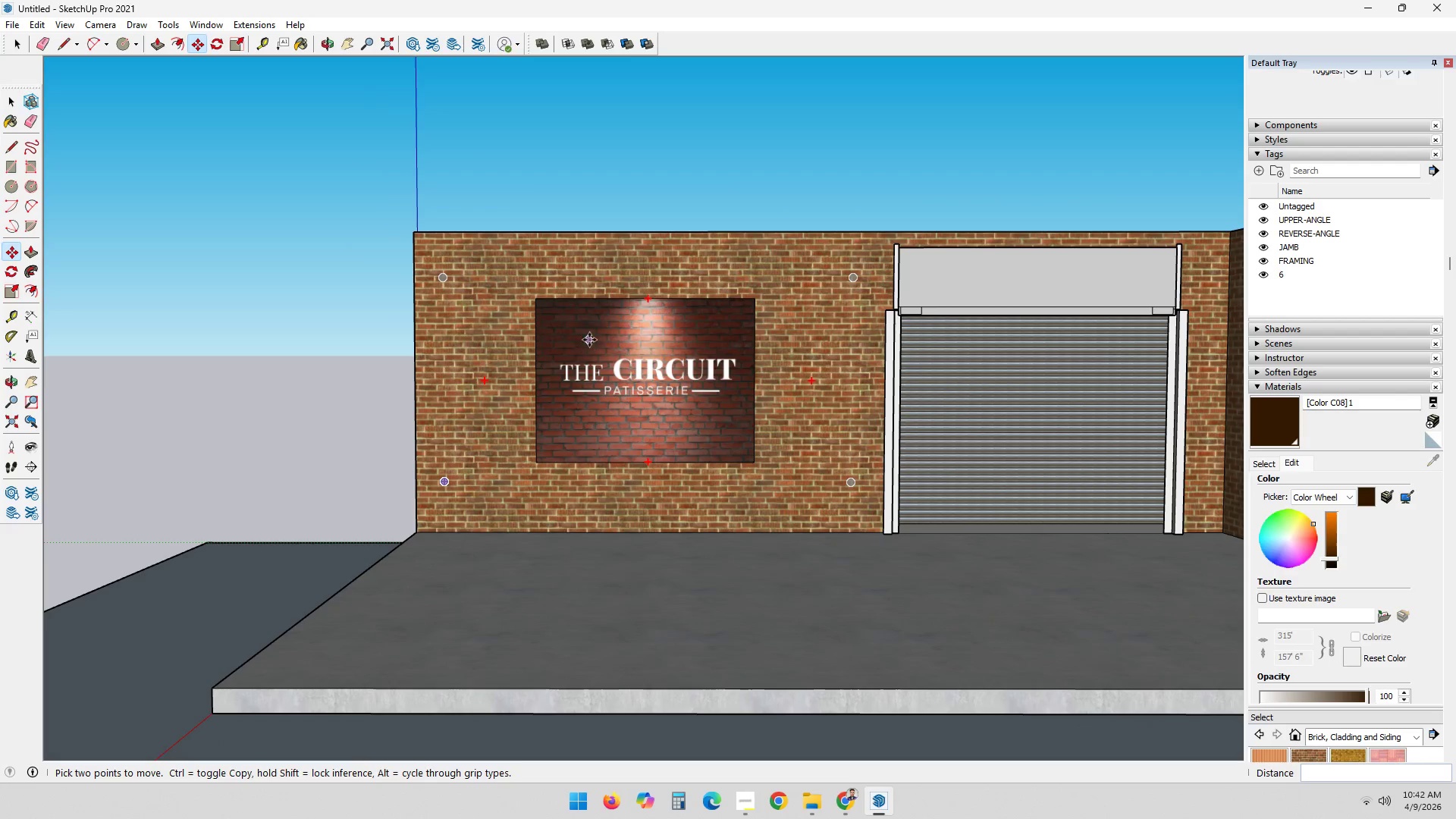 
key(Space)
 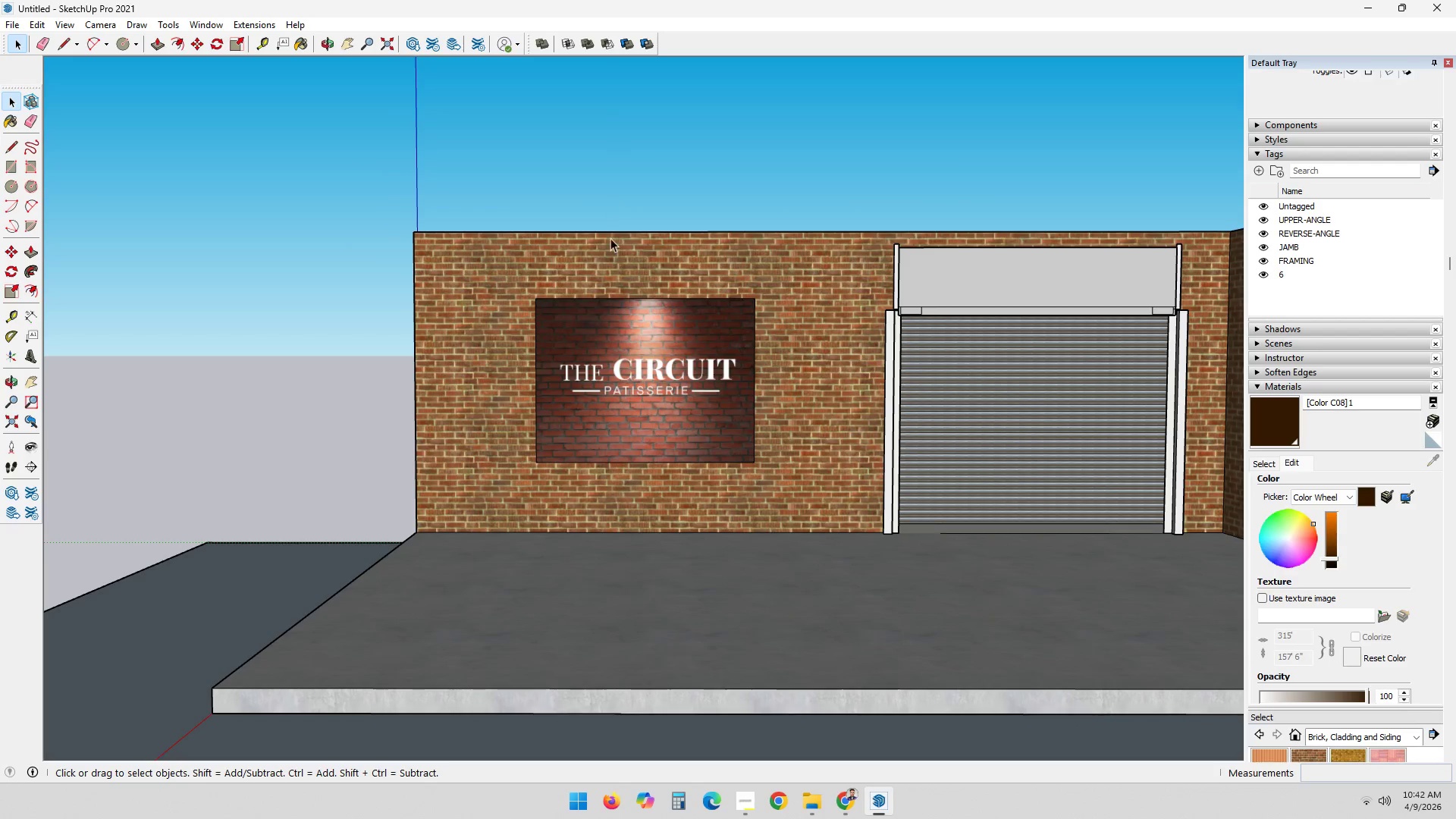 
scroll: coordinate [630, 273], scroll_direction: up, amount: 8.0
 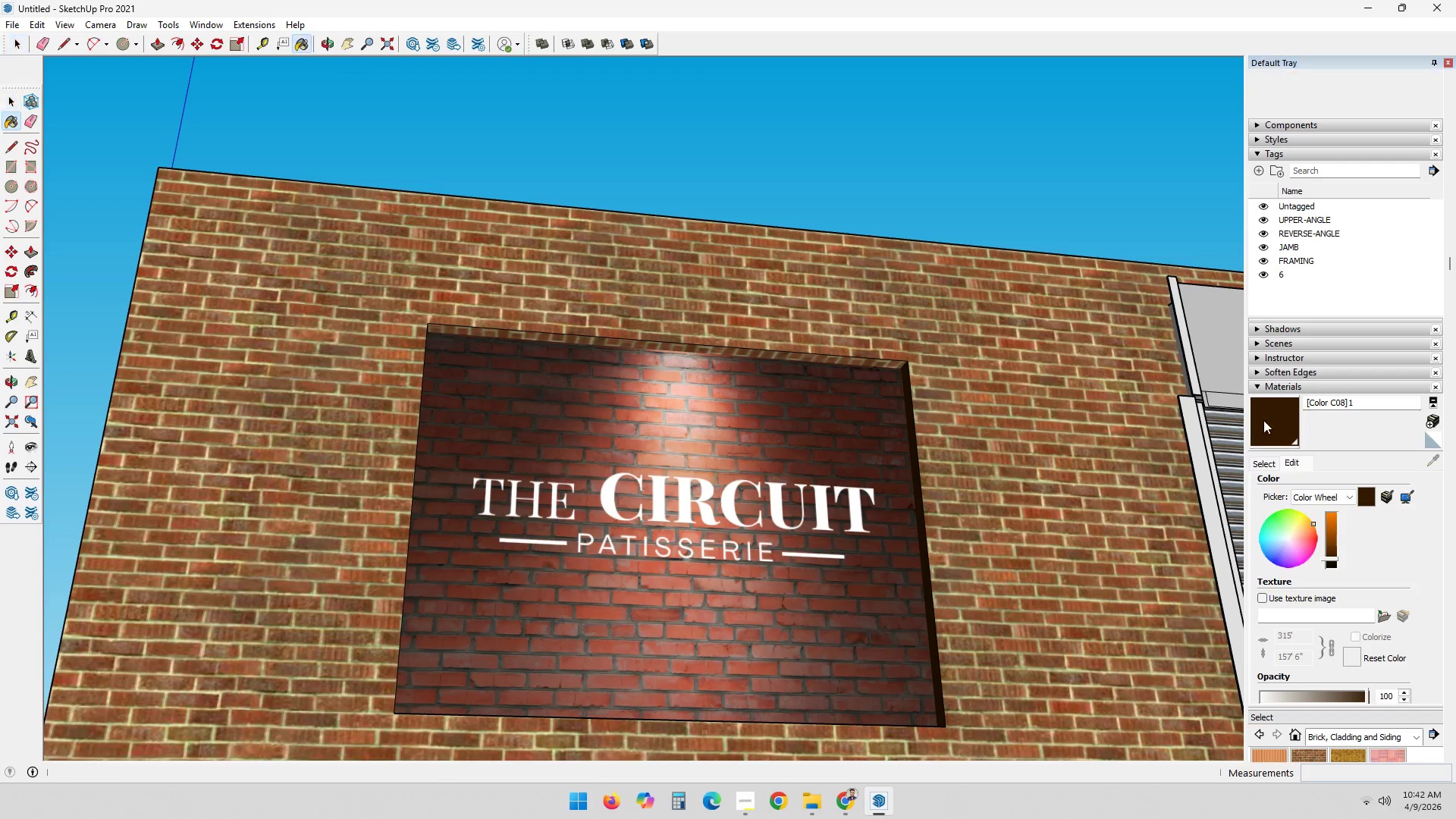 
left_click([725, 352])
 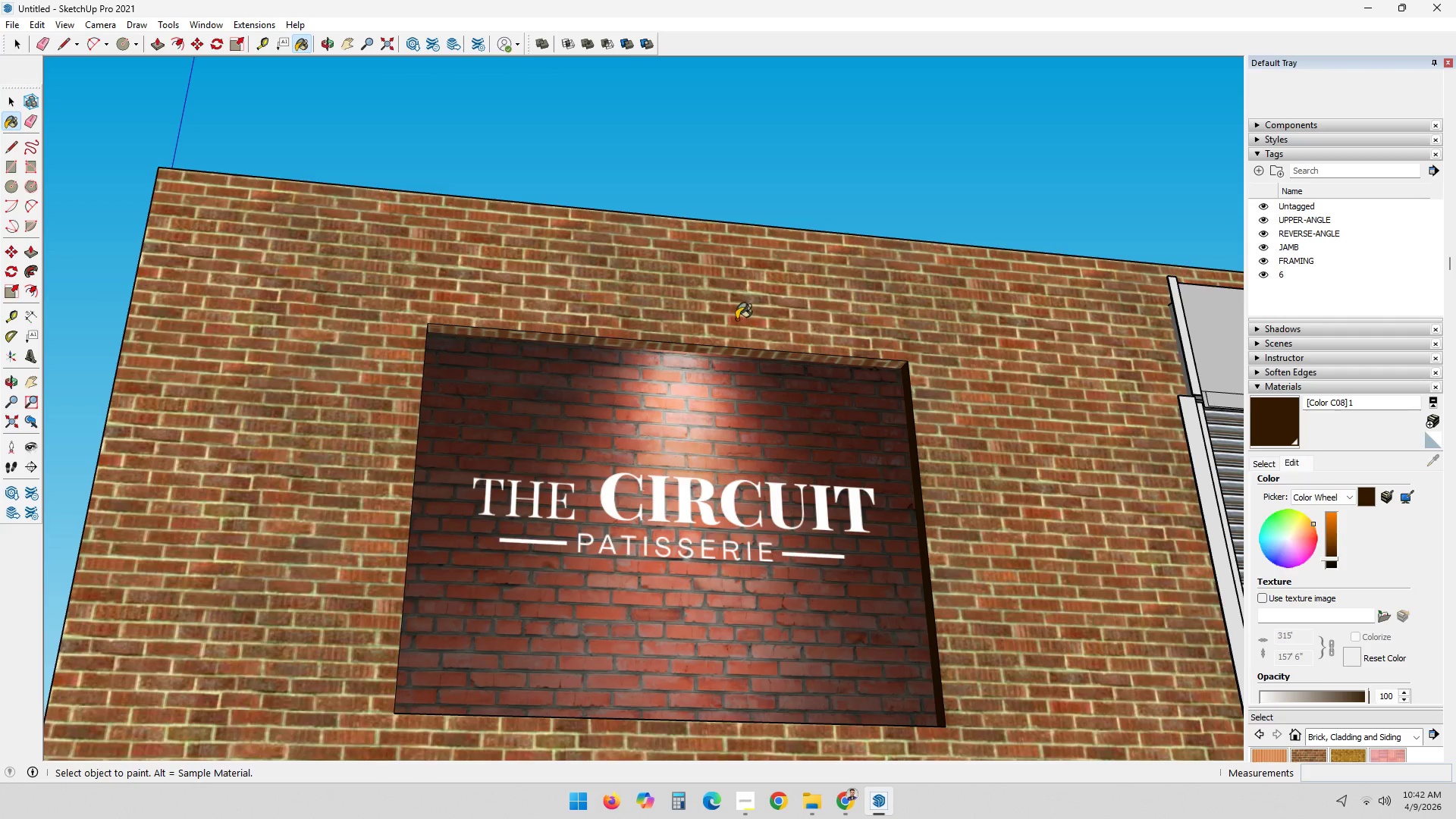 
key(Space)
 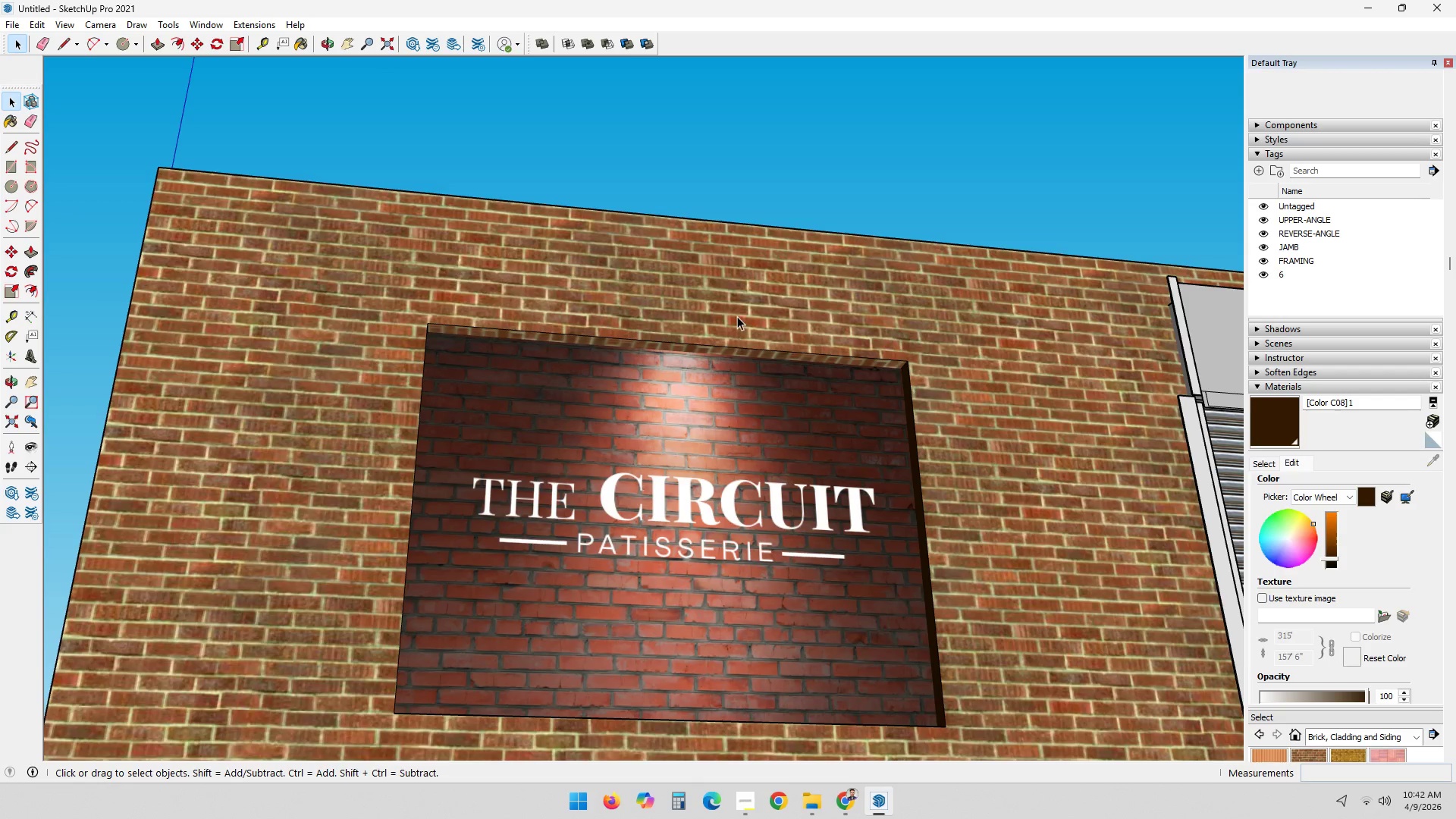 
double_click([737, 316])
 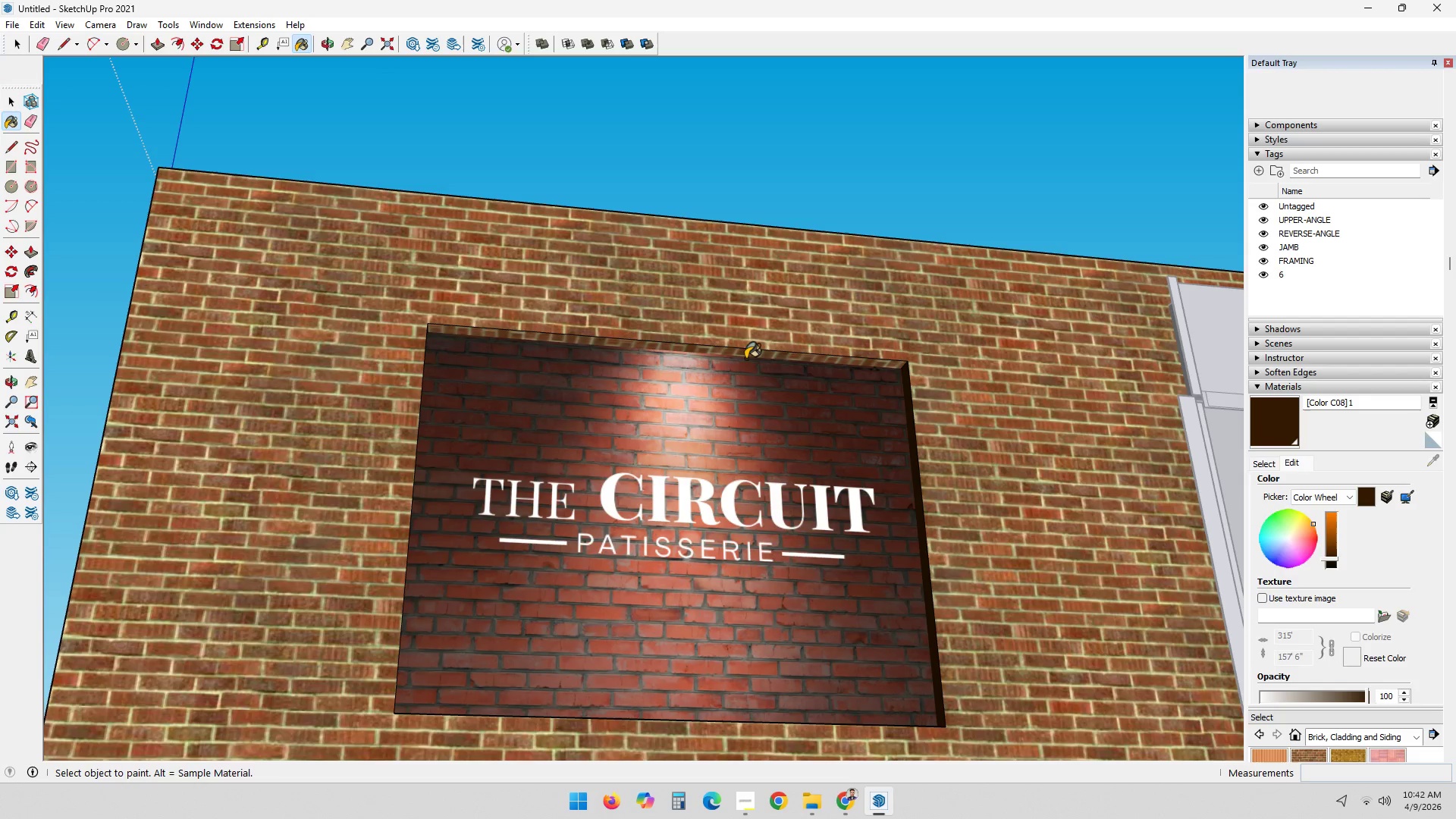 
left_click([742, 354])
 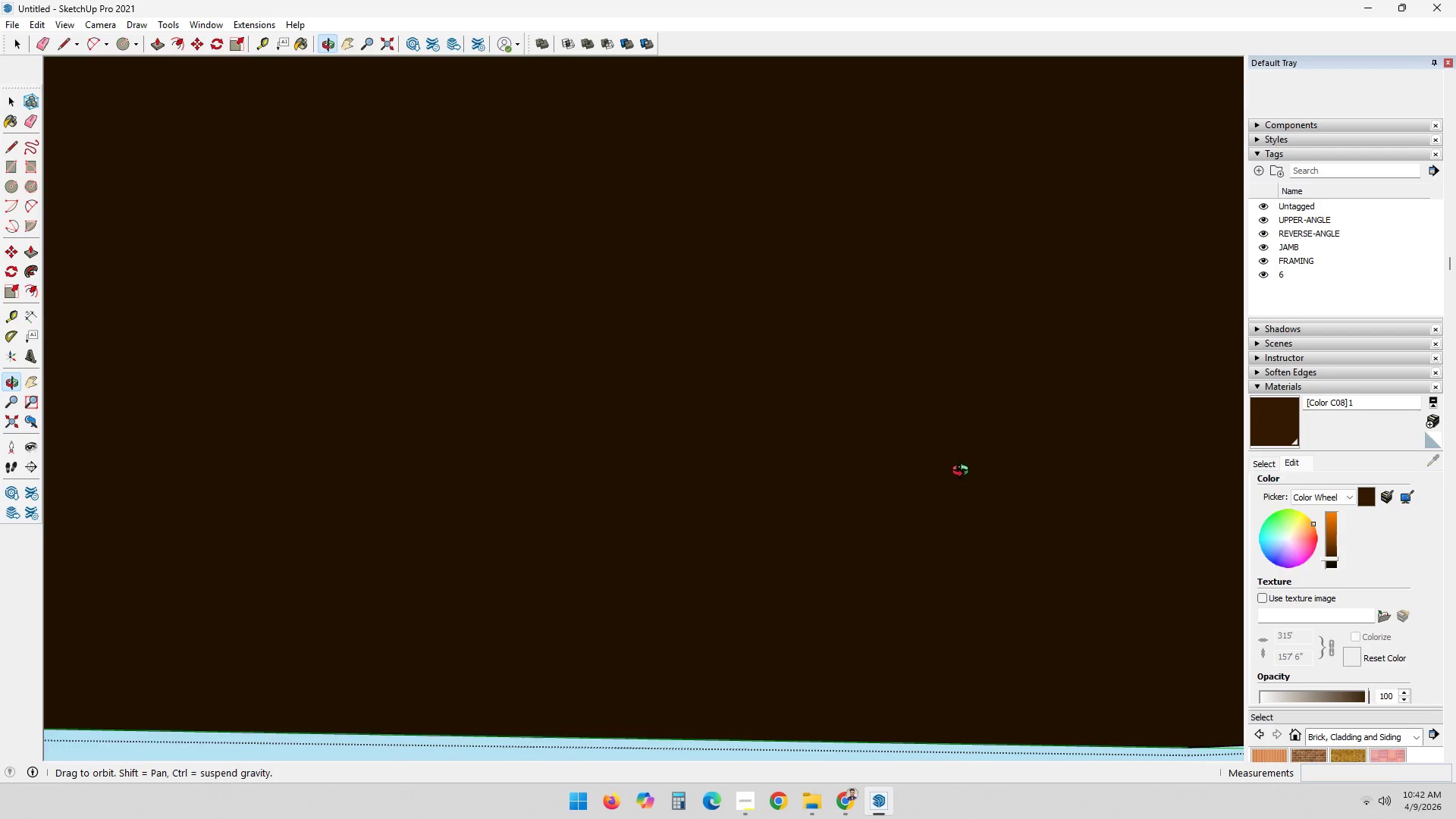 
scroll: coordinate [621, 296], scroll_direction: down, amount: 48.0
 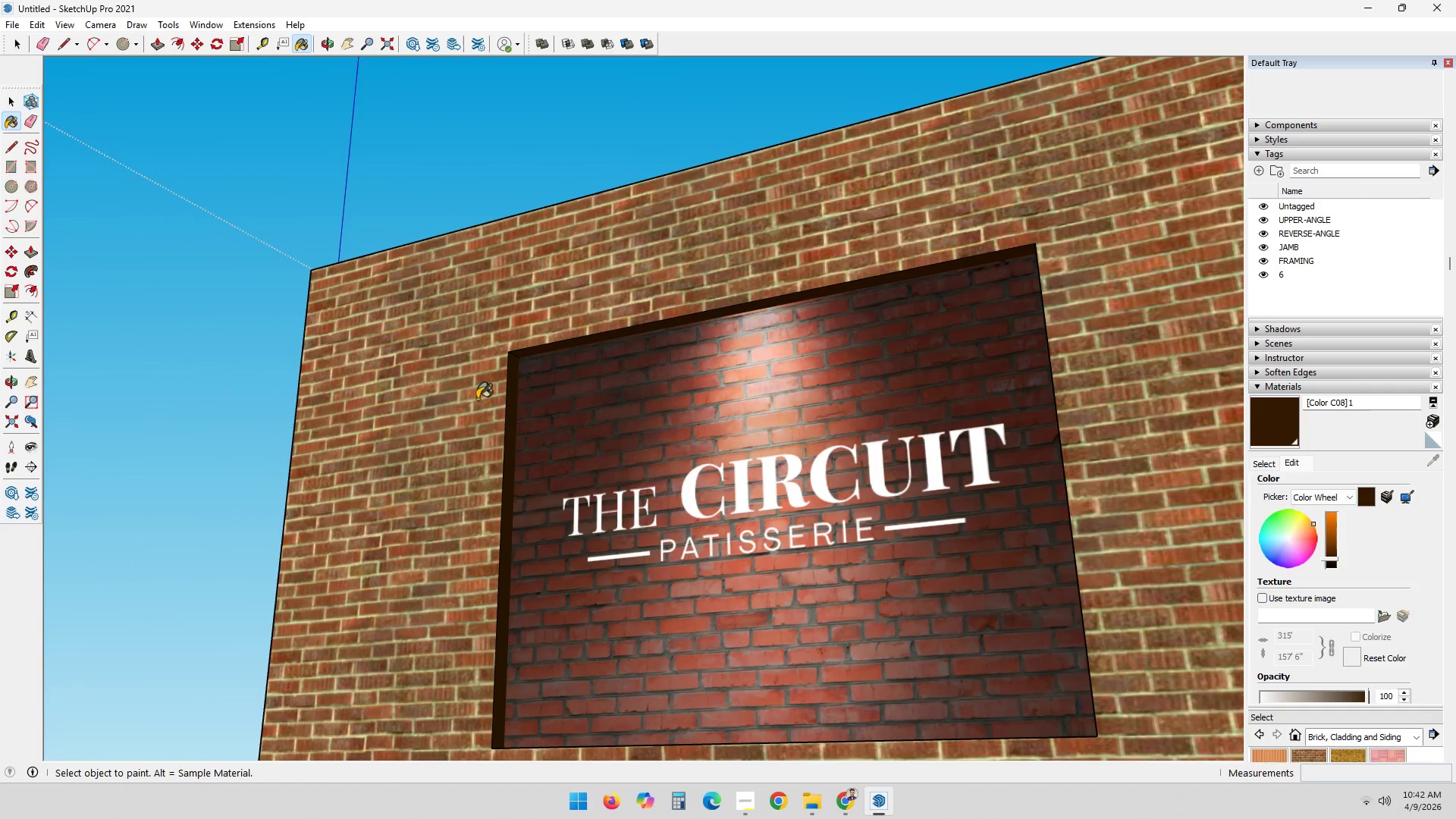 
left_click([510, 388])
 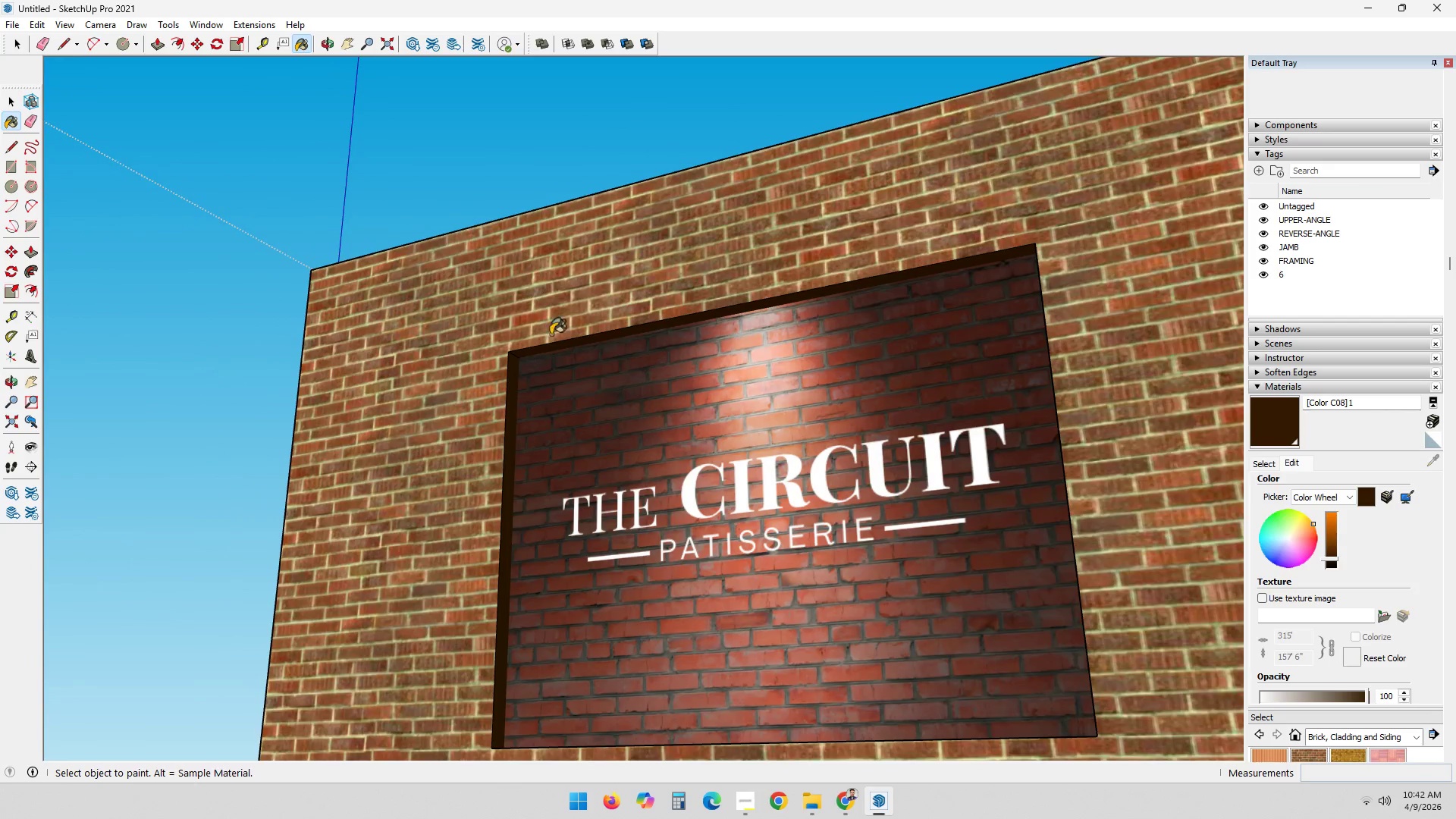 
scroll: coordinate [560, 315], scroll_direction: down, amount: 2.0
 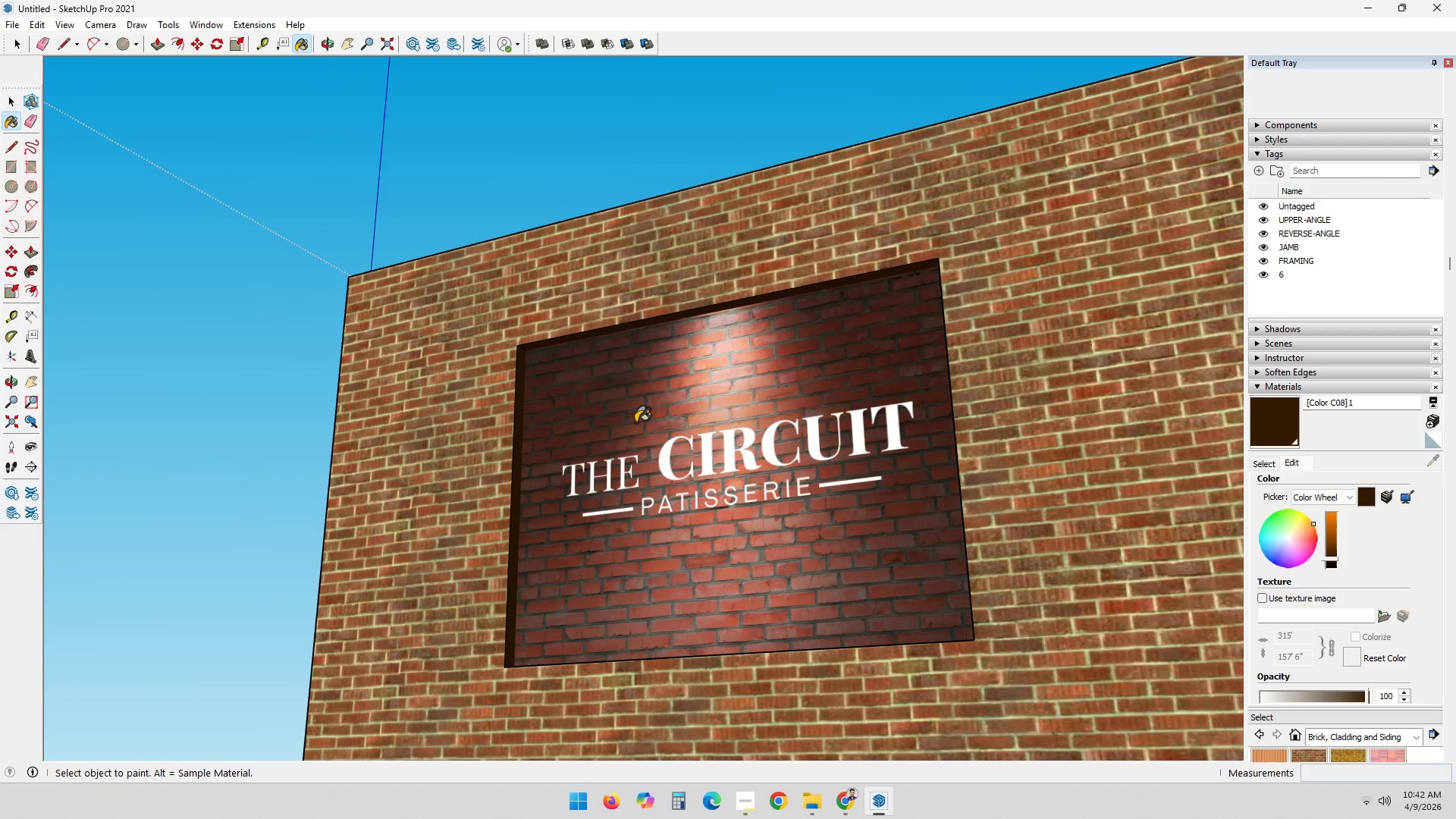 
left_click_drag(start_coordinate=[657, 428], to_coordinate=[725, 450])
 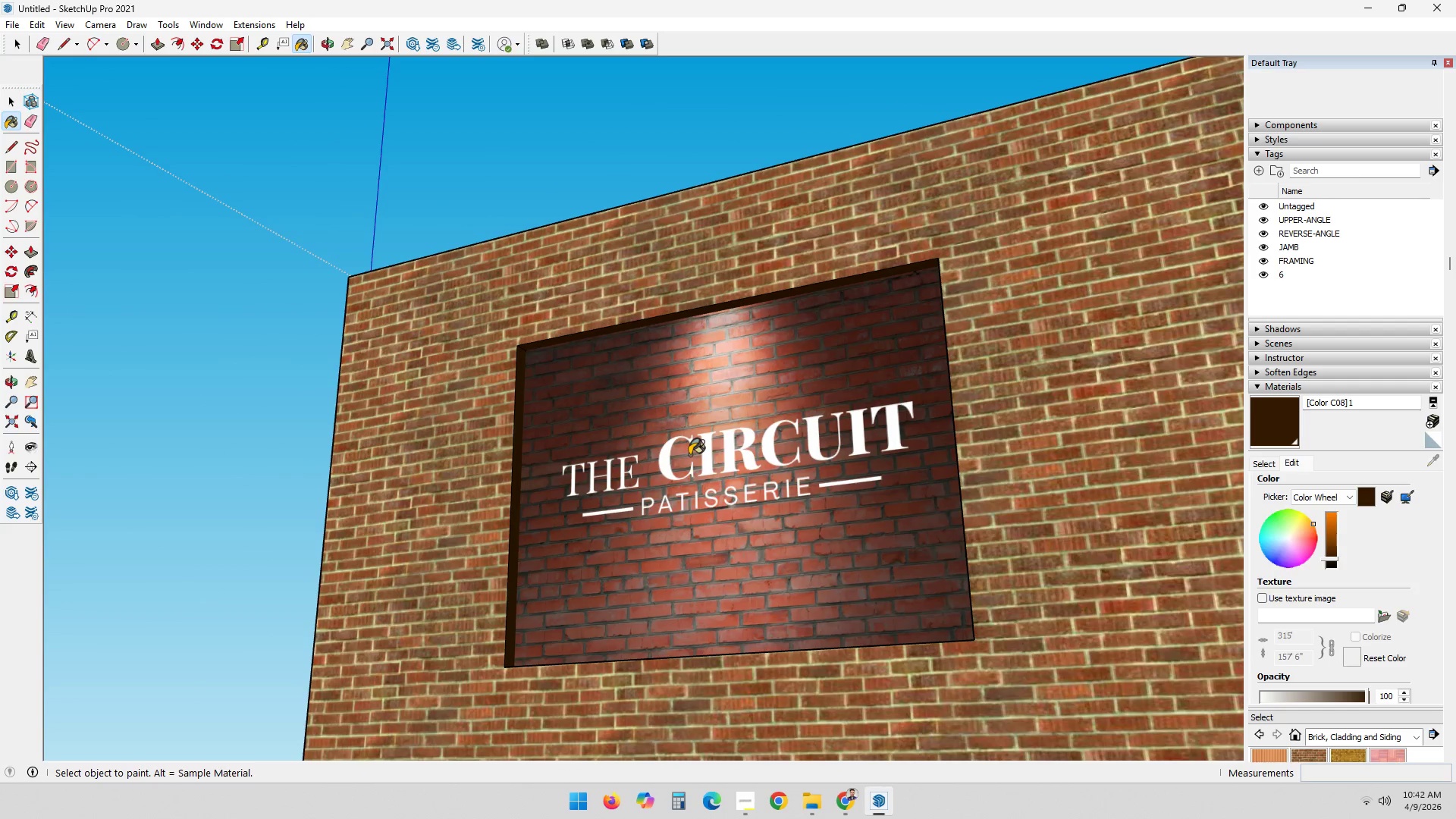 
key(Space)
 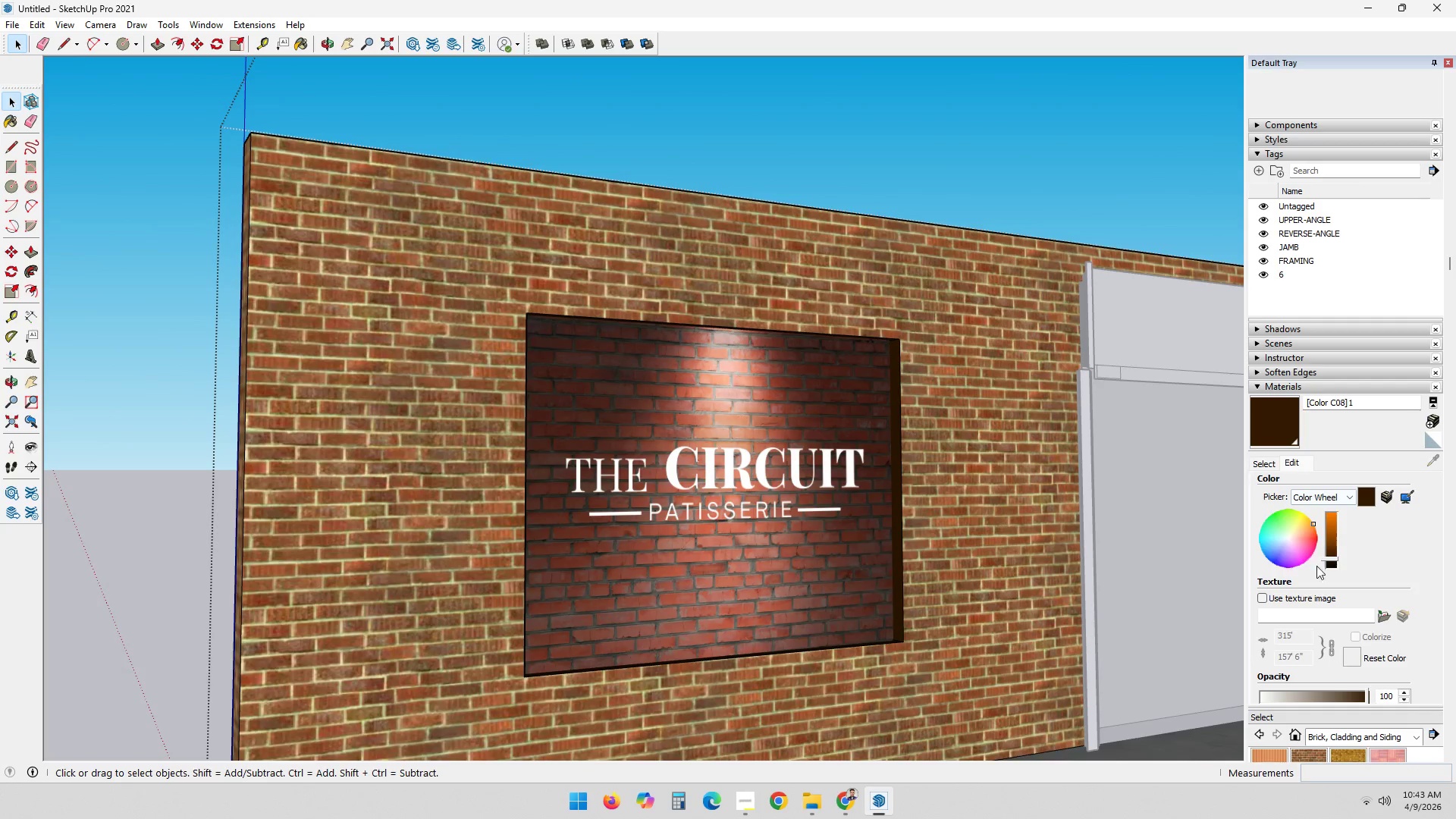 
left_click_drag(start_coordinate=[1332, 559], to_coordinate=[1328, 556])
 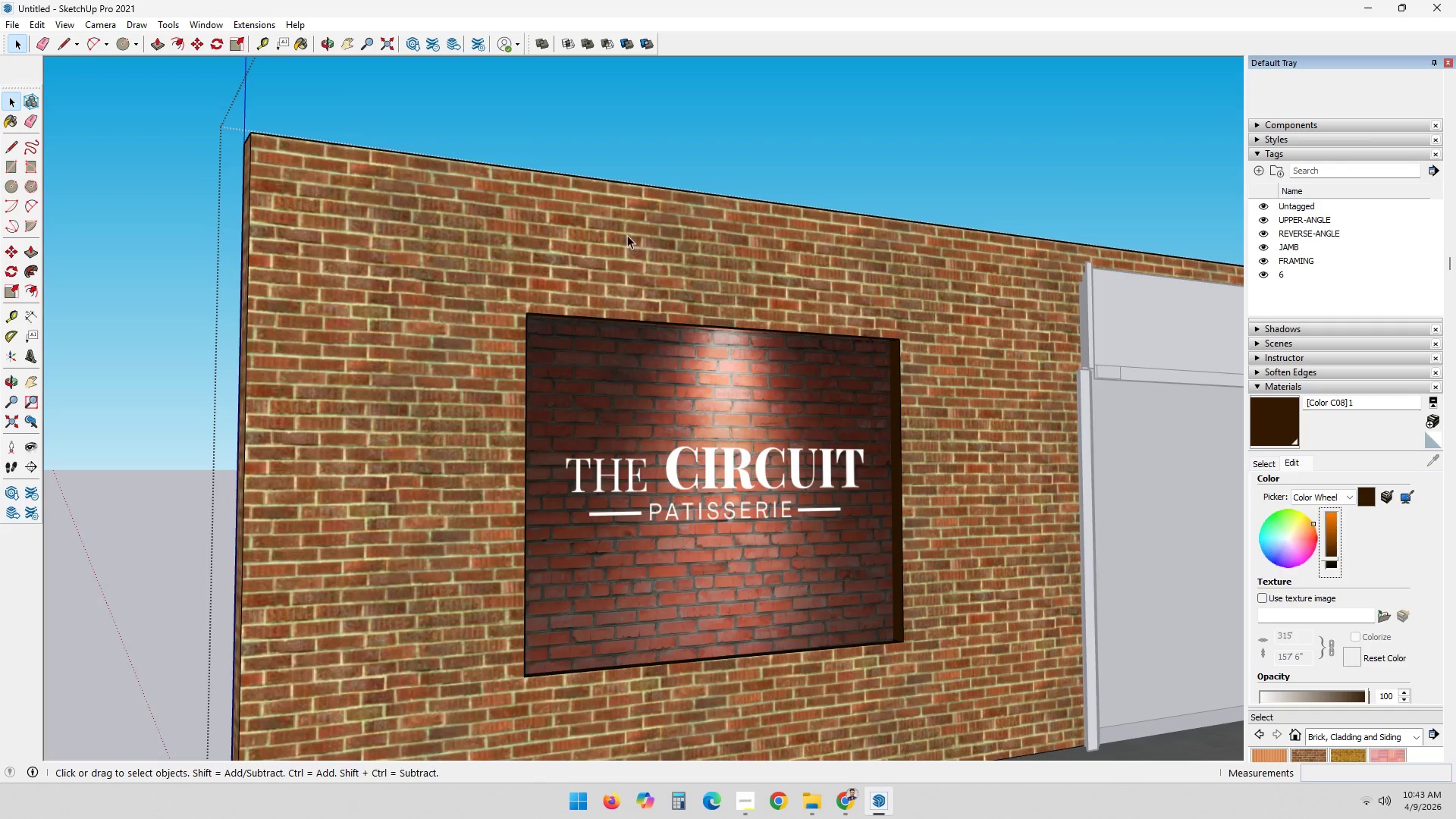 
left_click([620, 177])
 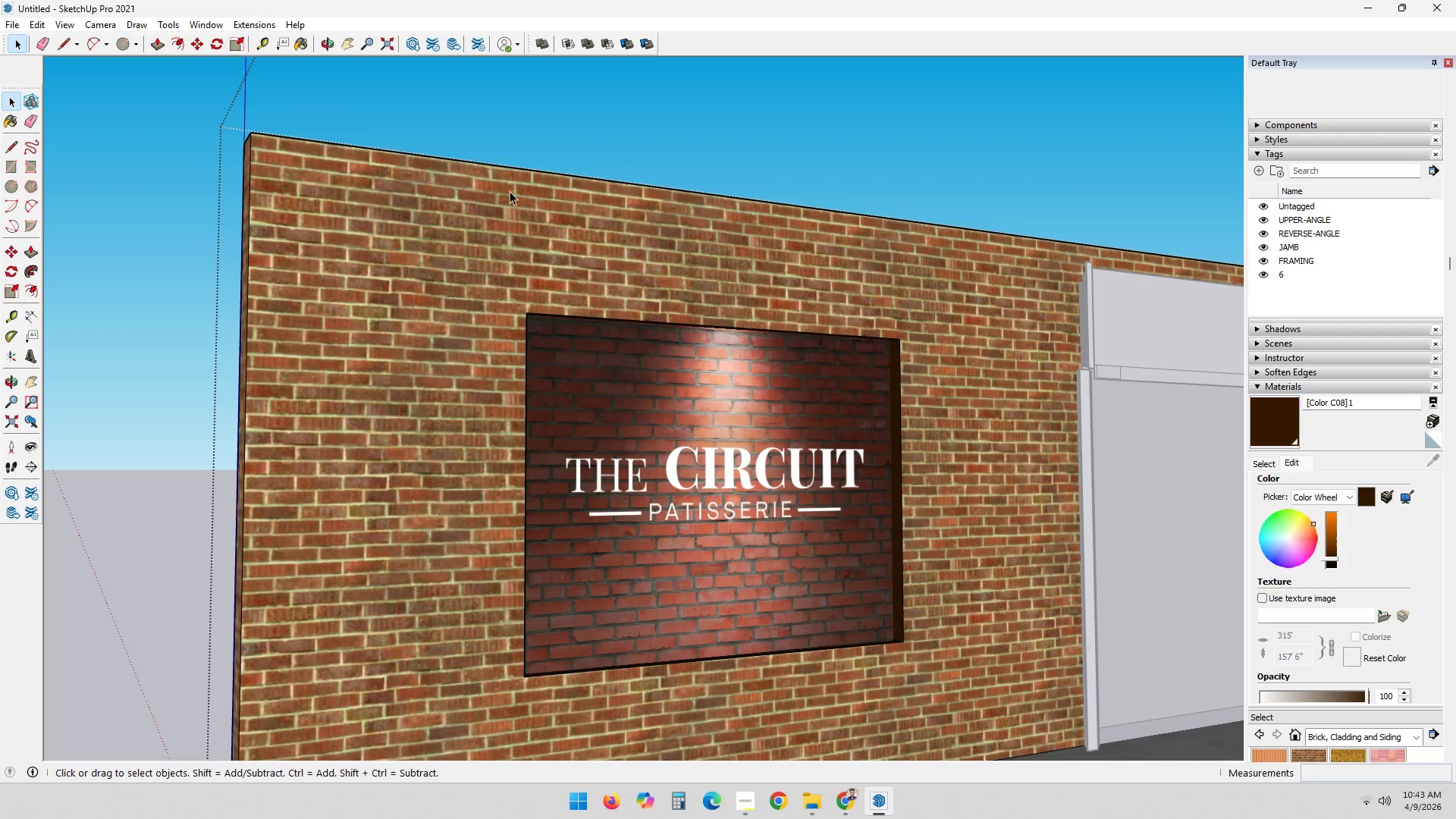 
scroll: coordinate [347, 220], scroll_direction: down, amount: 14.0
 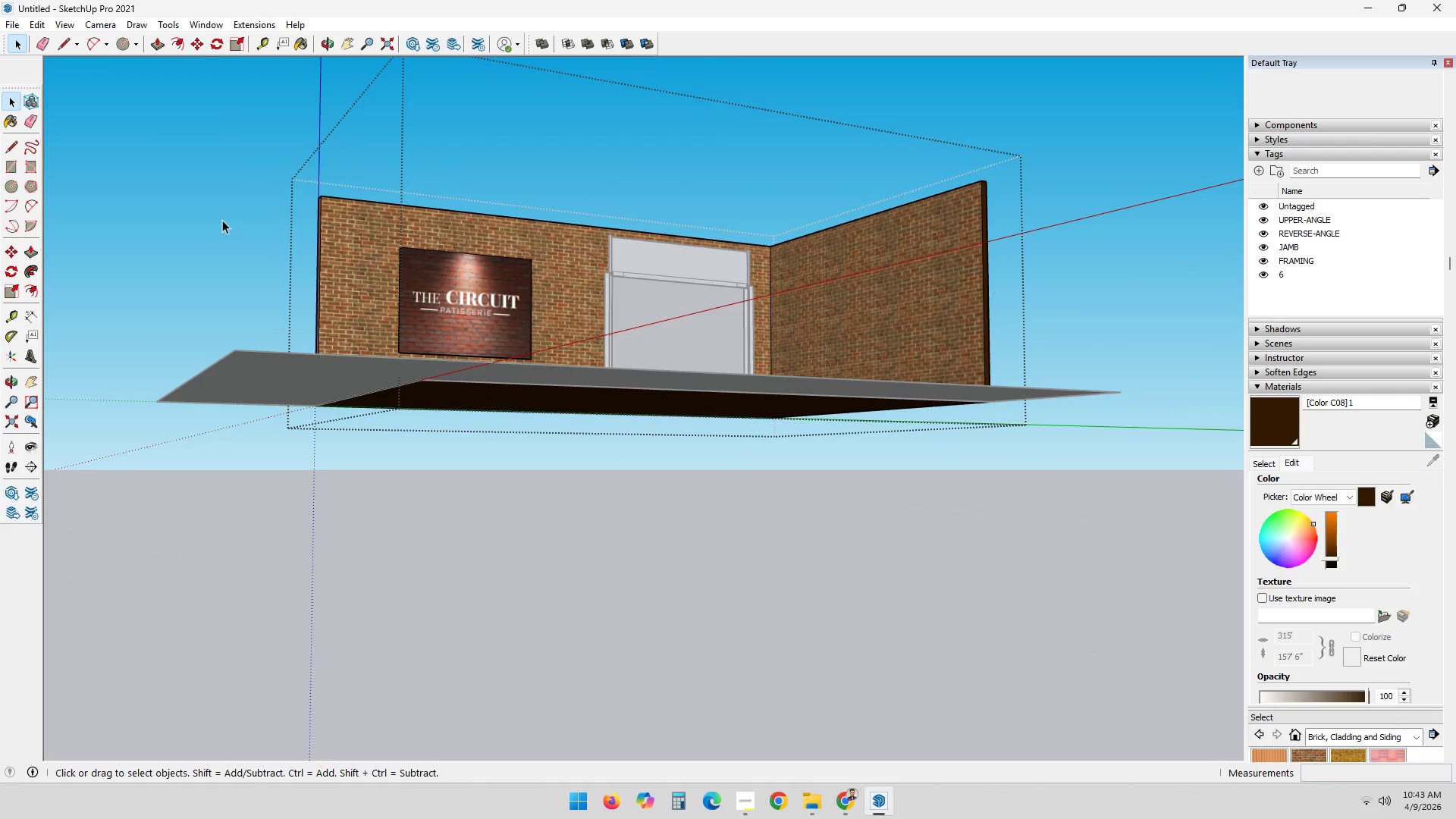 
double_click([179, 241])
 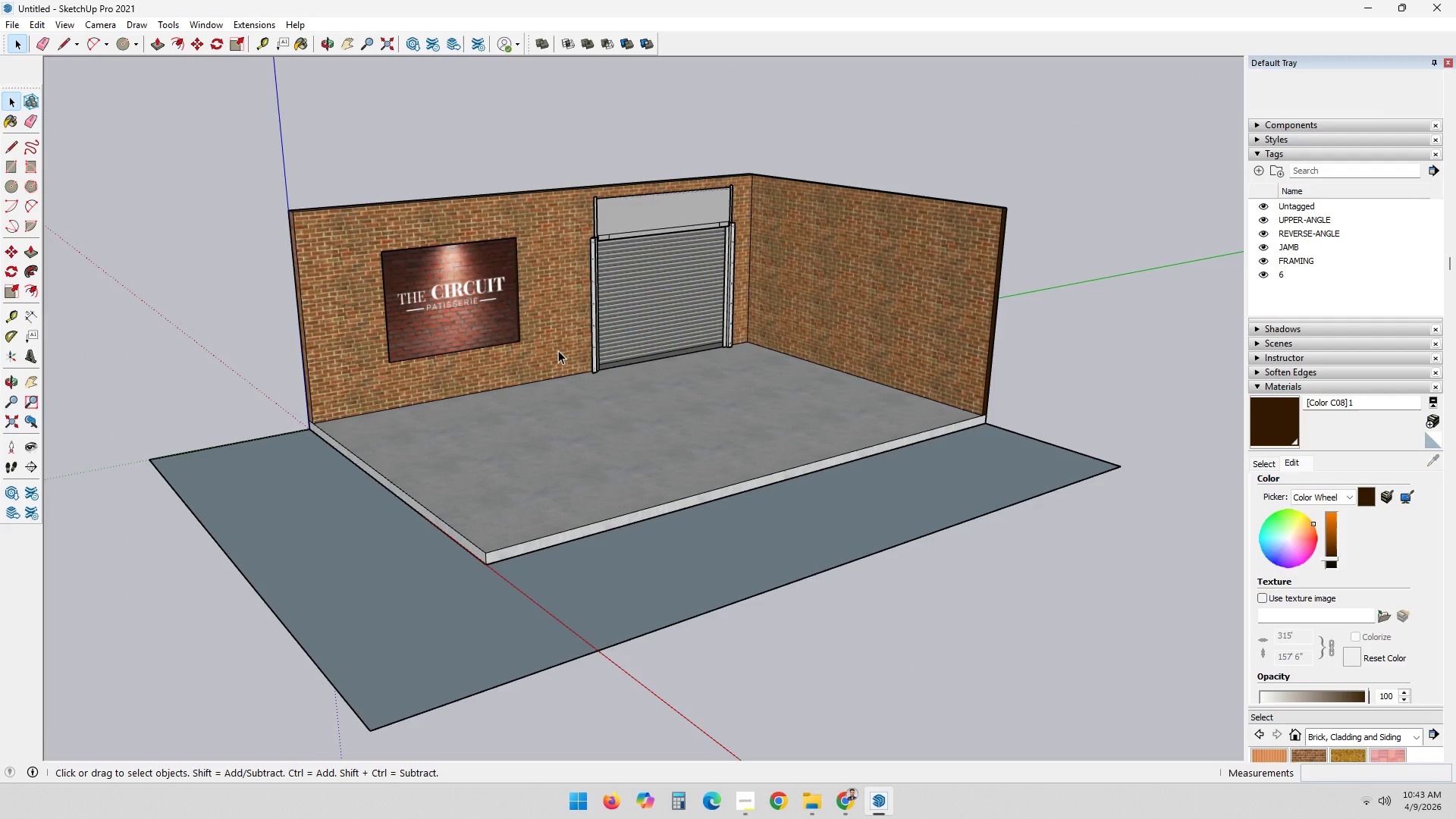 
wait(11.53)
 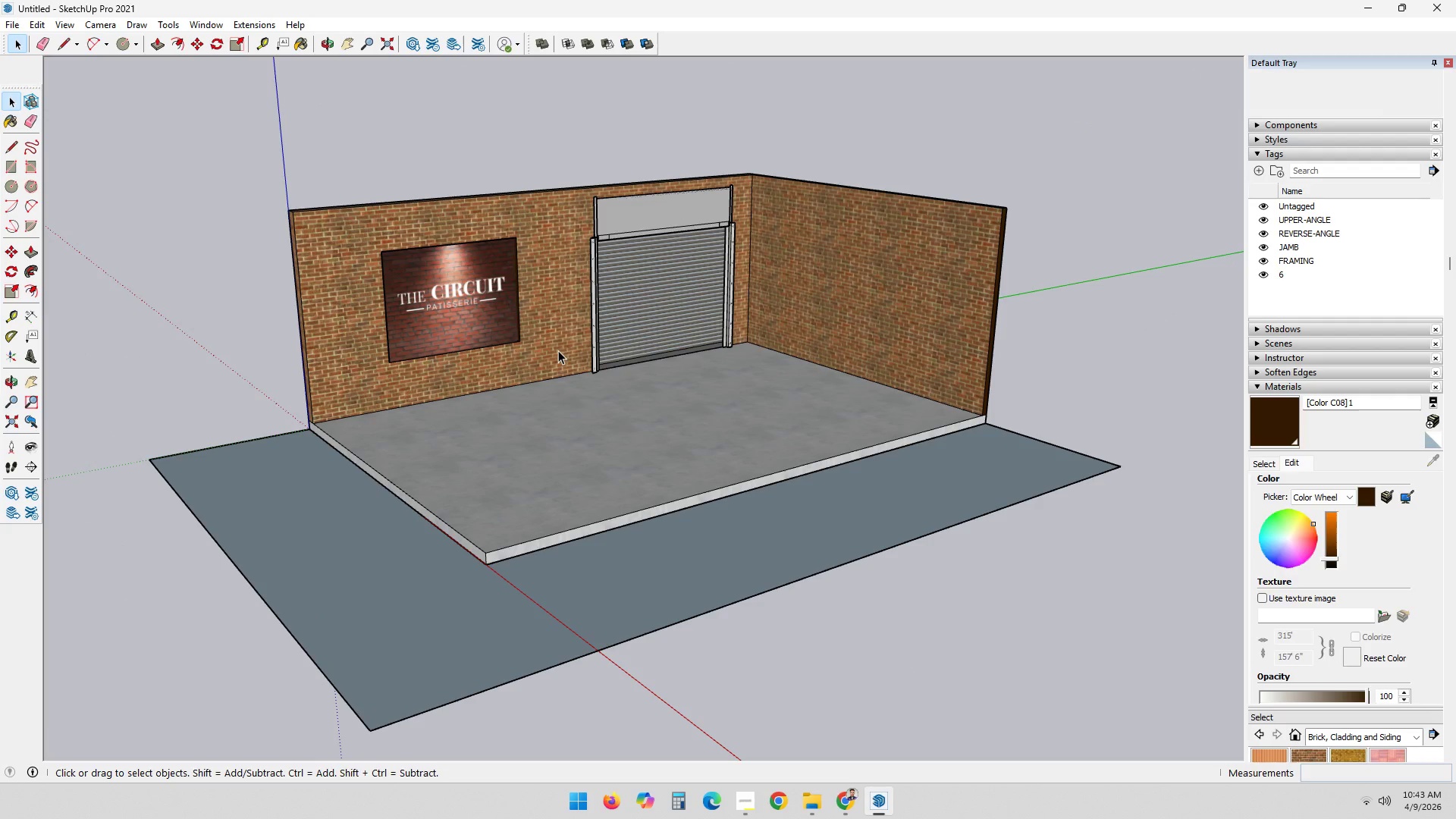 
left_click([11, 25])
 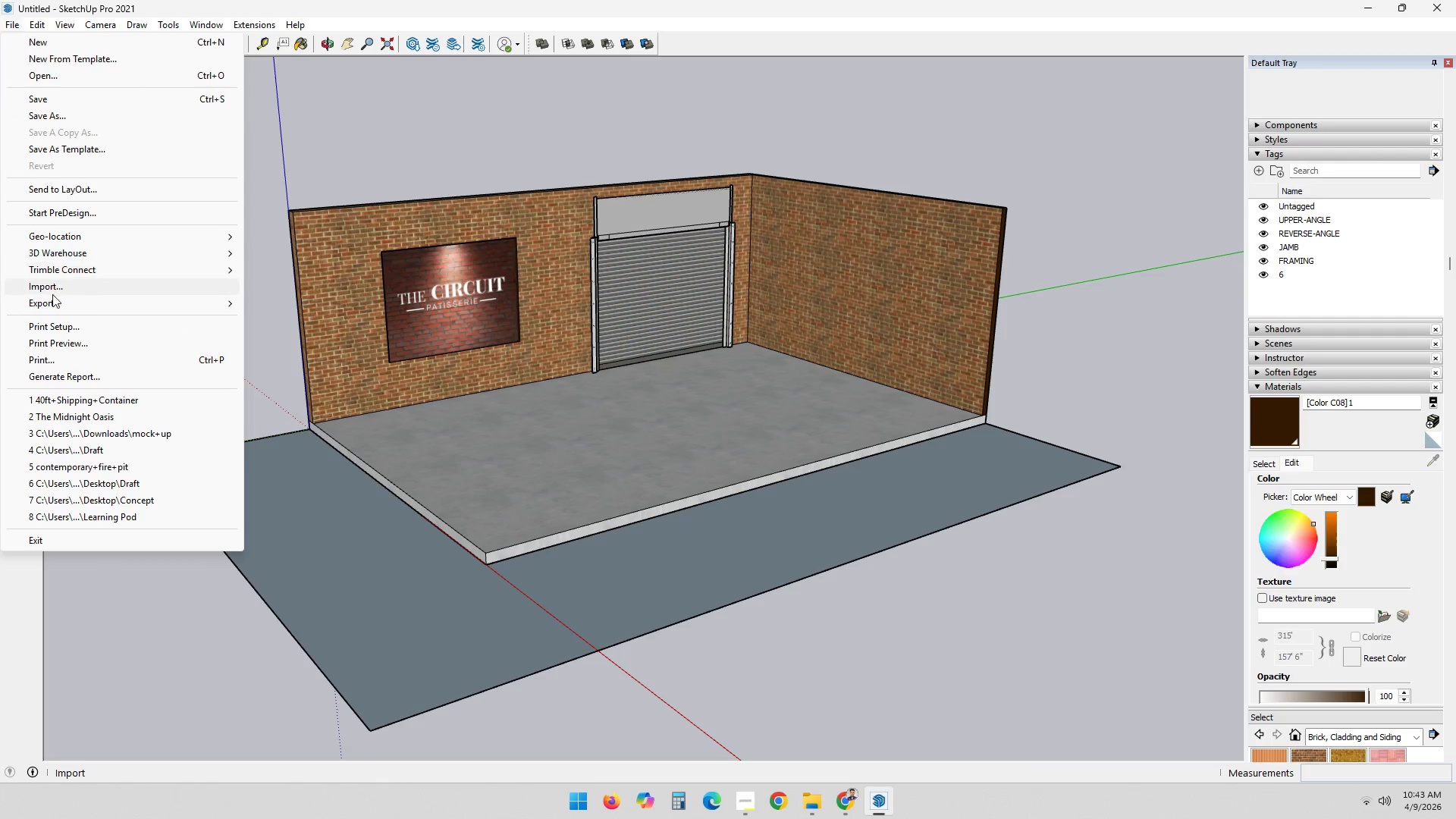 
left_click([58, 282])
 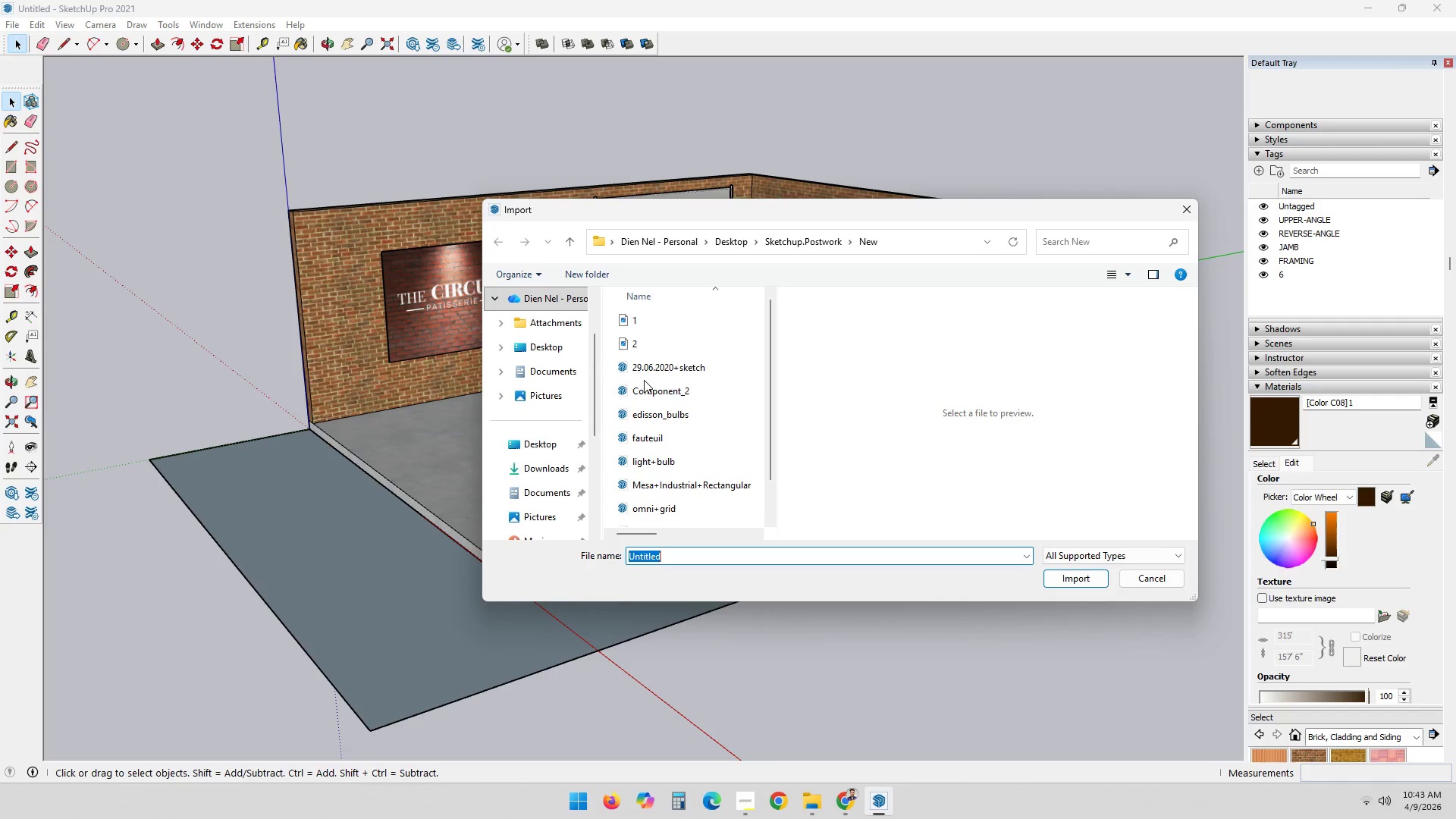 
key(Escape)
 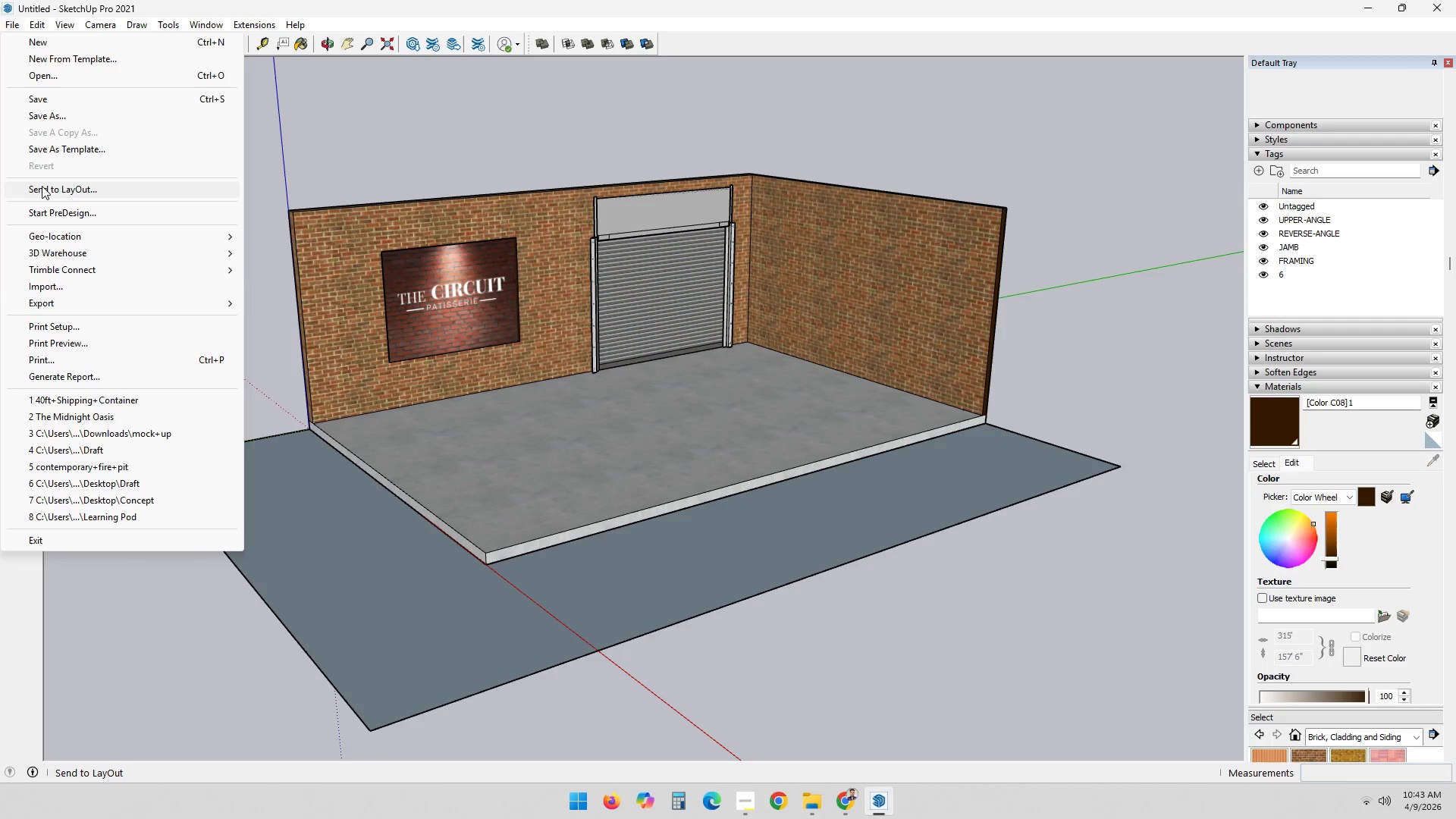 
left_click([58, 282])
 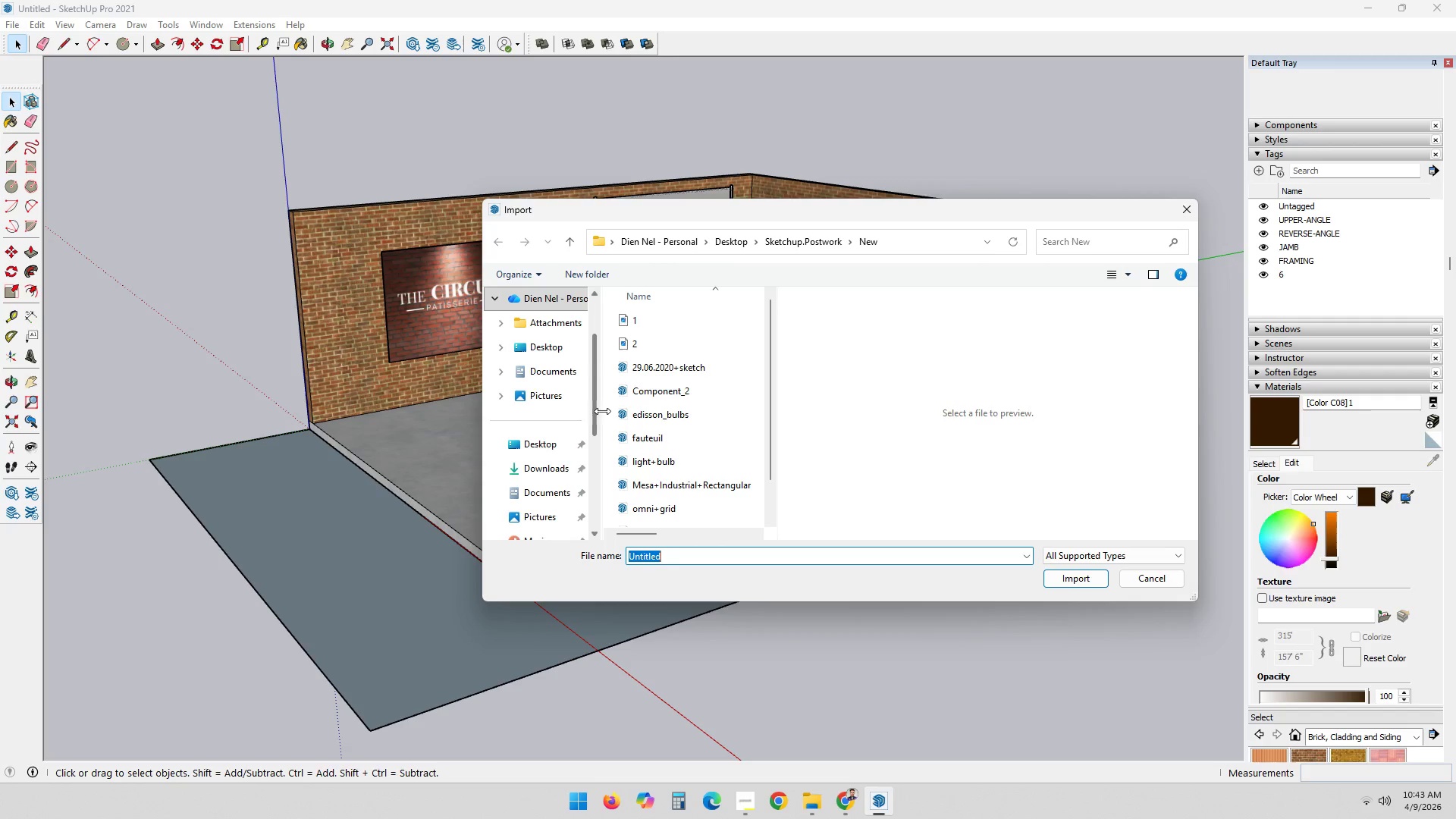 
left_click([1182, 215])
 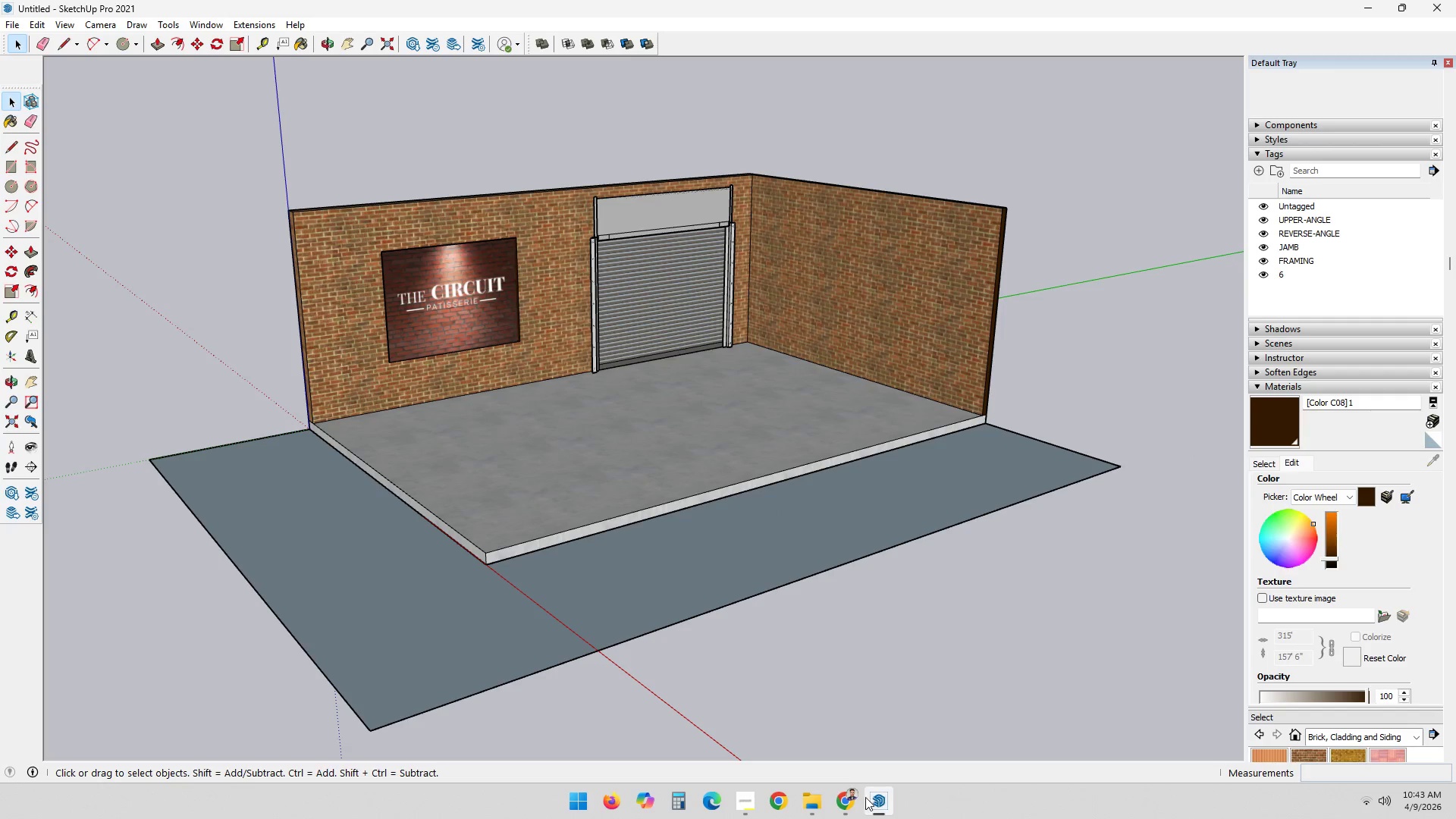 
left_click([848, 797])
 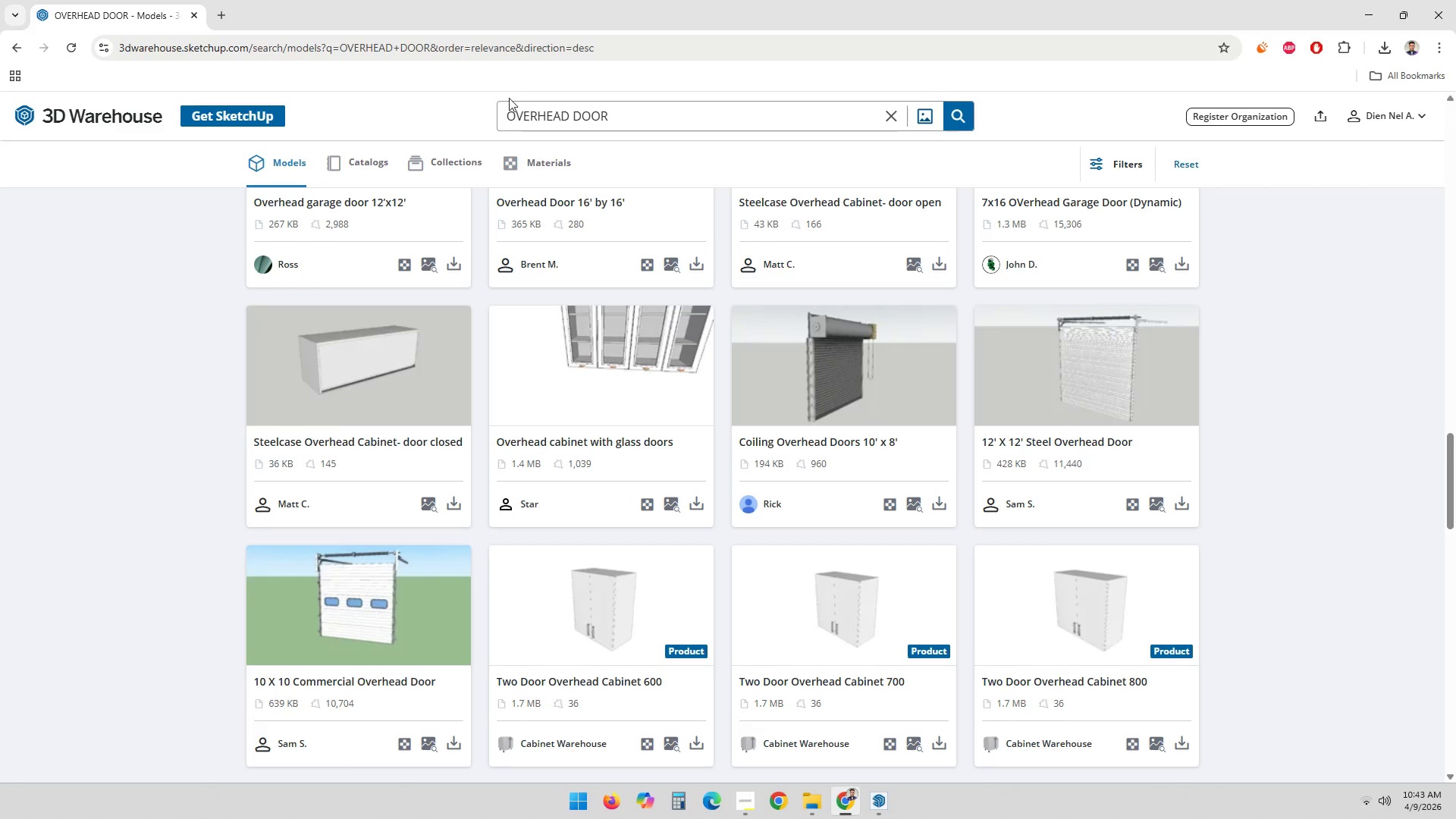 
double_click([517, 118])
 